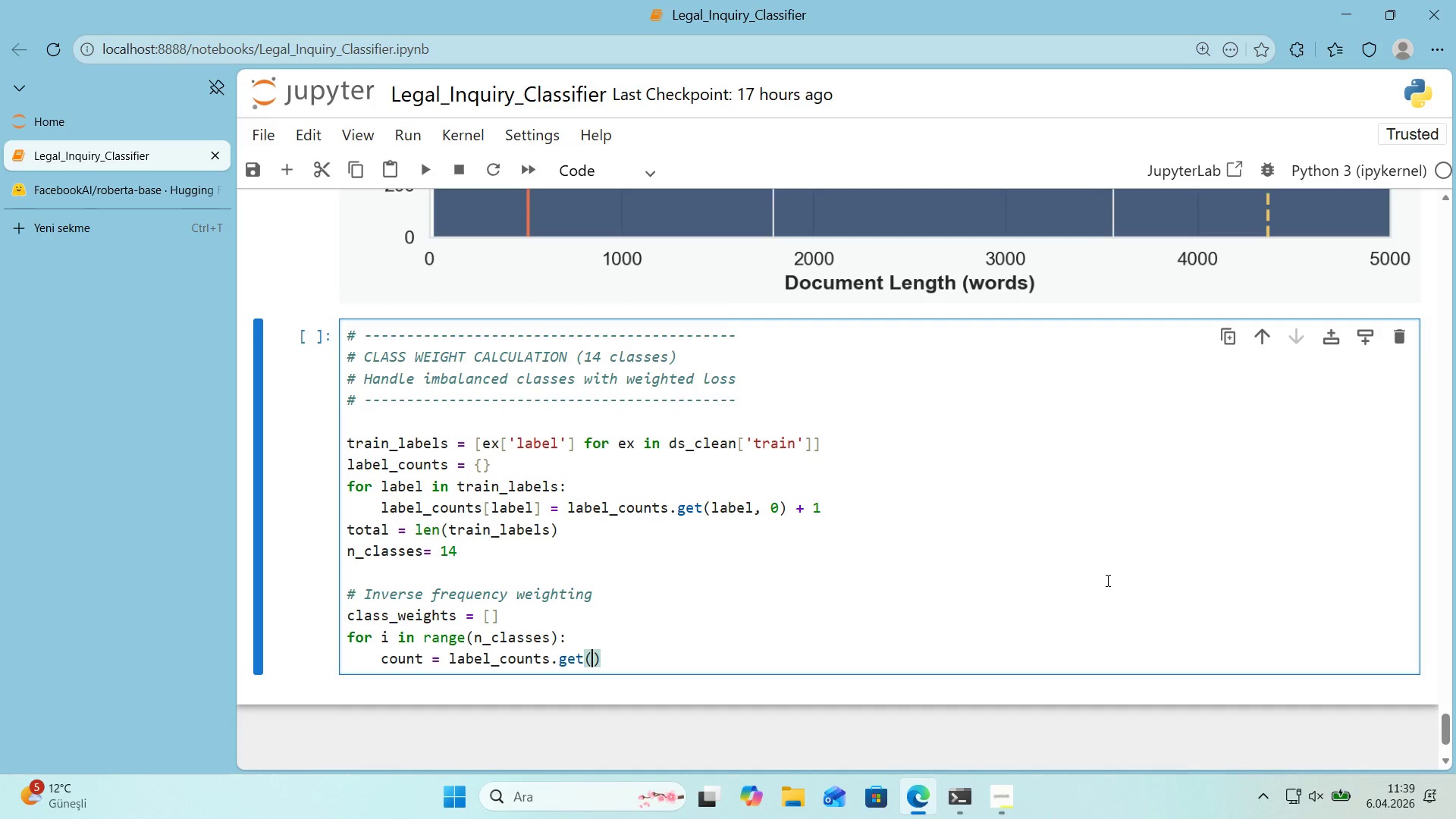 
key(Quote)
 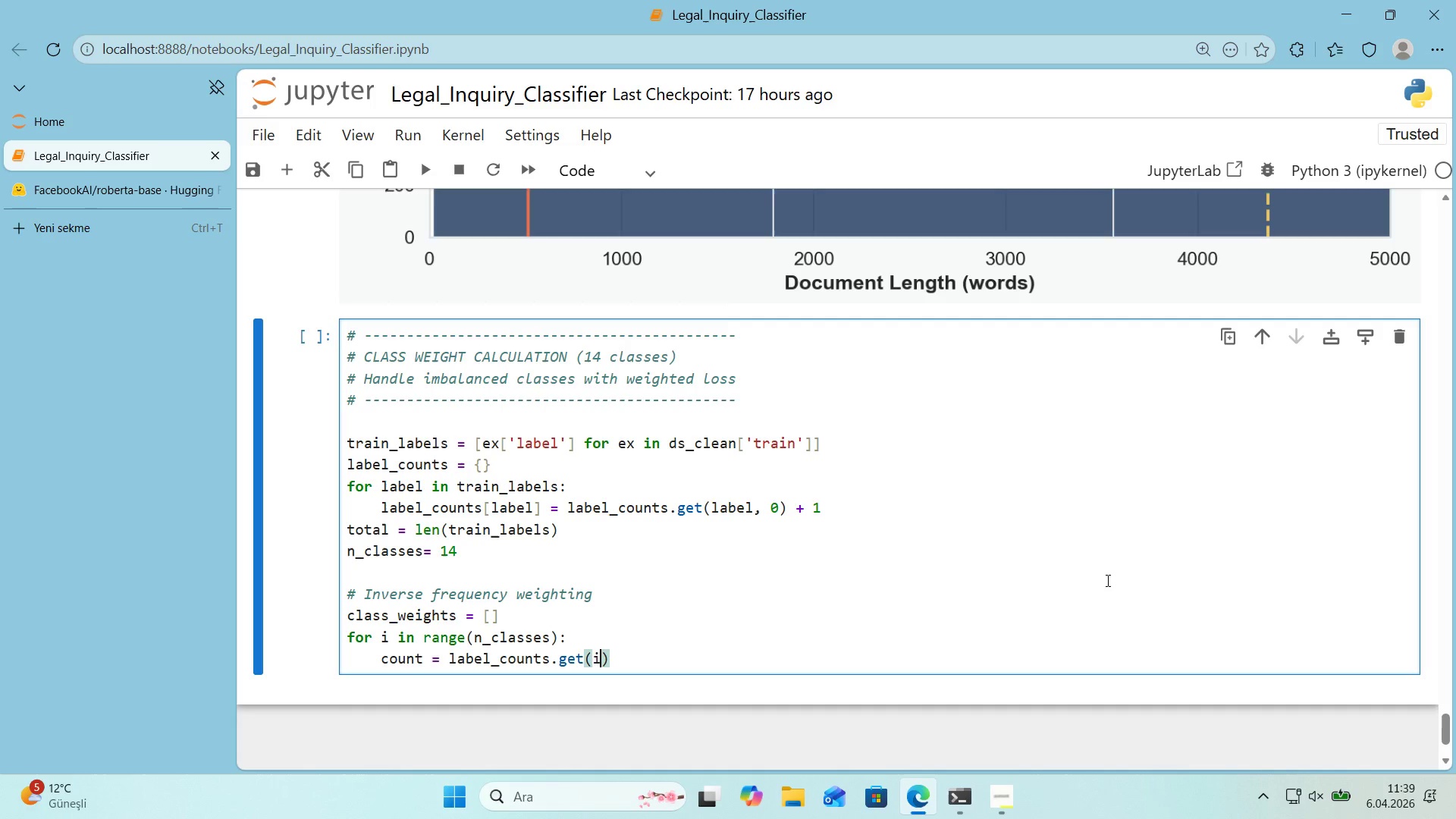 
key(Comma)
 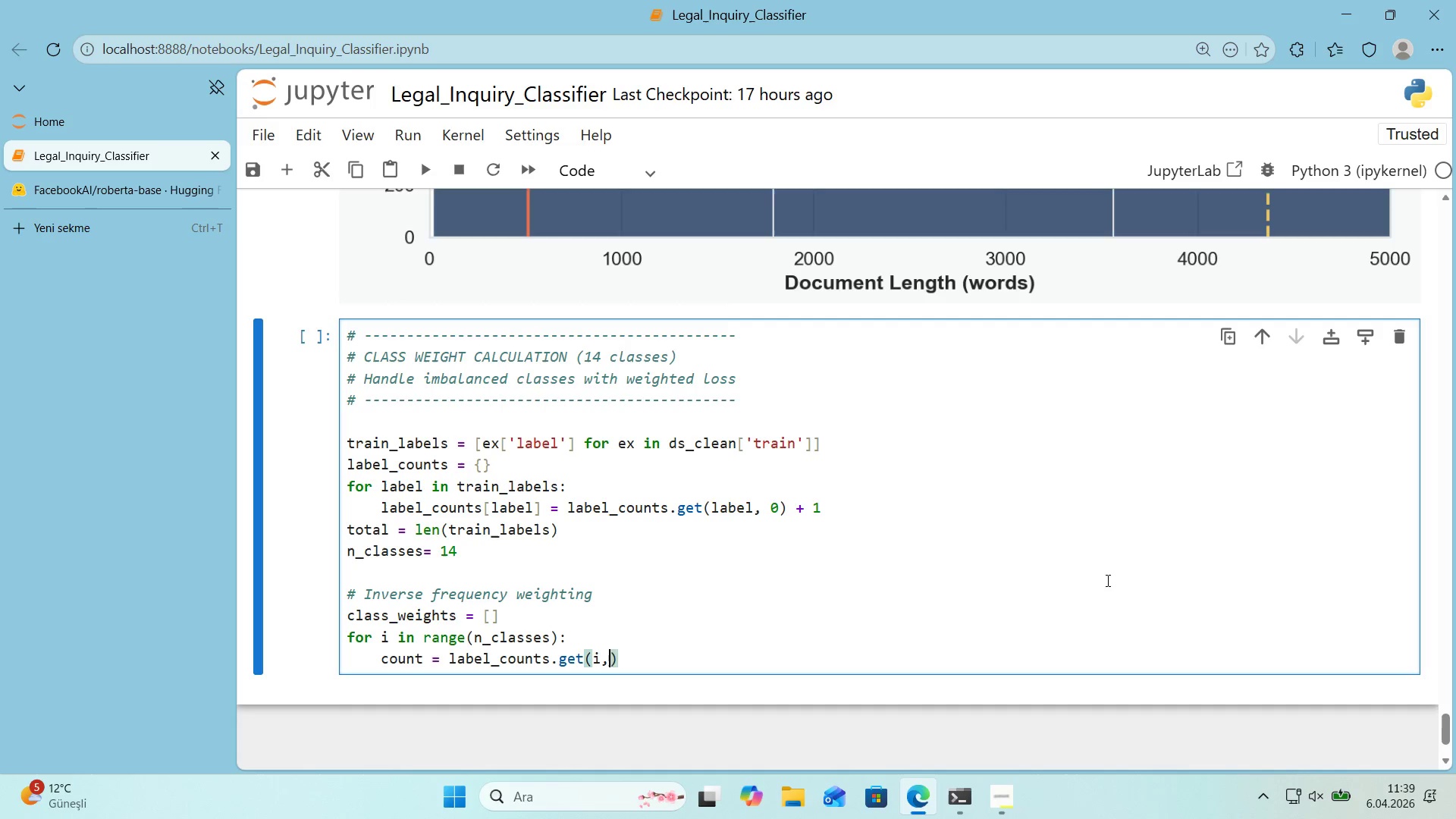 
key(Space)
 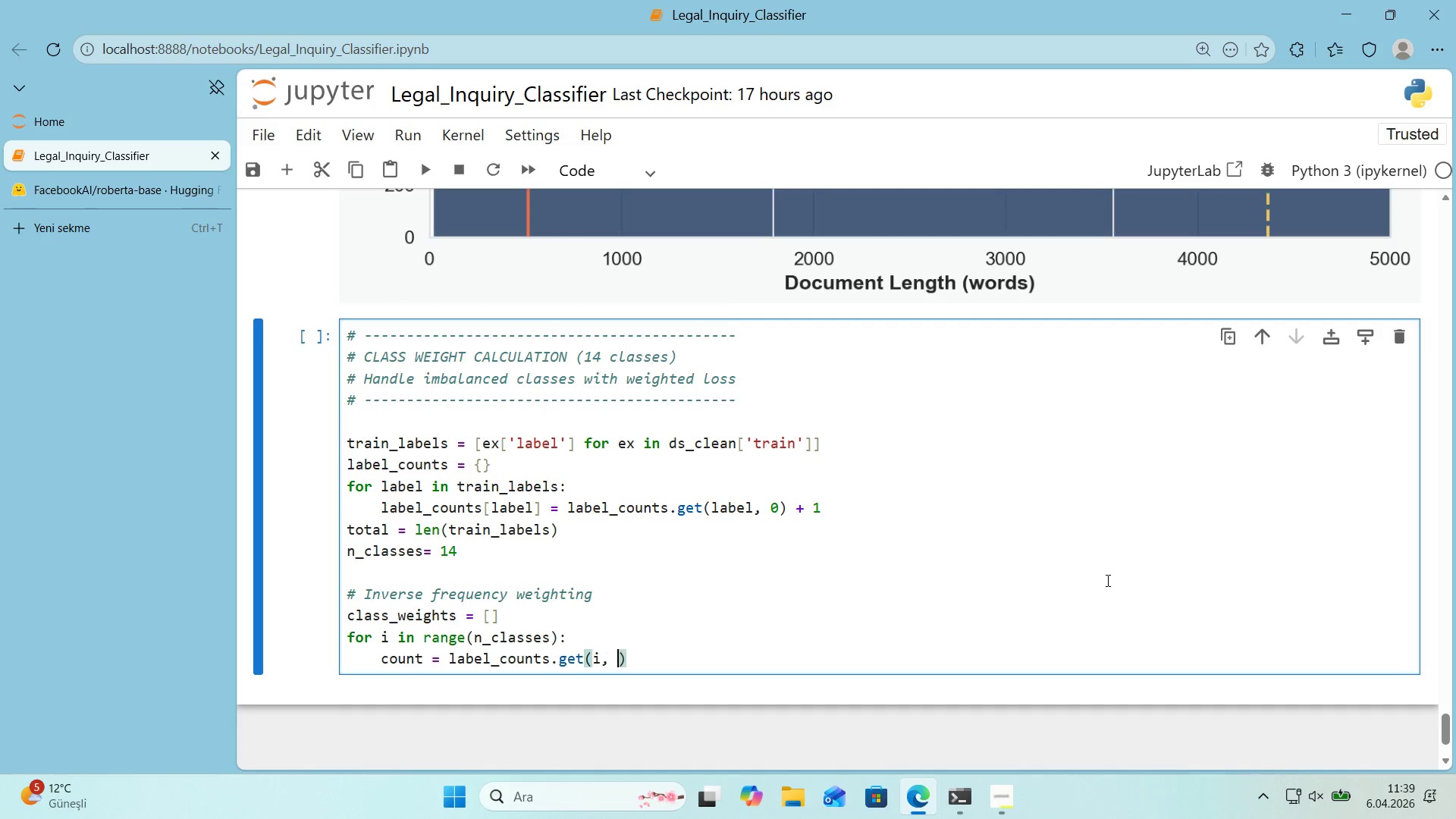 
key(1)
 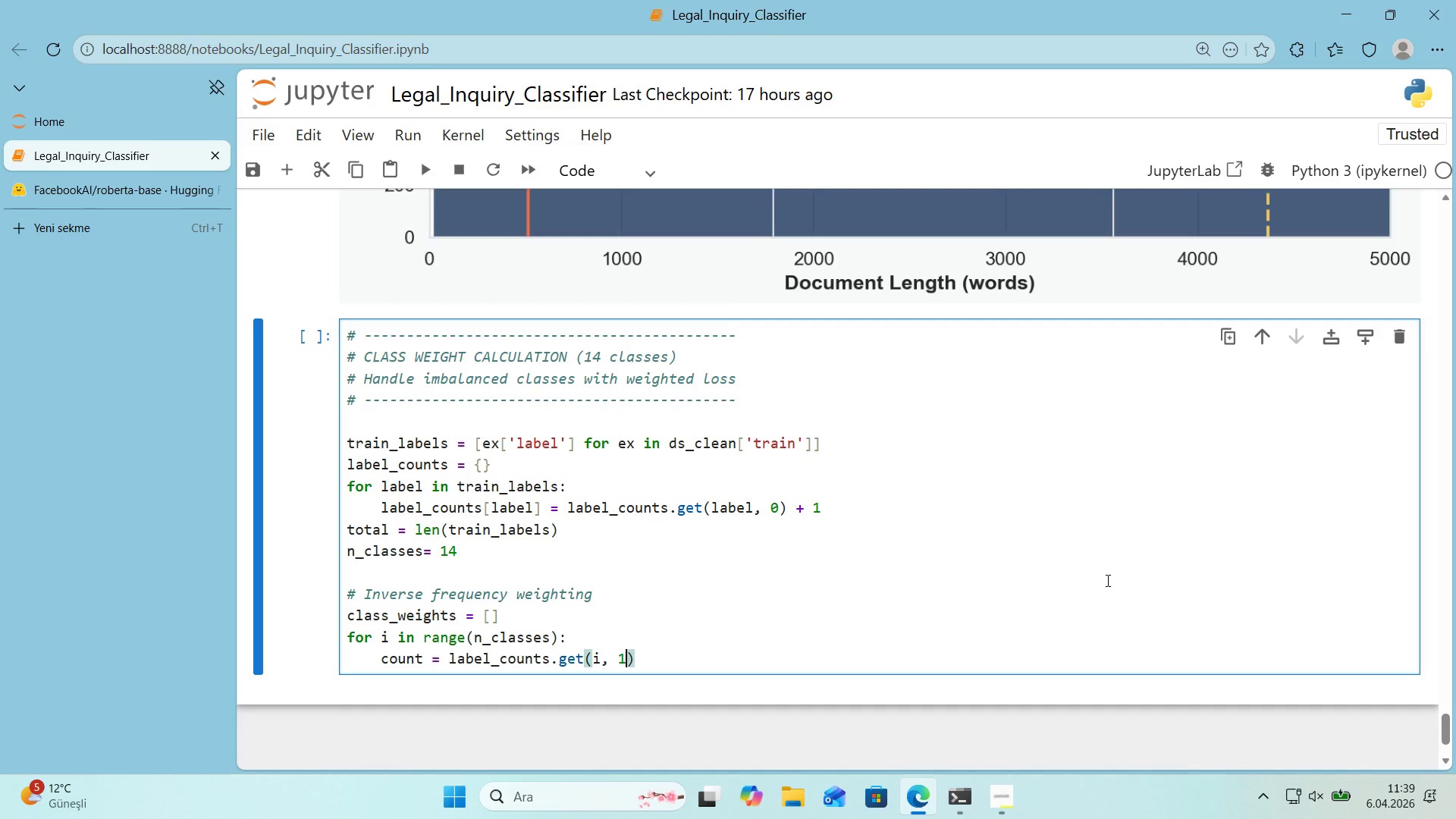 
key(ArrowRight)
 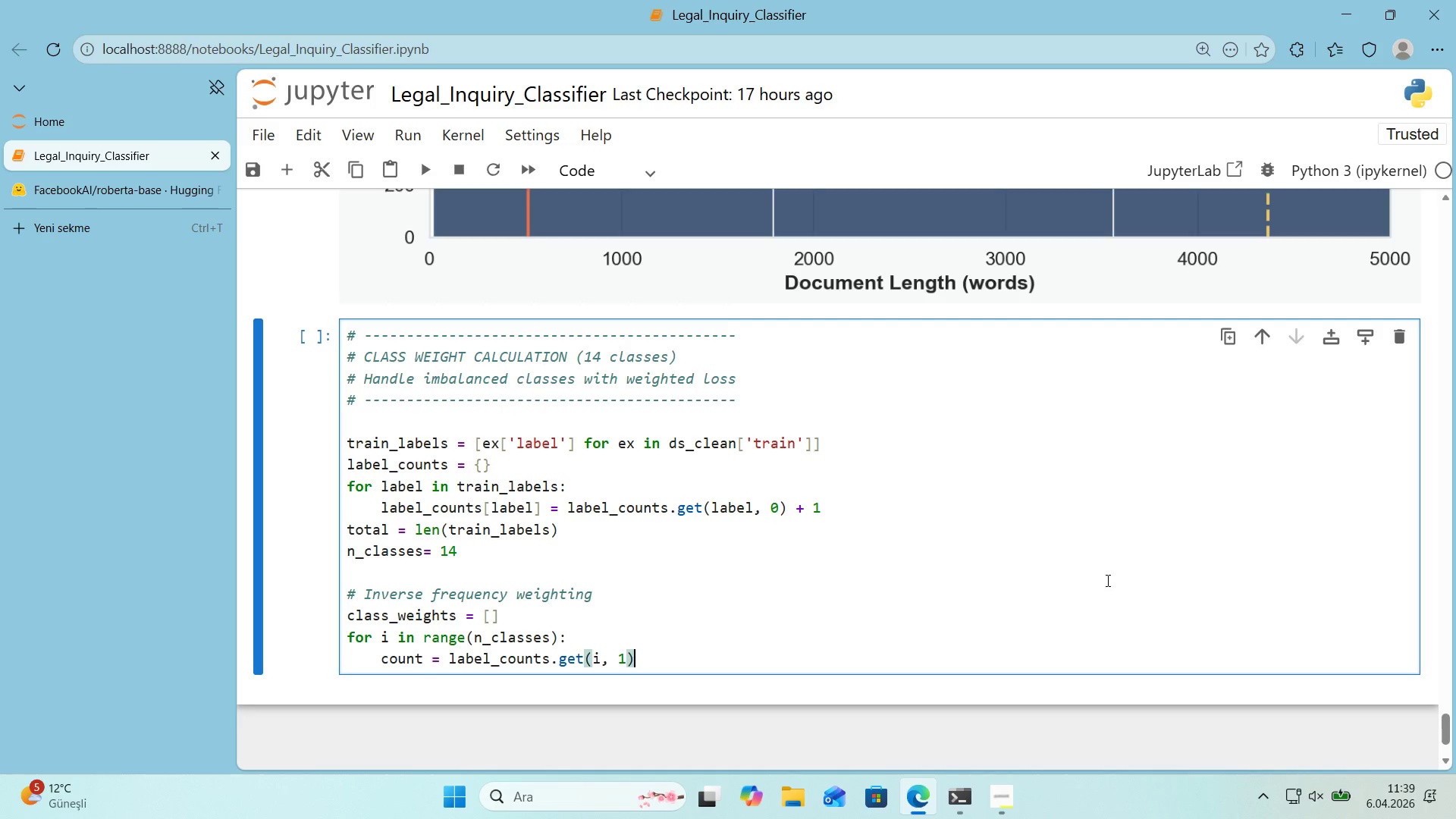 
key(Enter)
 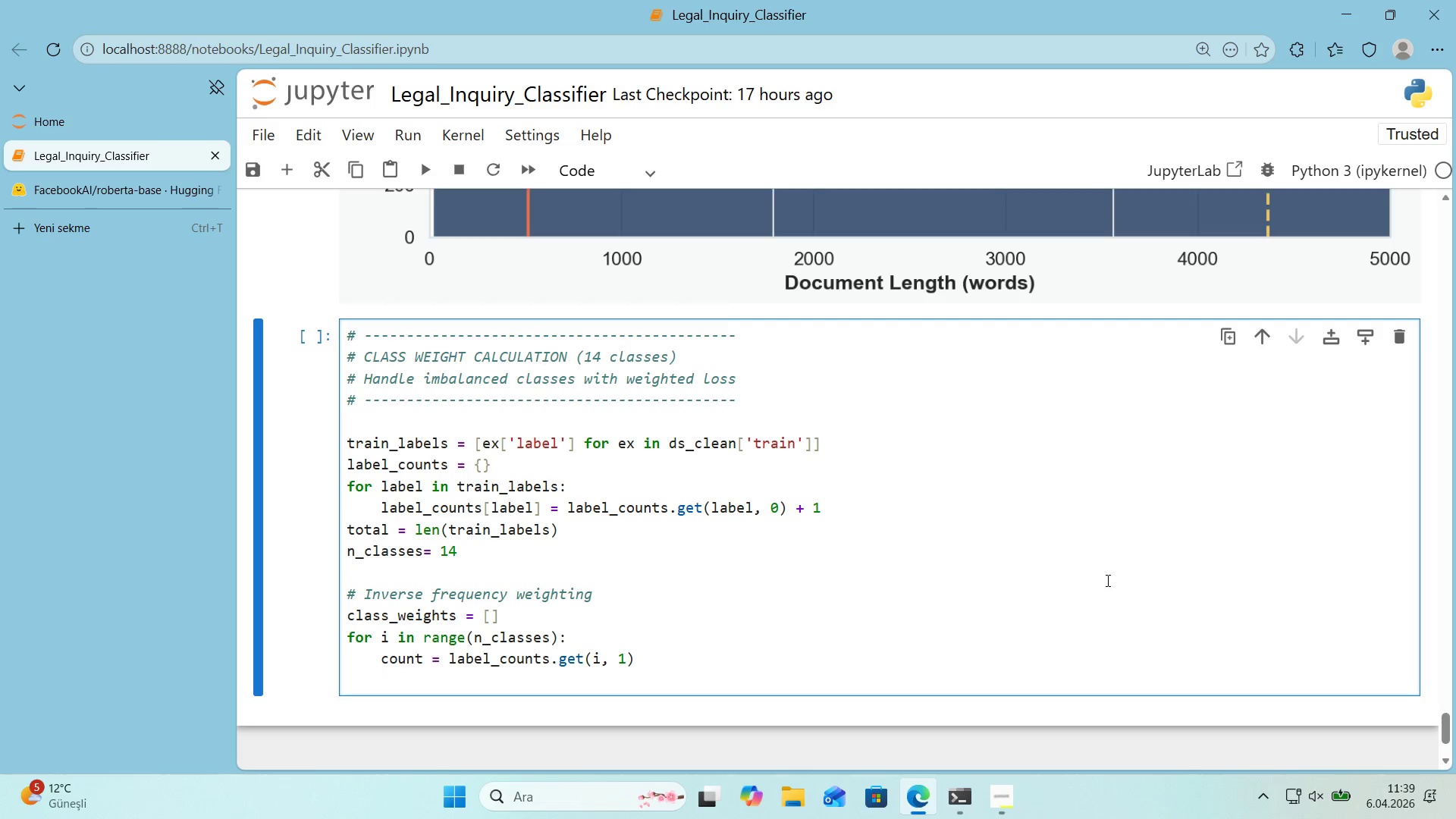 
type(we'ght ) total / *()
 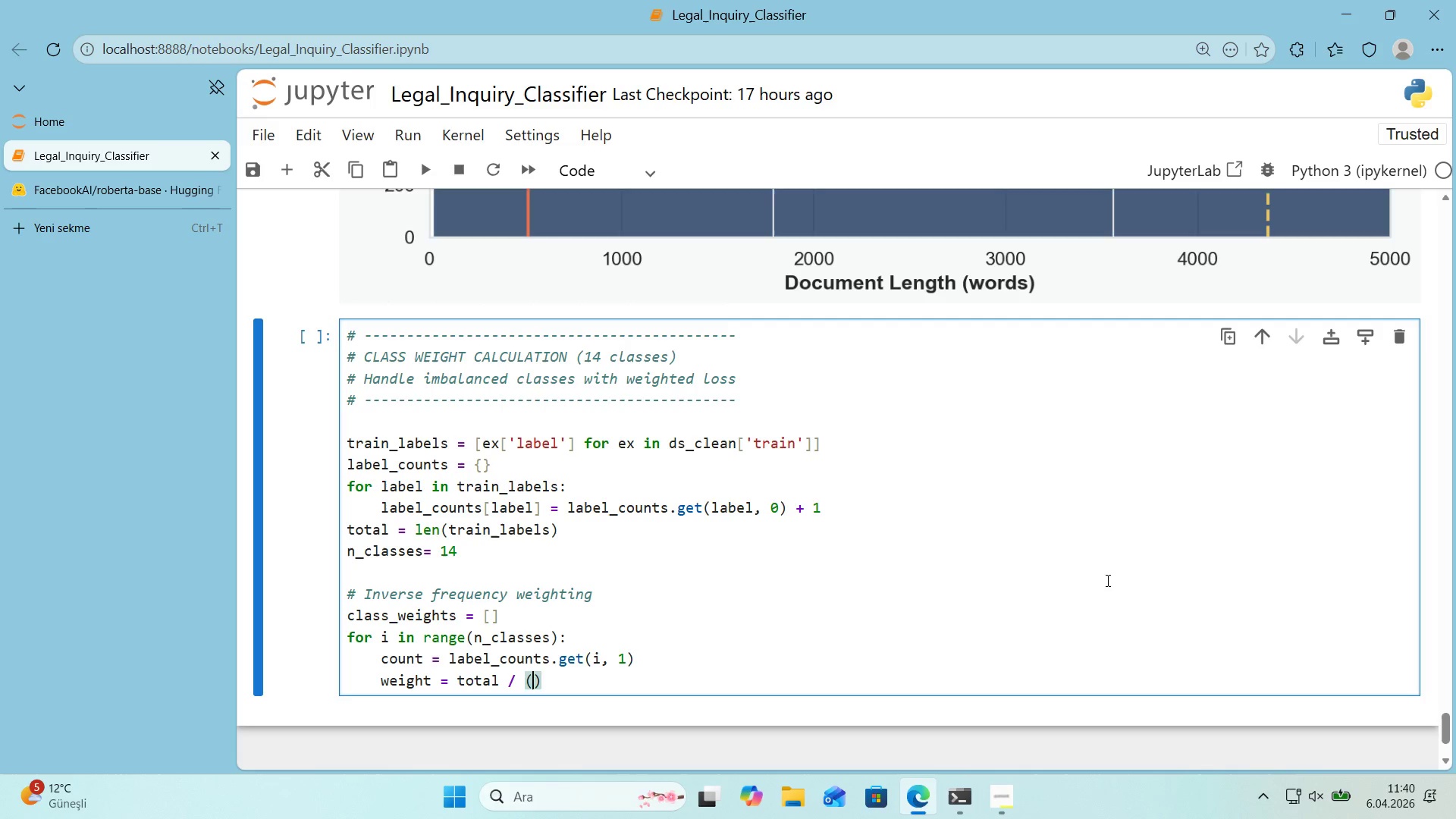 
 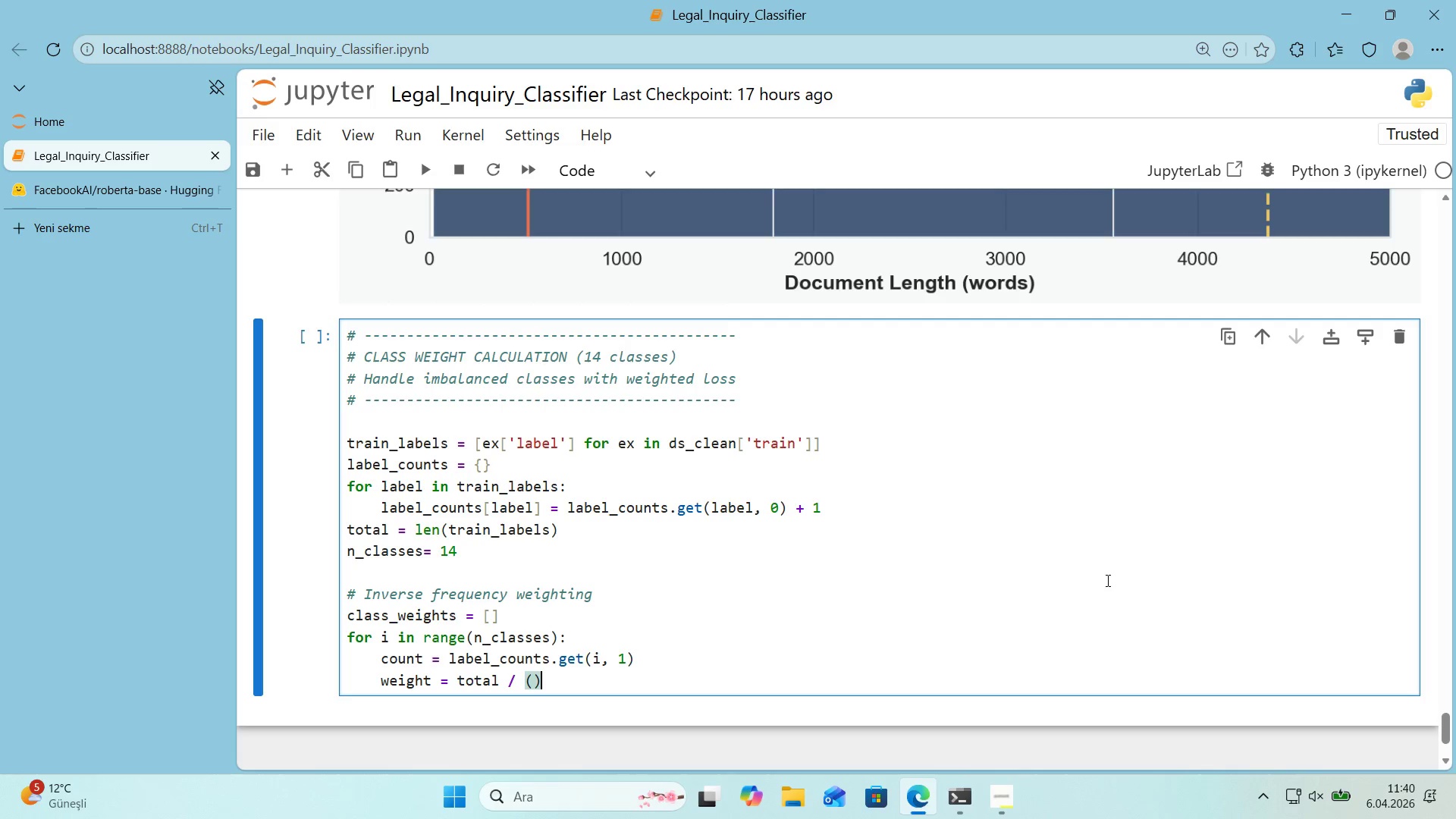 
key(ArrowLeft)
 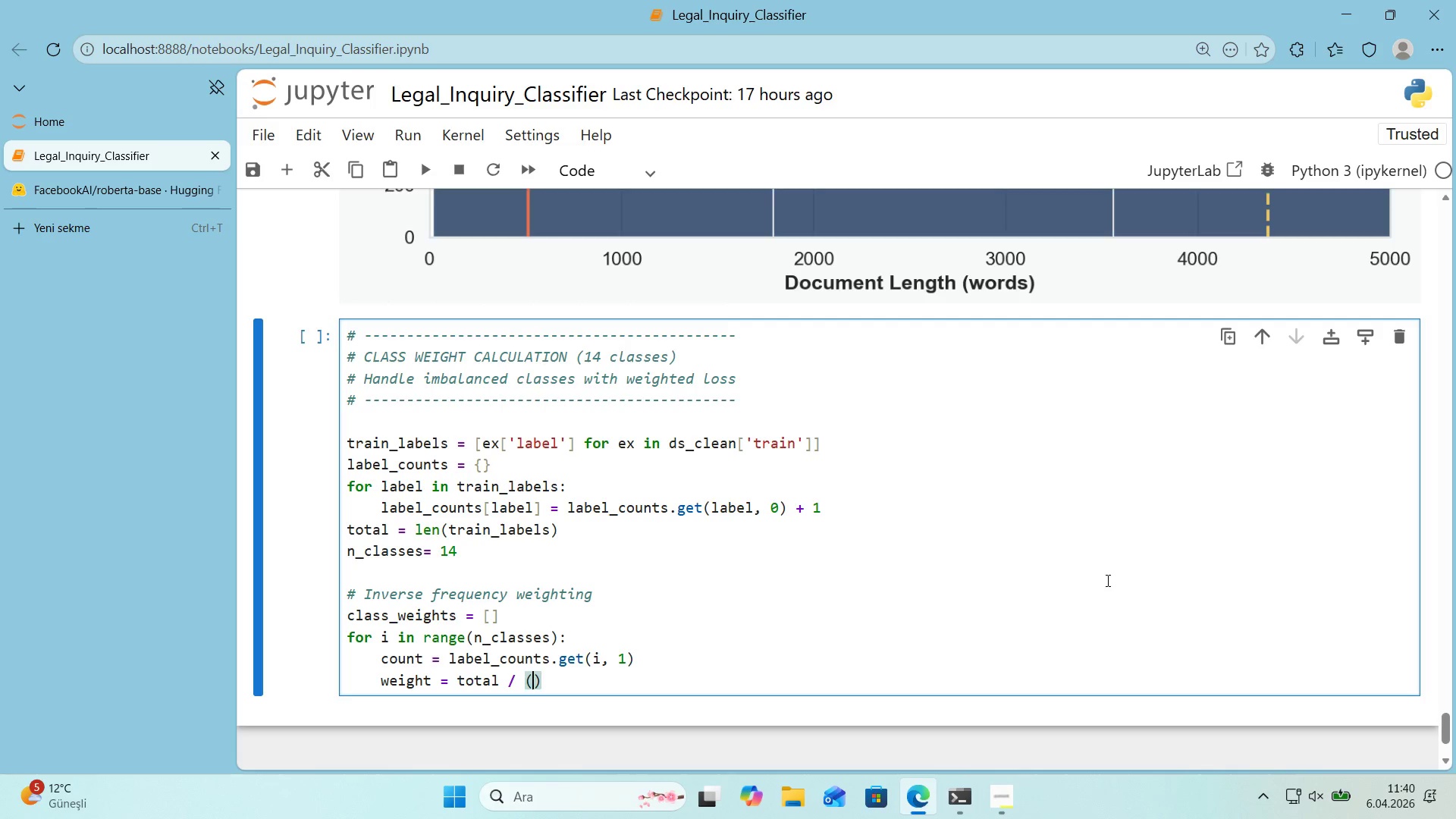 
type(n_classes * count)
 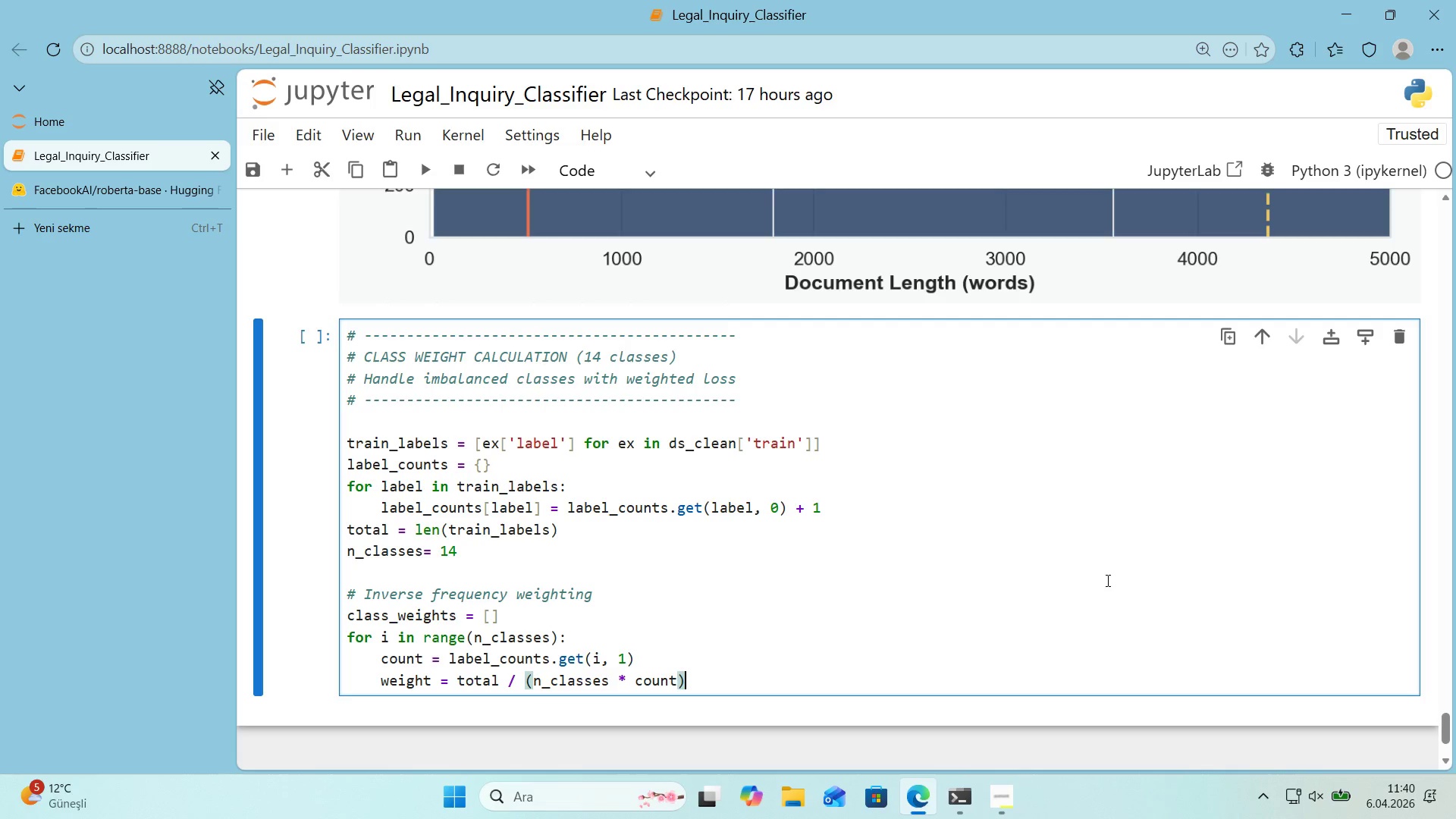 
 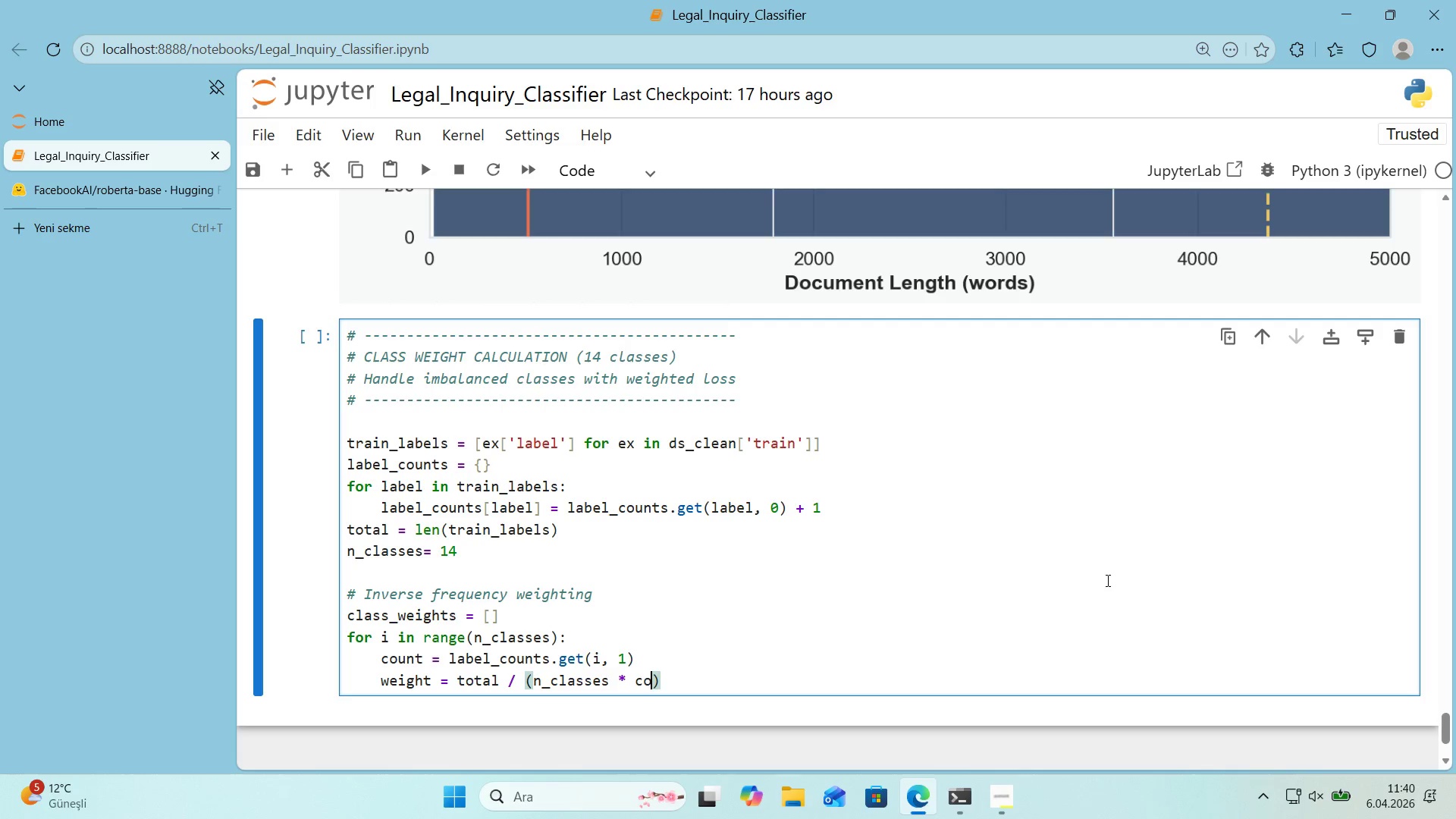 
key(ArrowRight)
 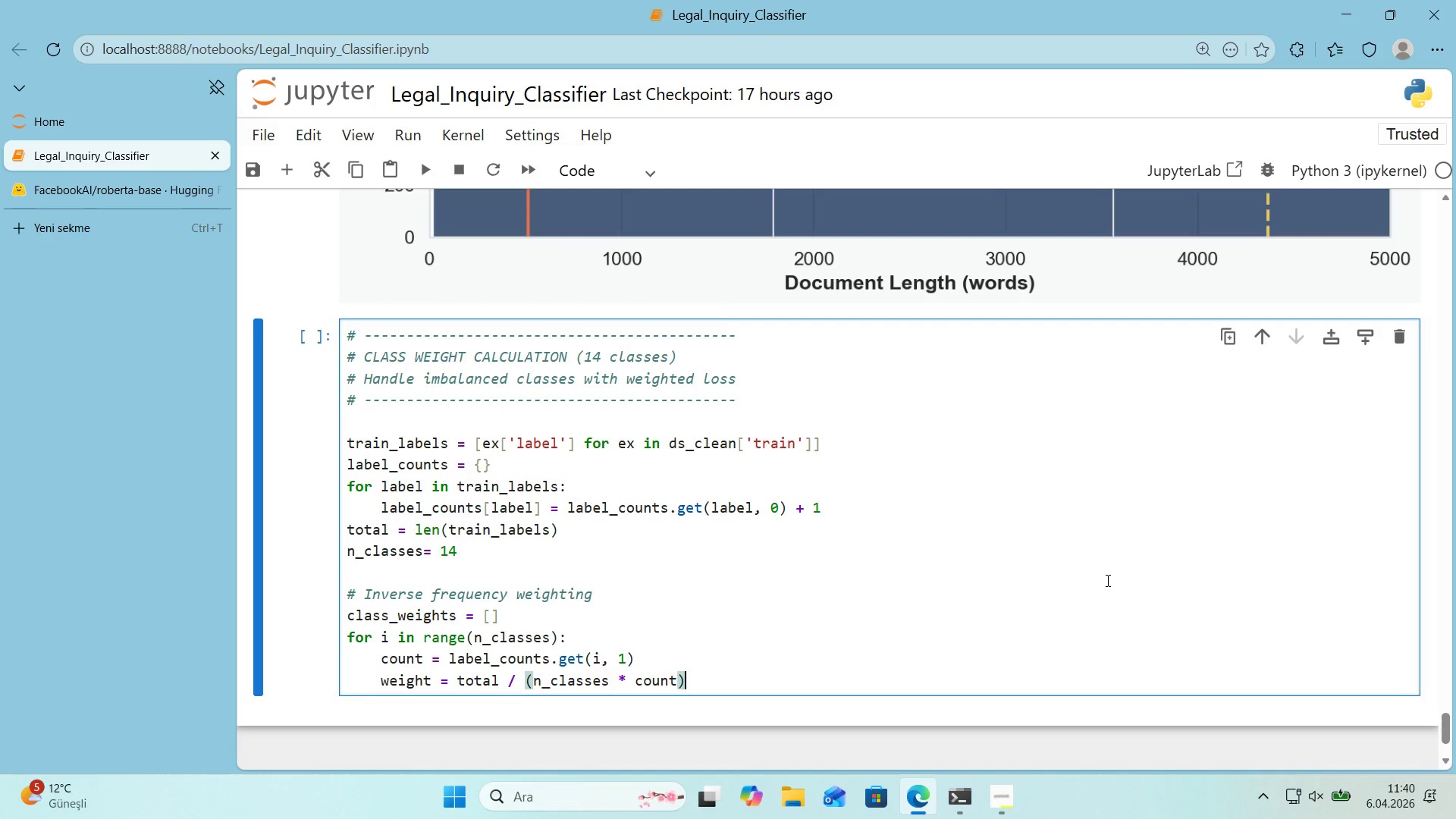 
key(Enter)
 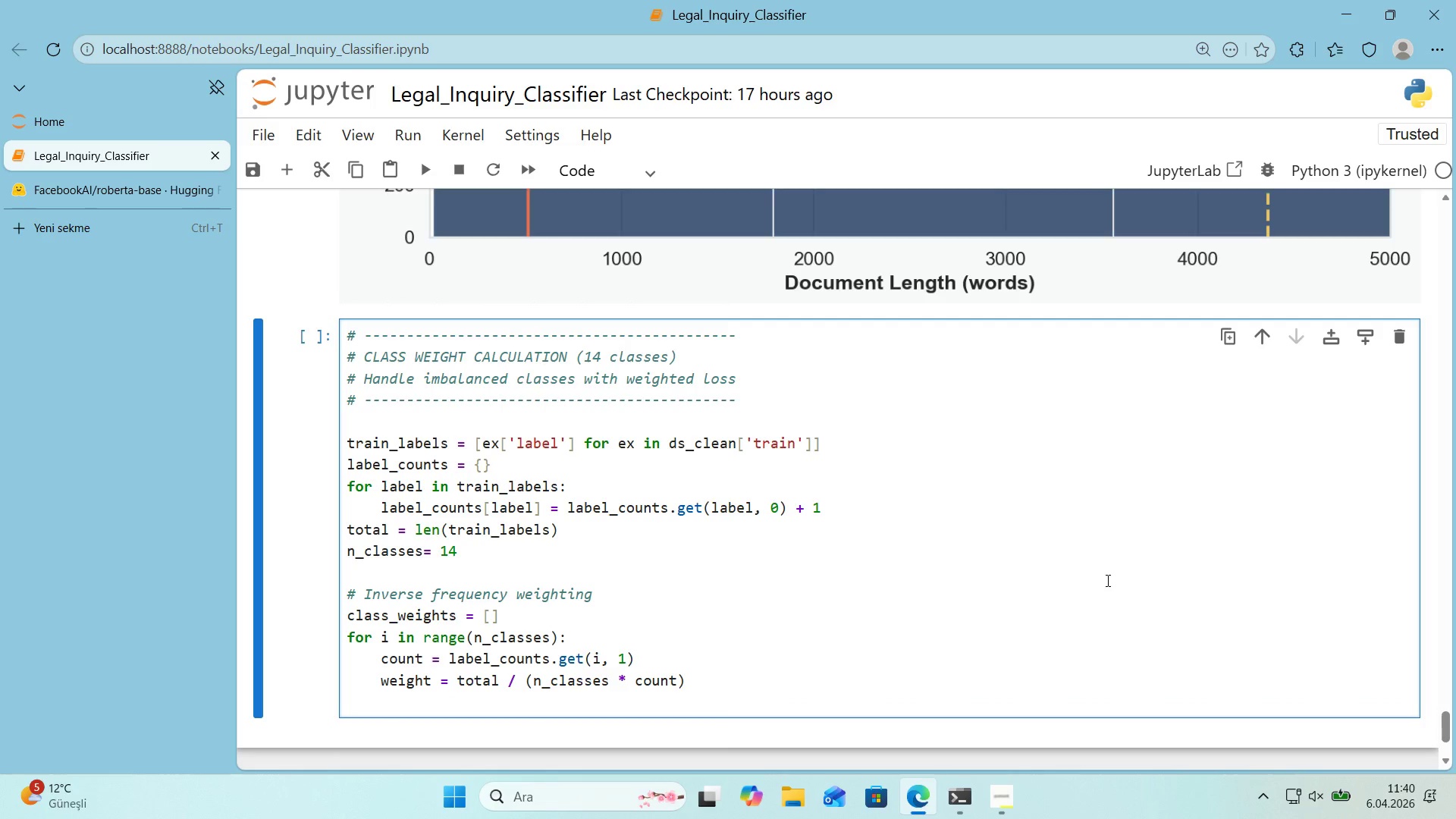 
type(class_wwe')
key(Backspace)
key(Backspace)
key(Backspace)
type(e''g)
key(Backspace)
key(Backspace)
type(ghts.append*()
 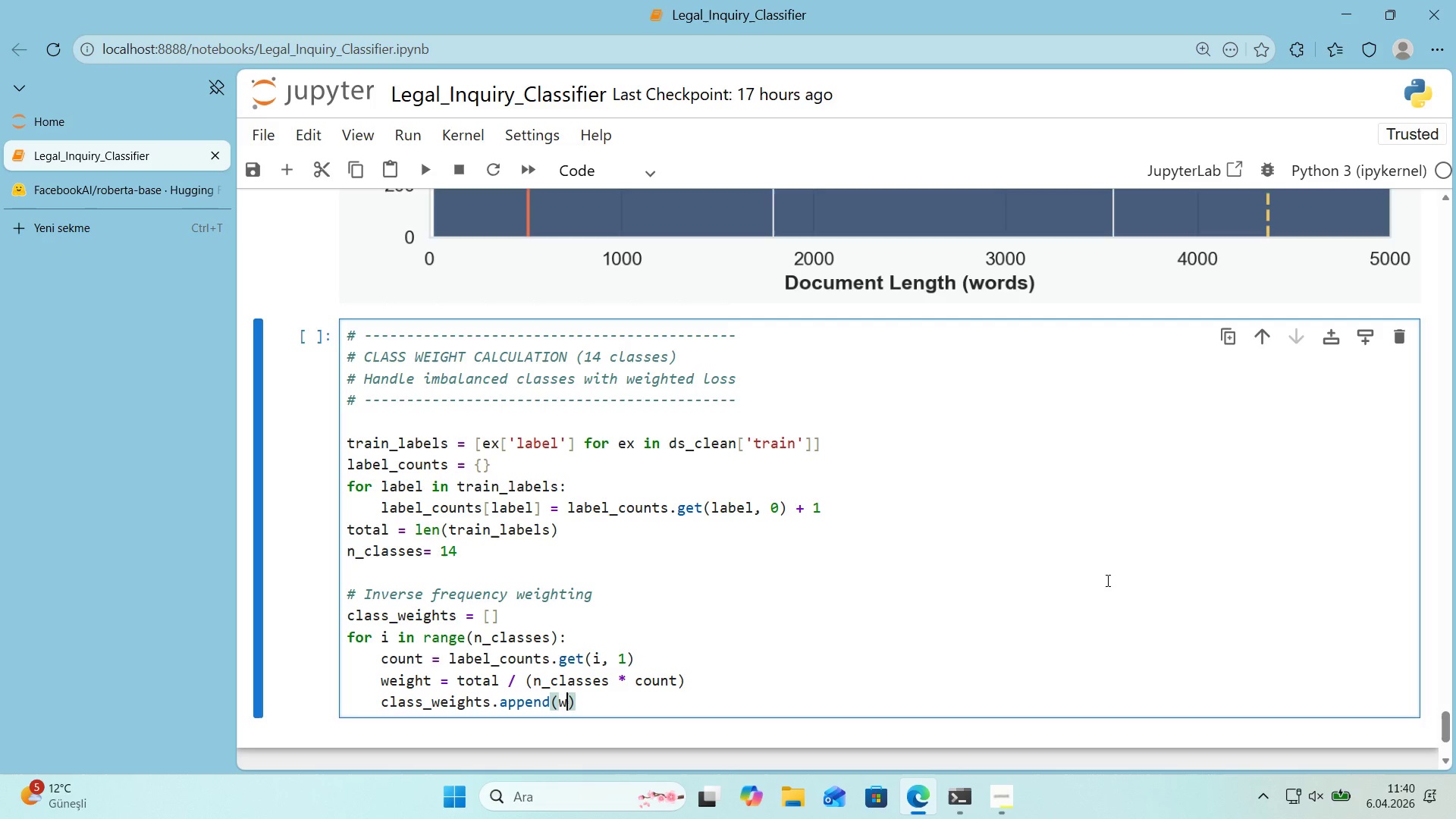 
 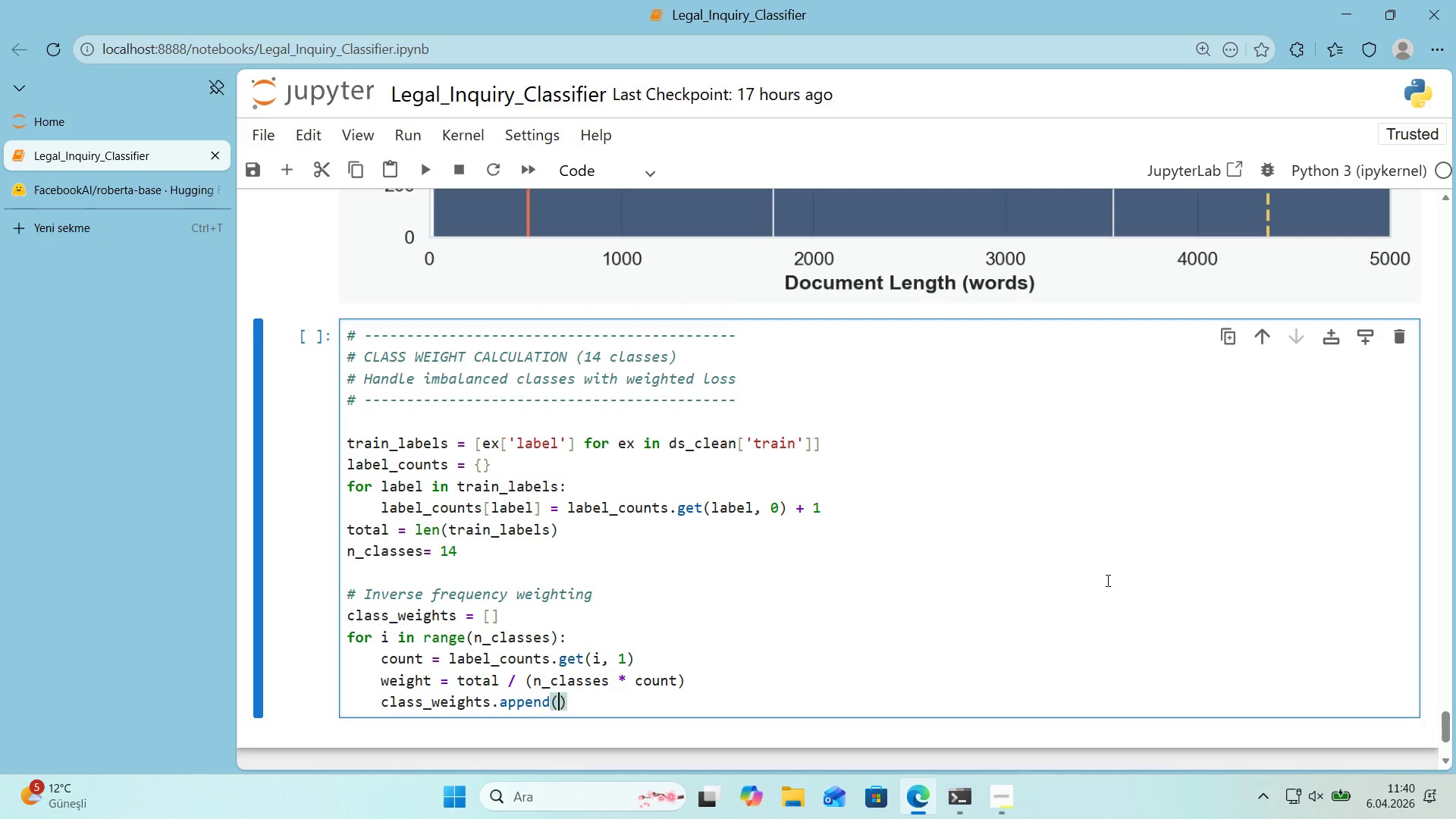 
key(ArrowLeft)
 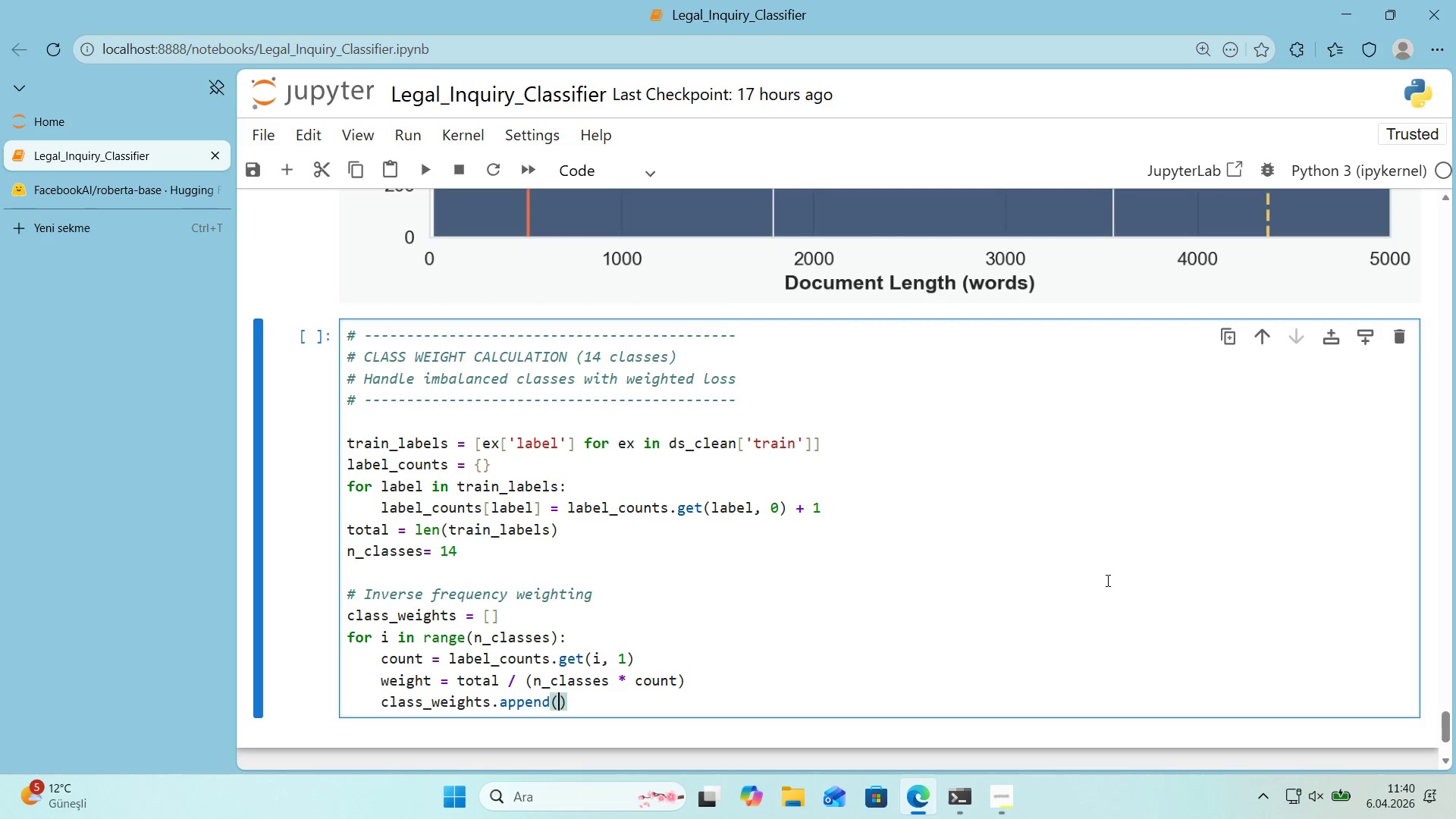 
type(we'ght)
 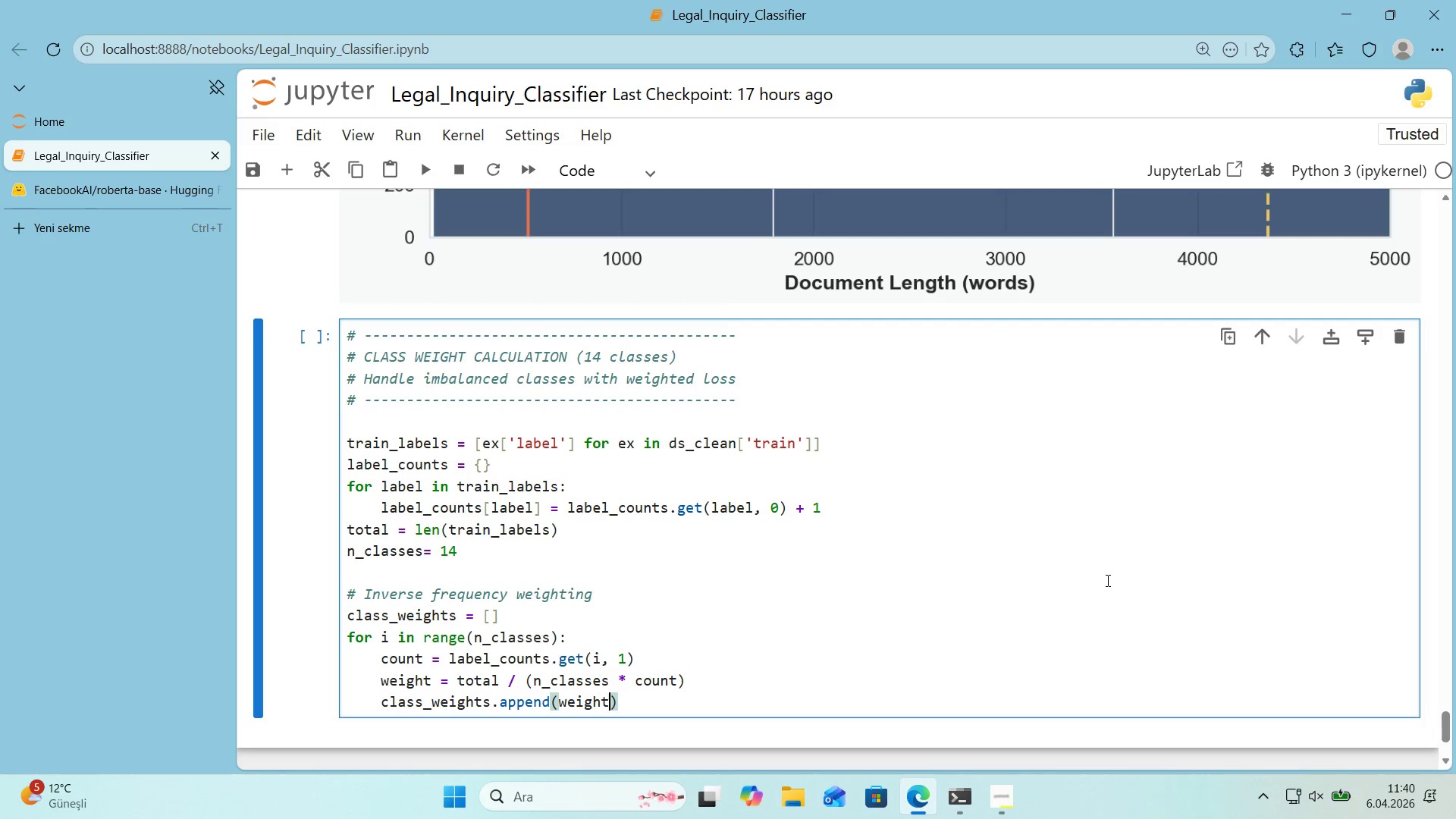 
key(ArrowRight)
 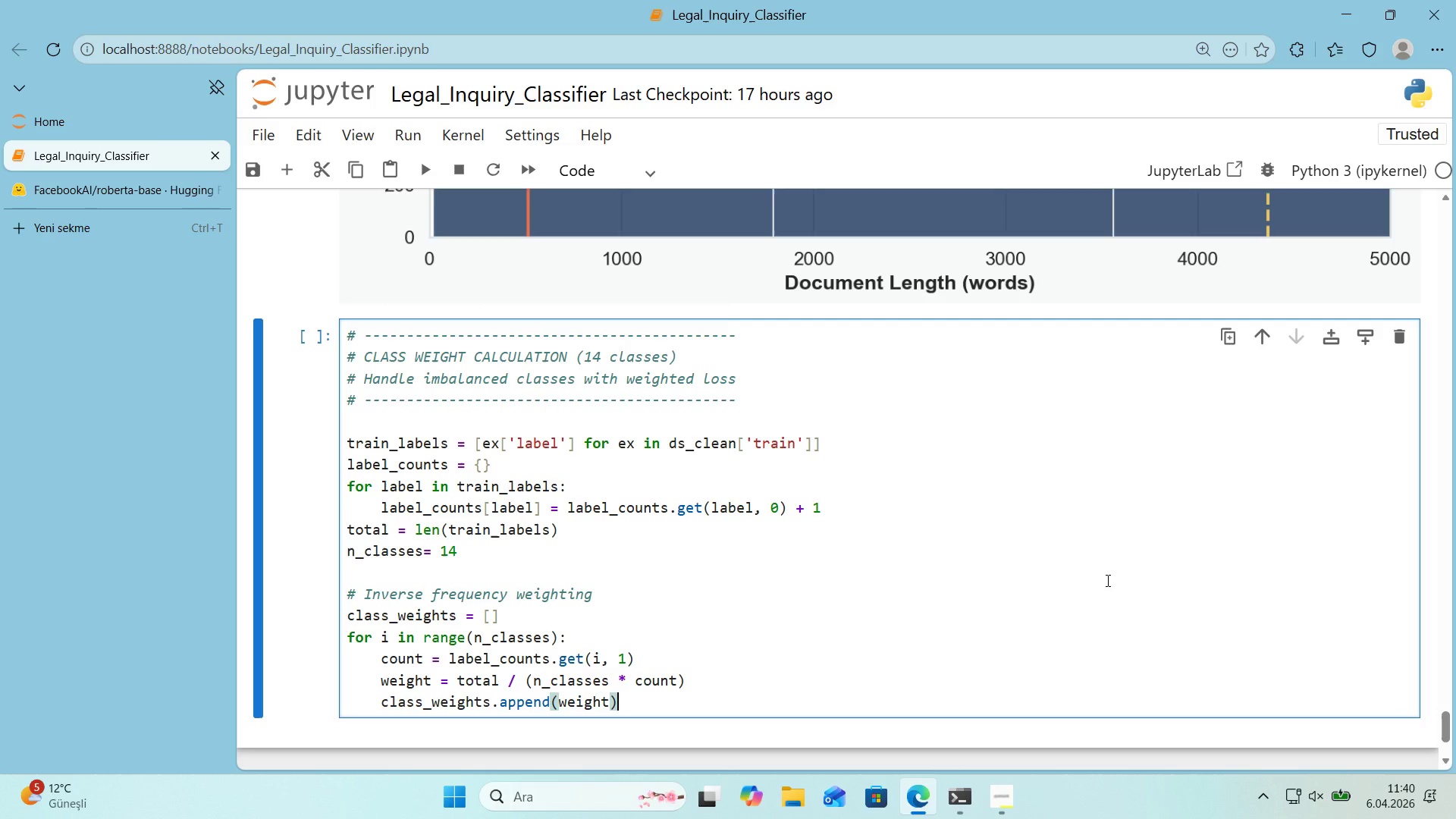 
wait(16.17)
 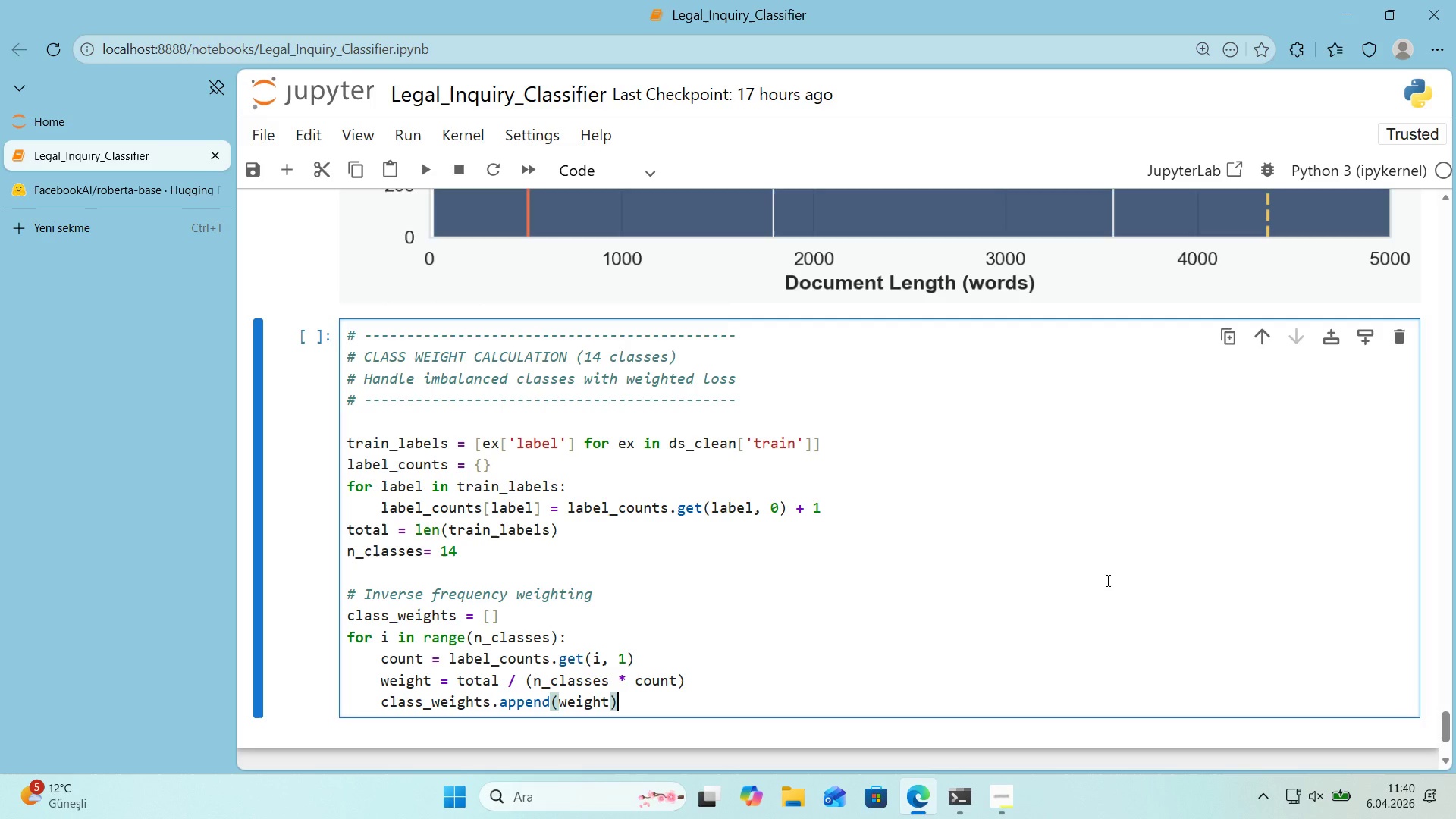 
key(Enter)
 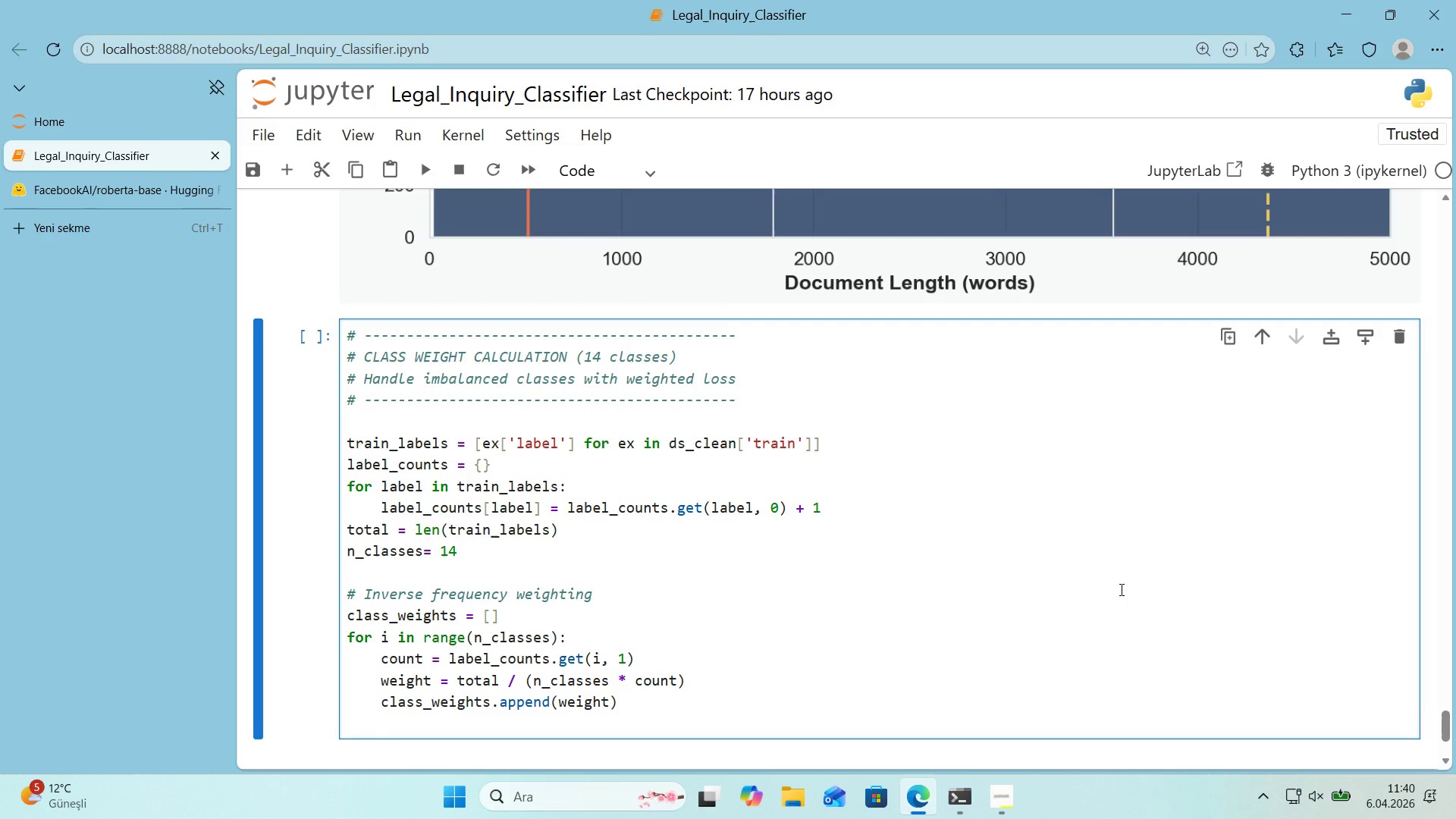 
scroll: coordinate [1119, 580], scroll_direction: down, amount: 1.0
 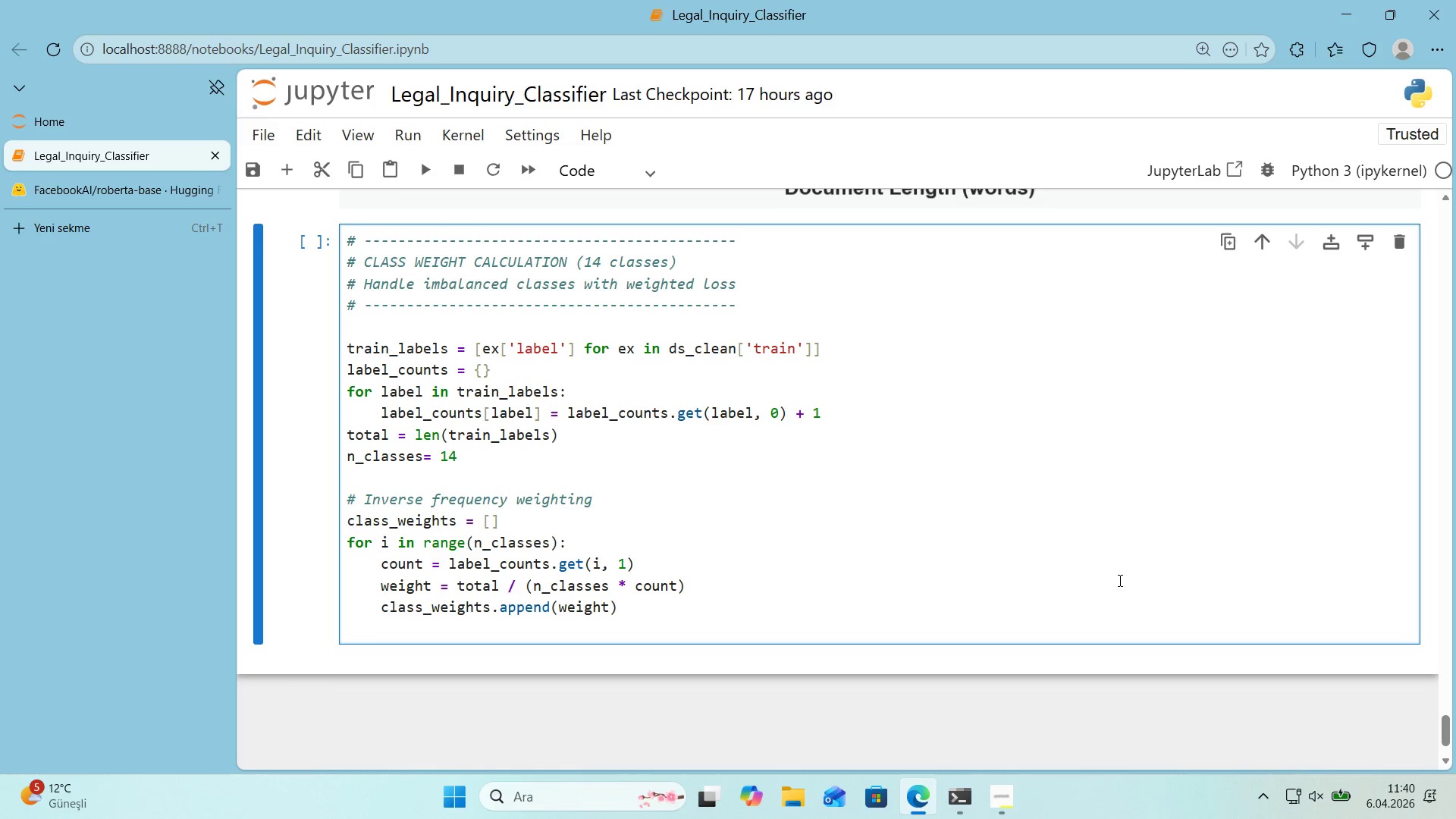 
wait(6.56)
 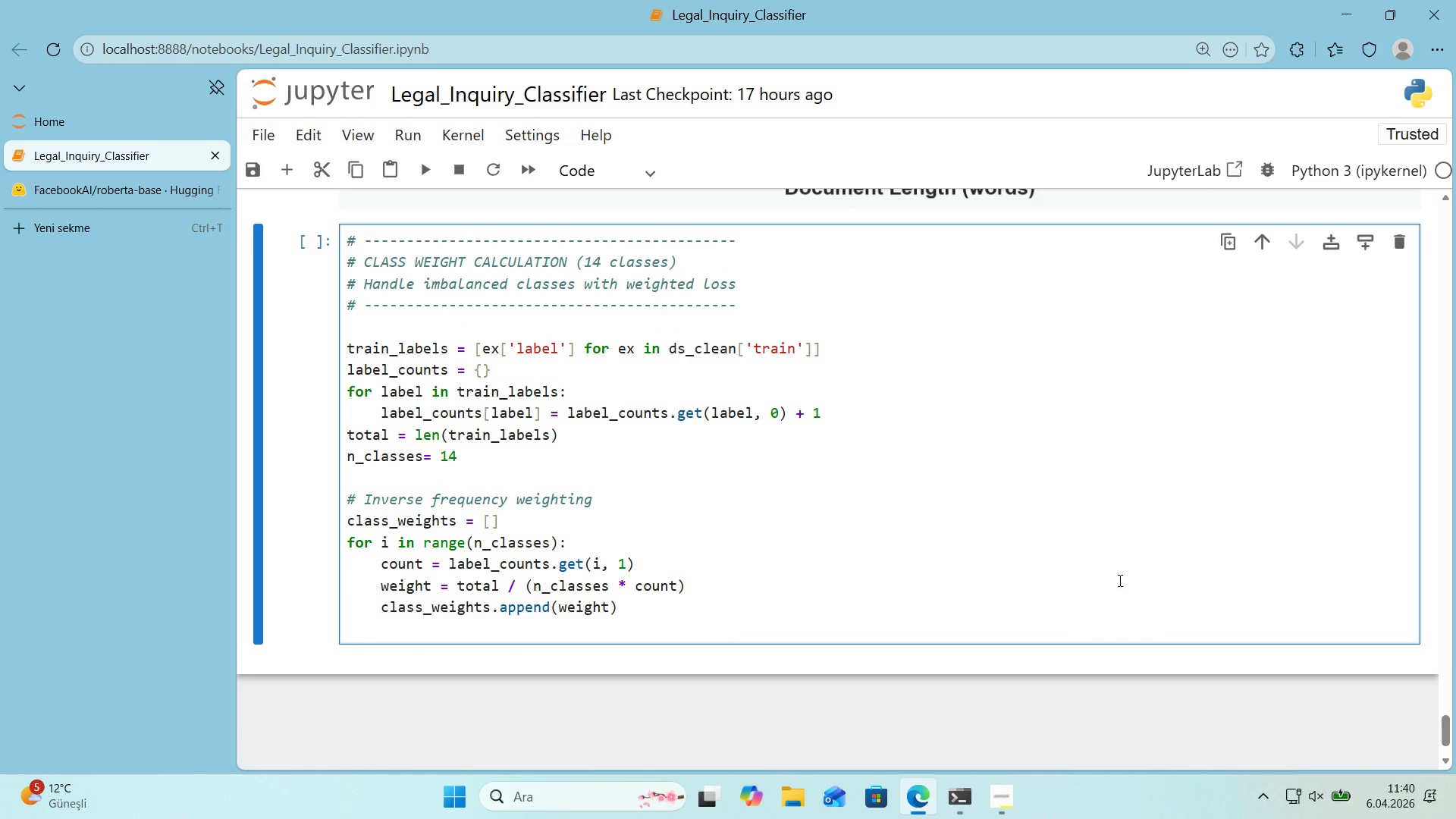 
key(Enter)
 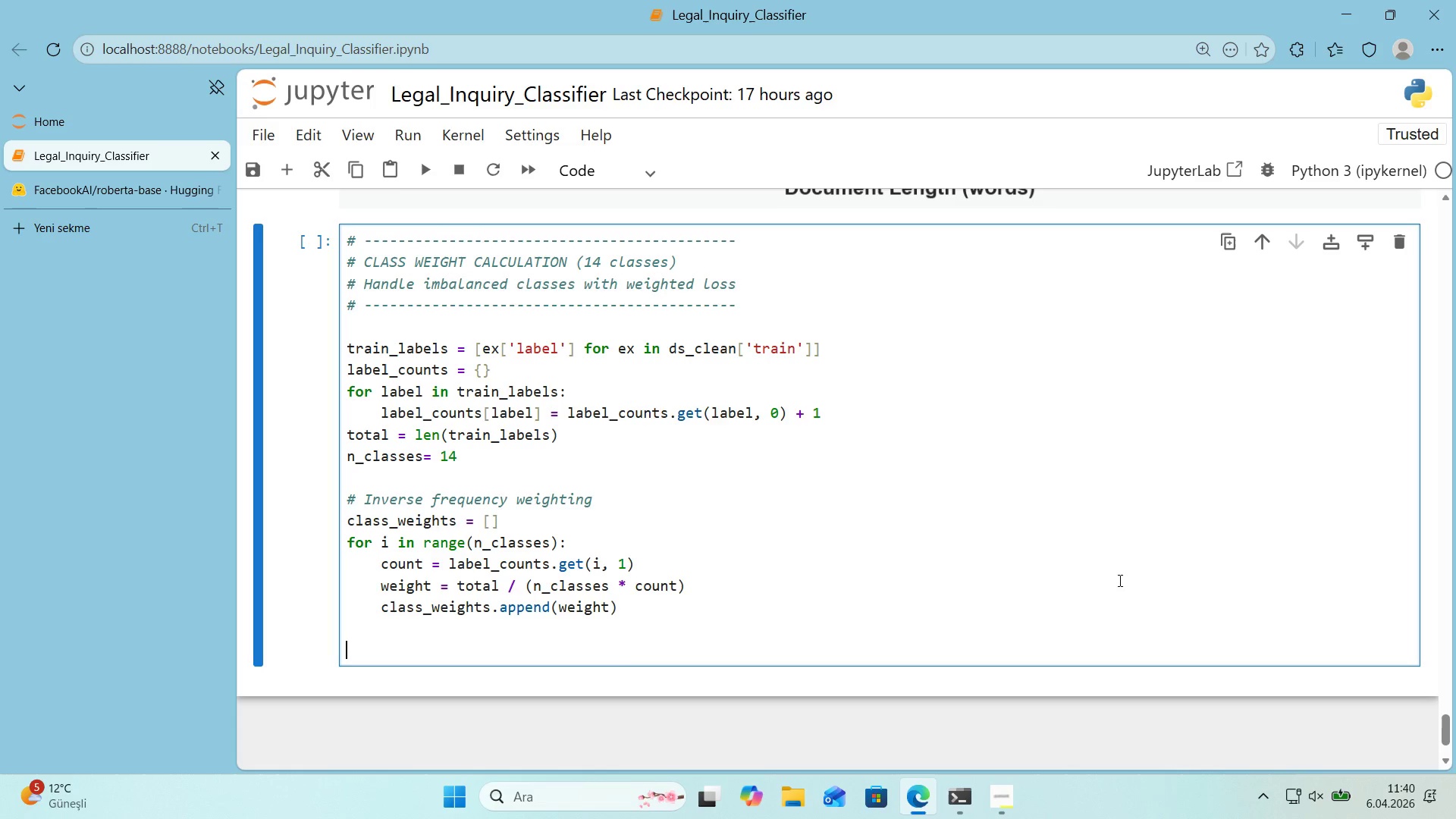 
key(Backspace)
type(class_we'ghts_tensor ) torch.sensor*()
 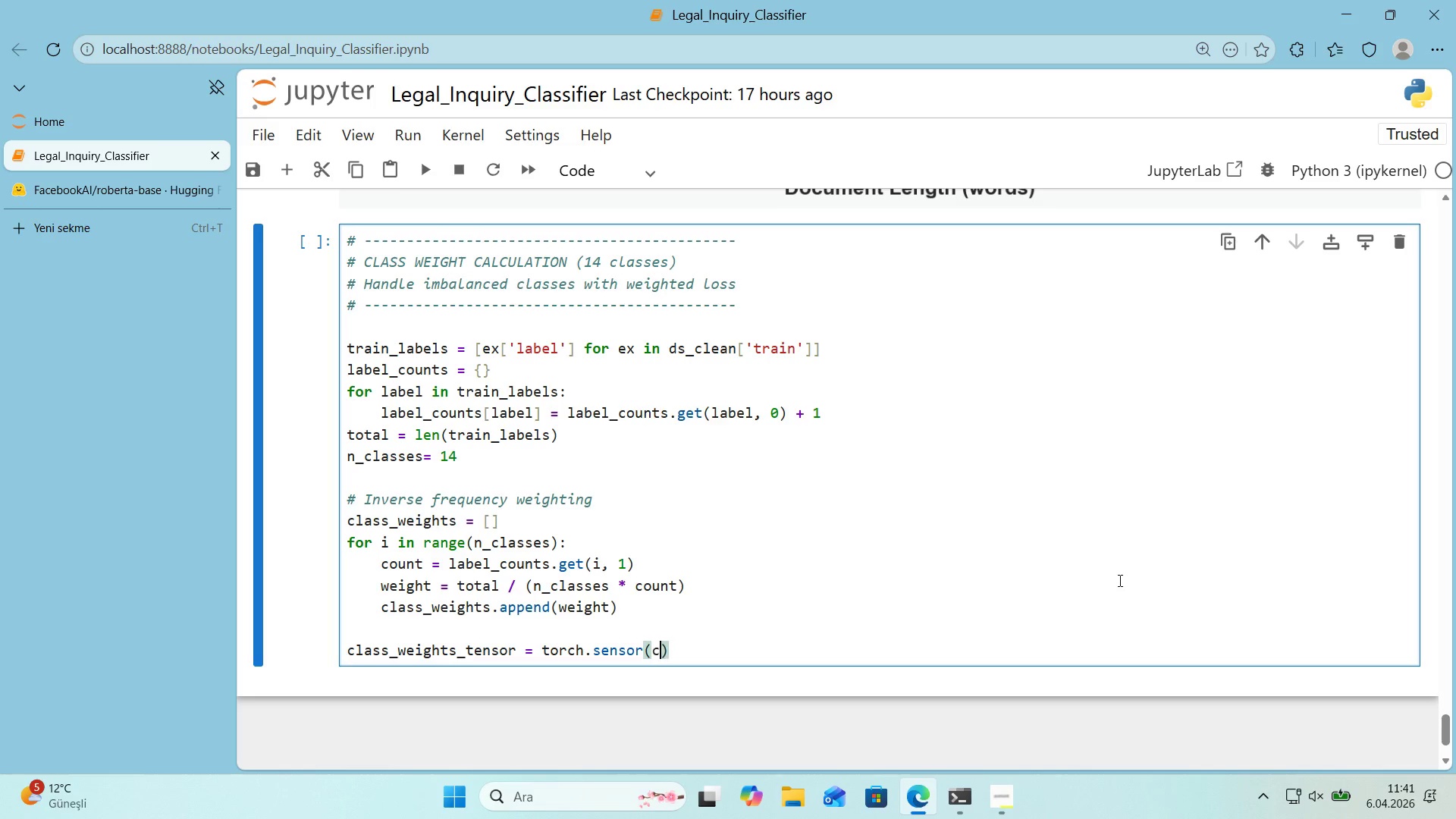 
 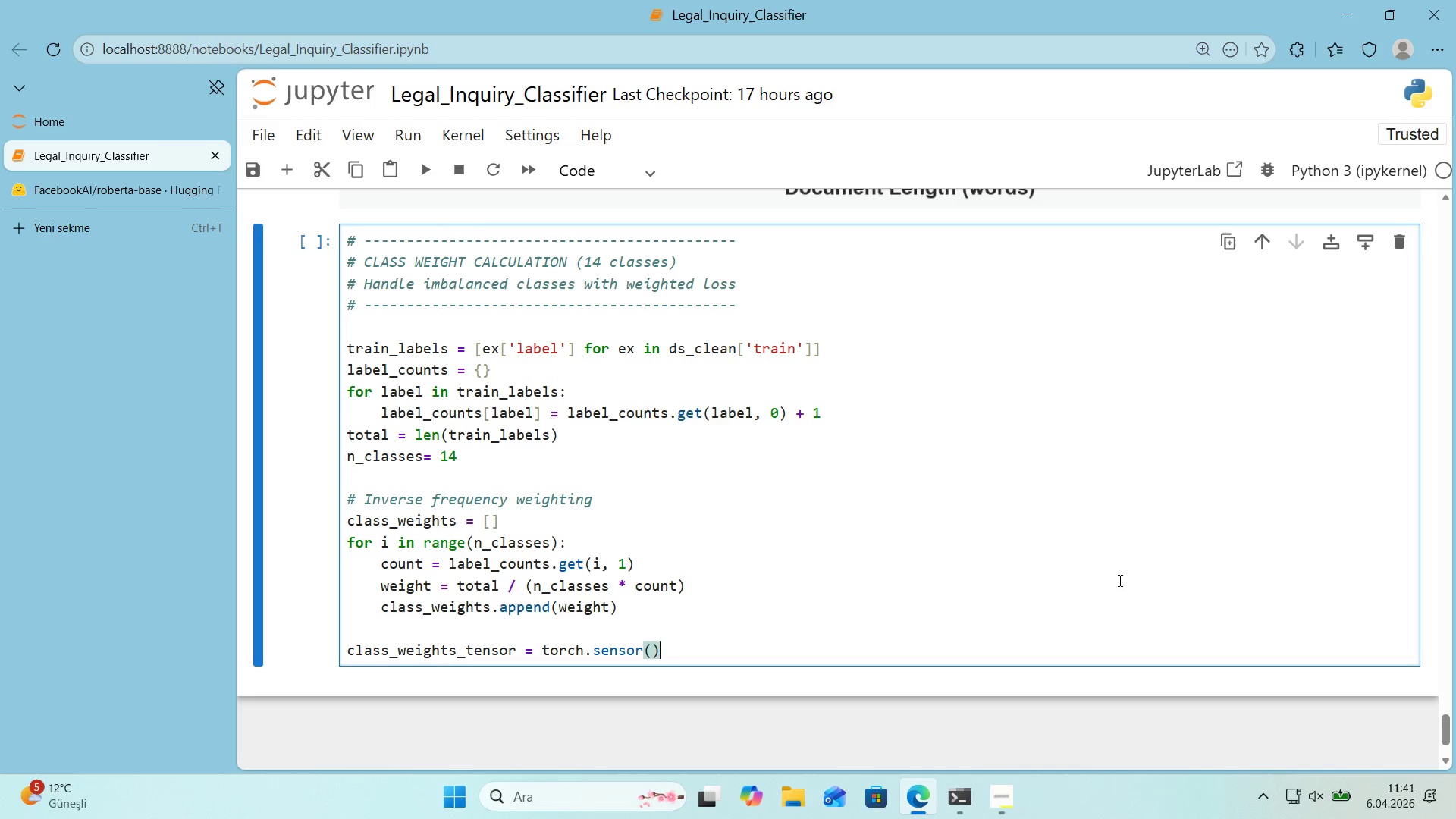 
key(ArrowLeft)
 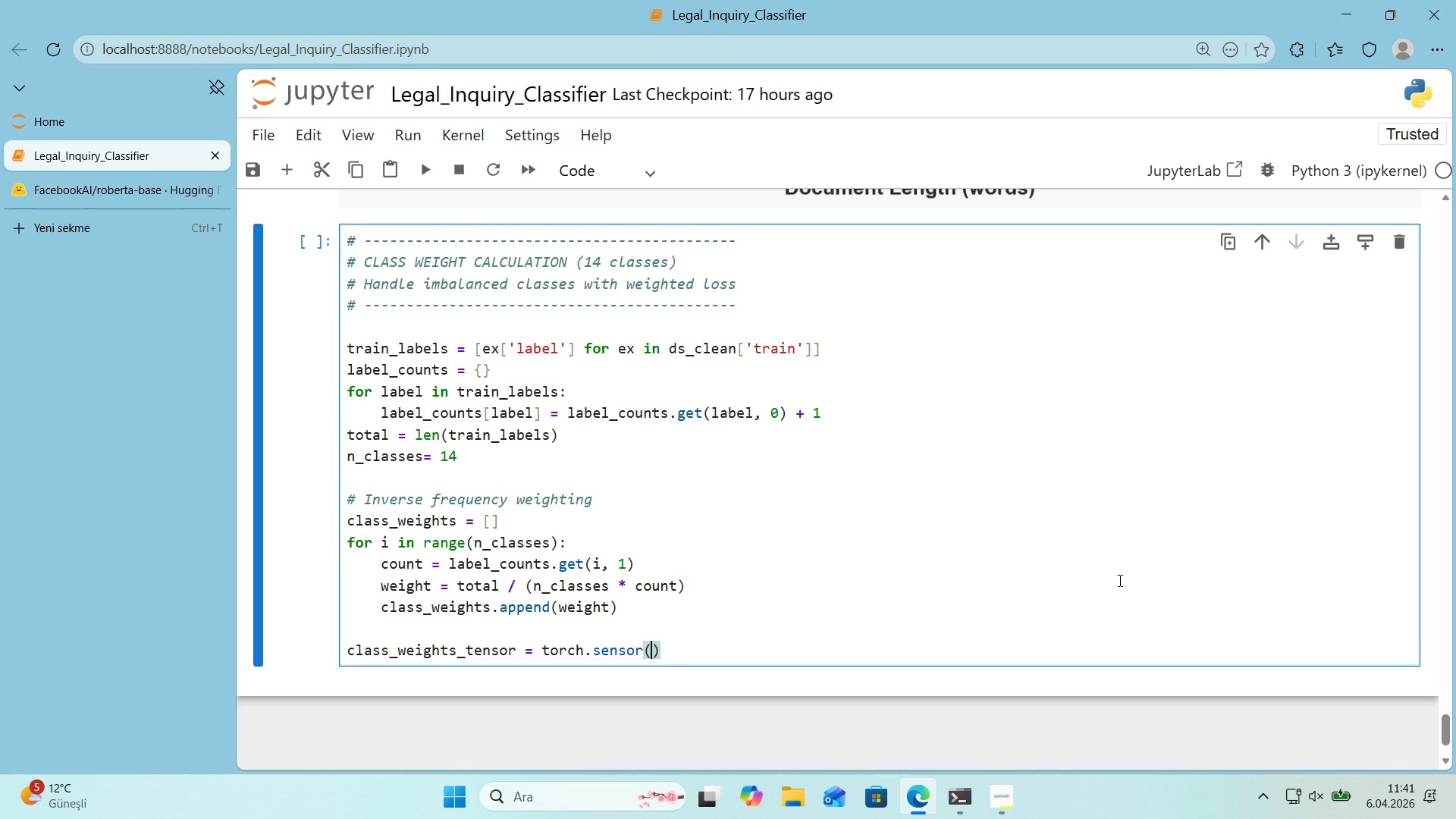 
type(class_we'ghts, type)
key(Backspace)
key(Backspace)
key(Backspace)
key(Backspace)
type(dtype)torch.float32)
 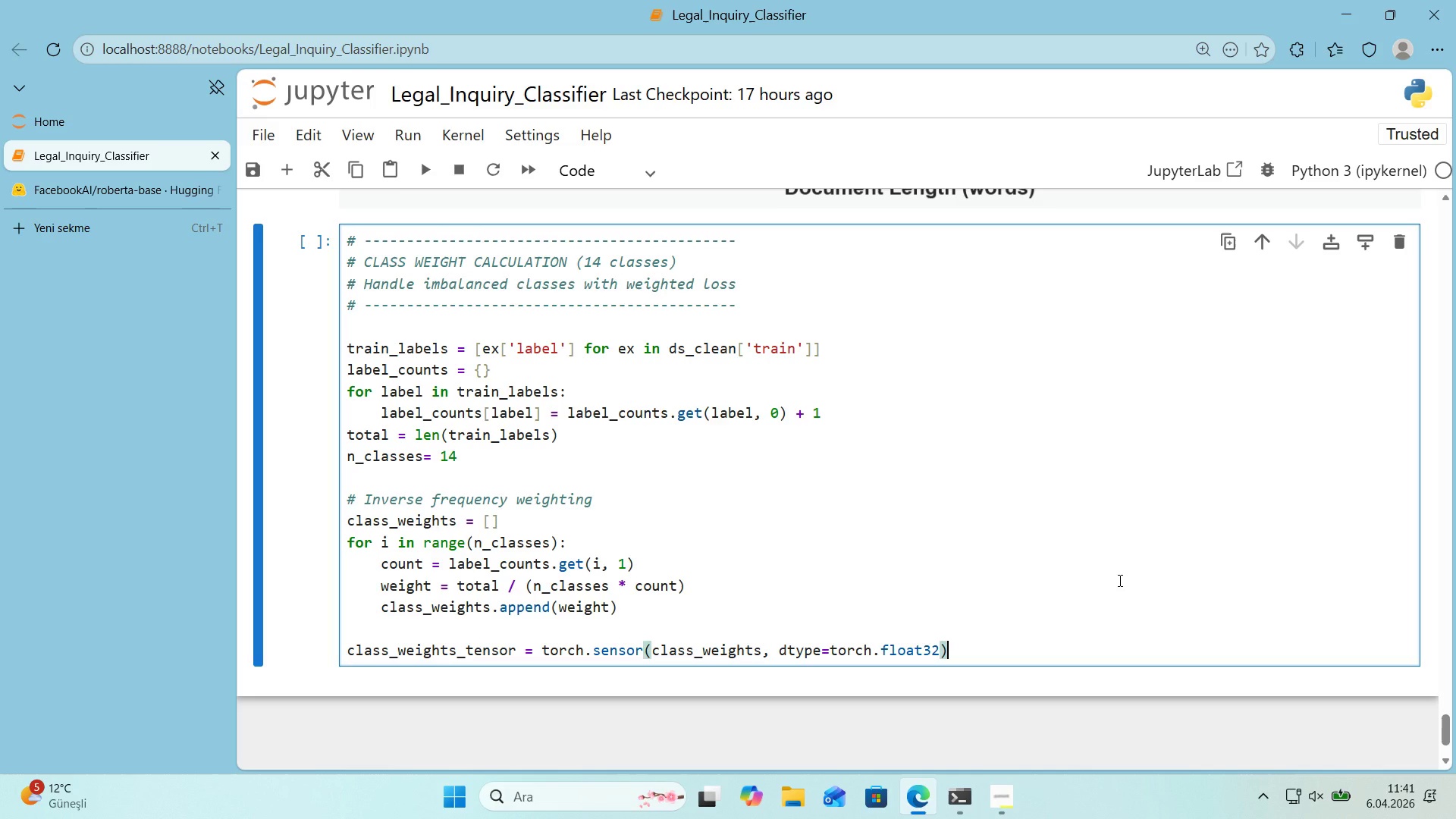 
 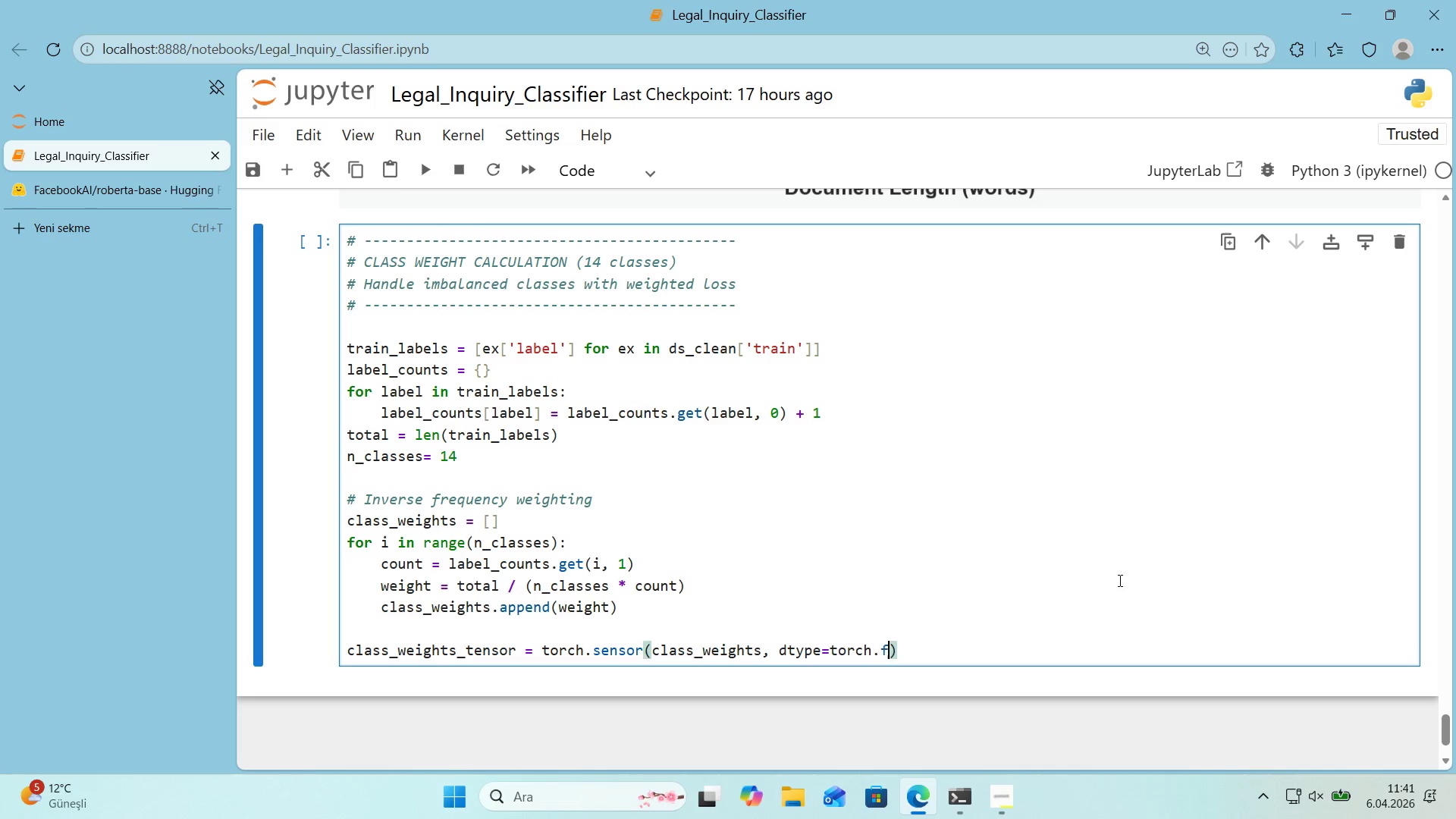 
key(ArrowRight)
 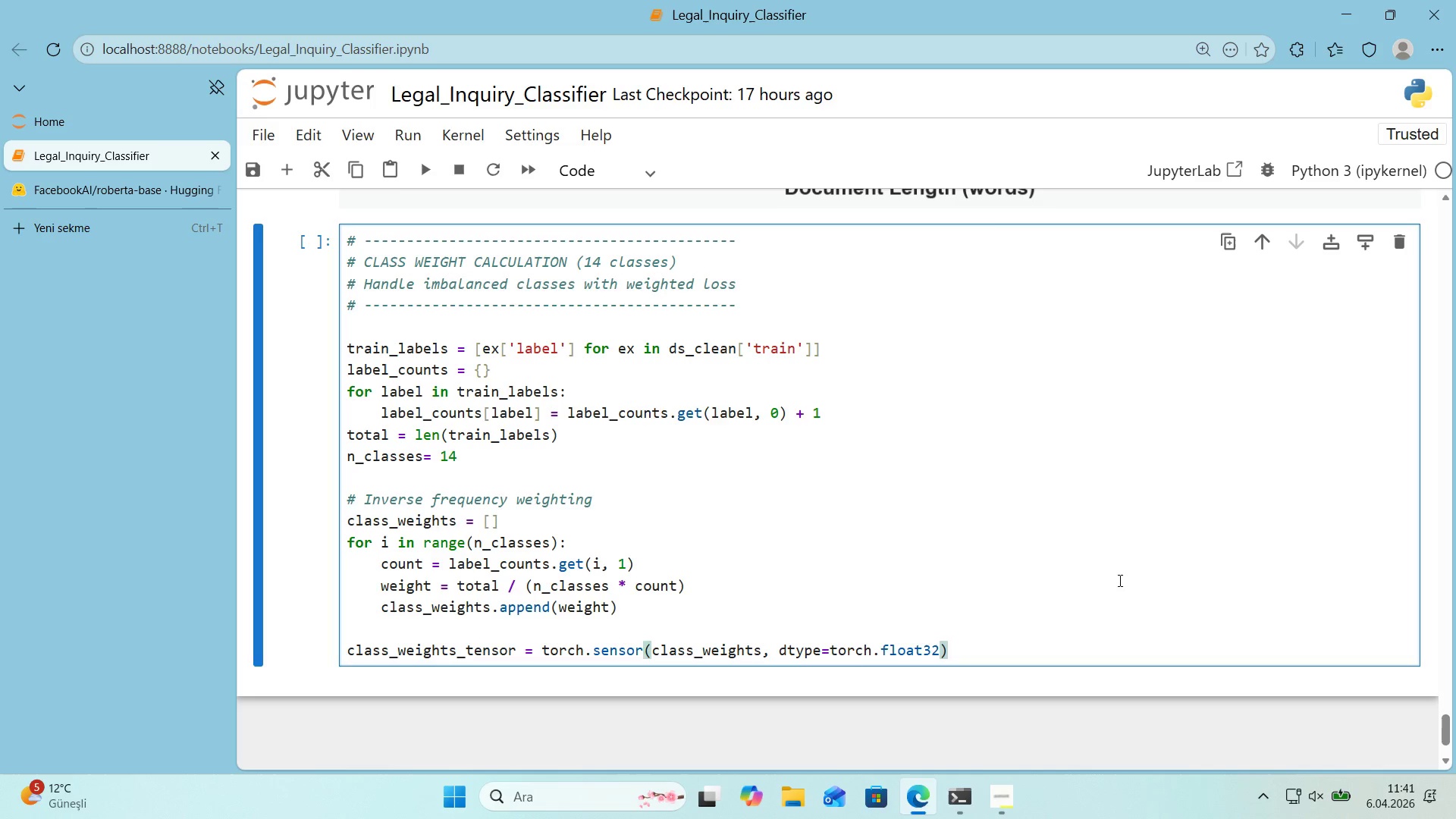 
wait(9.39)
 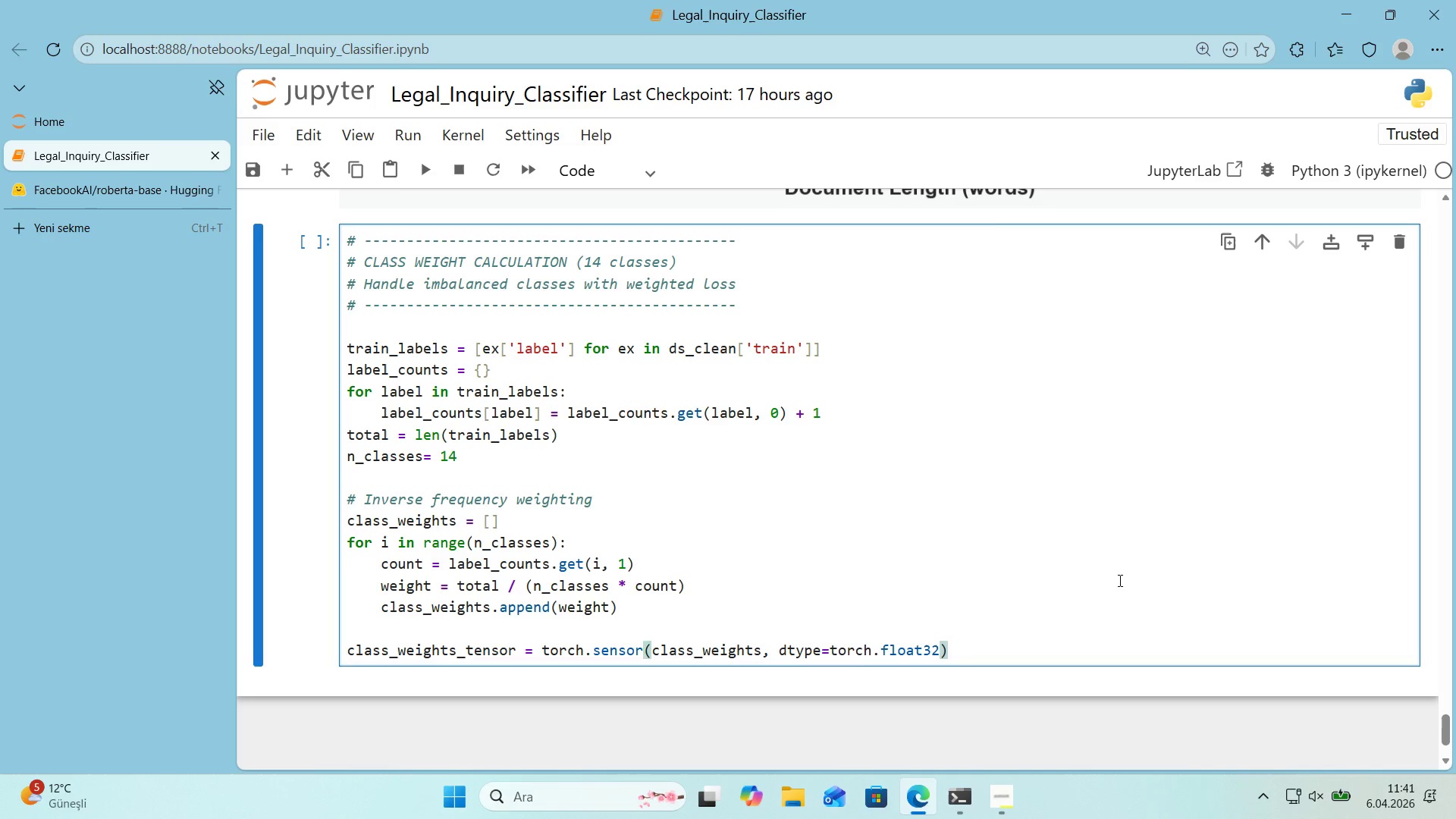 
key(Enter)
 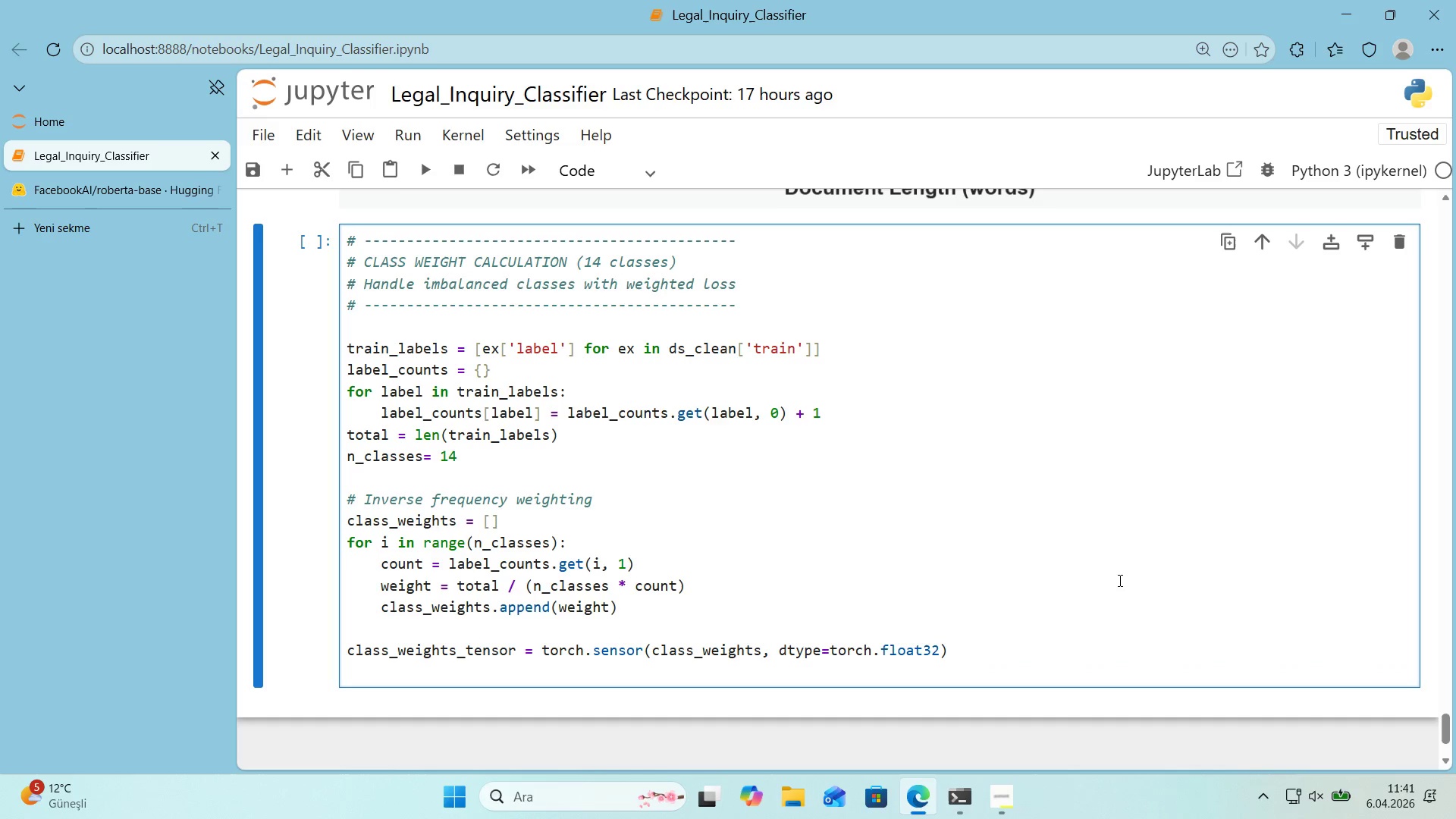 
key(Enter)
 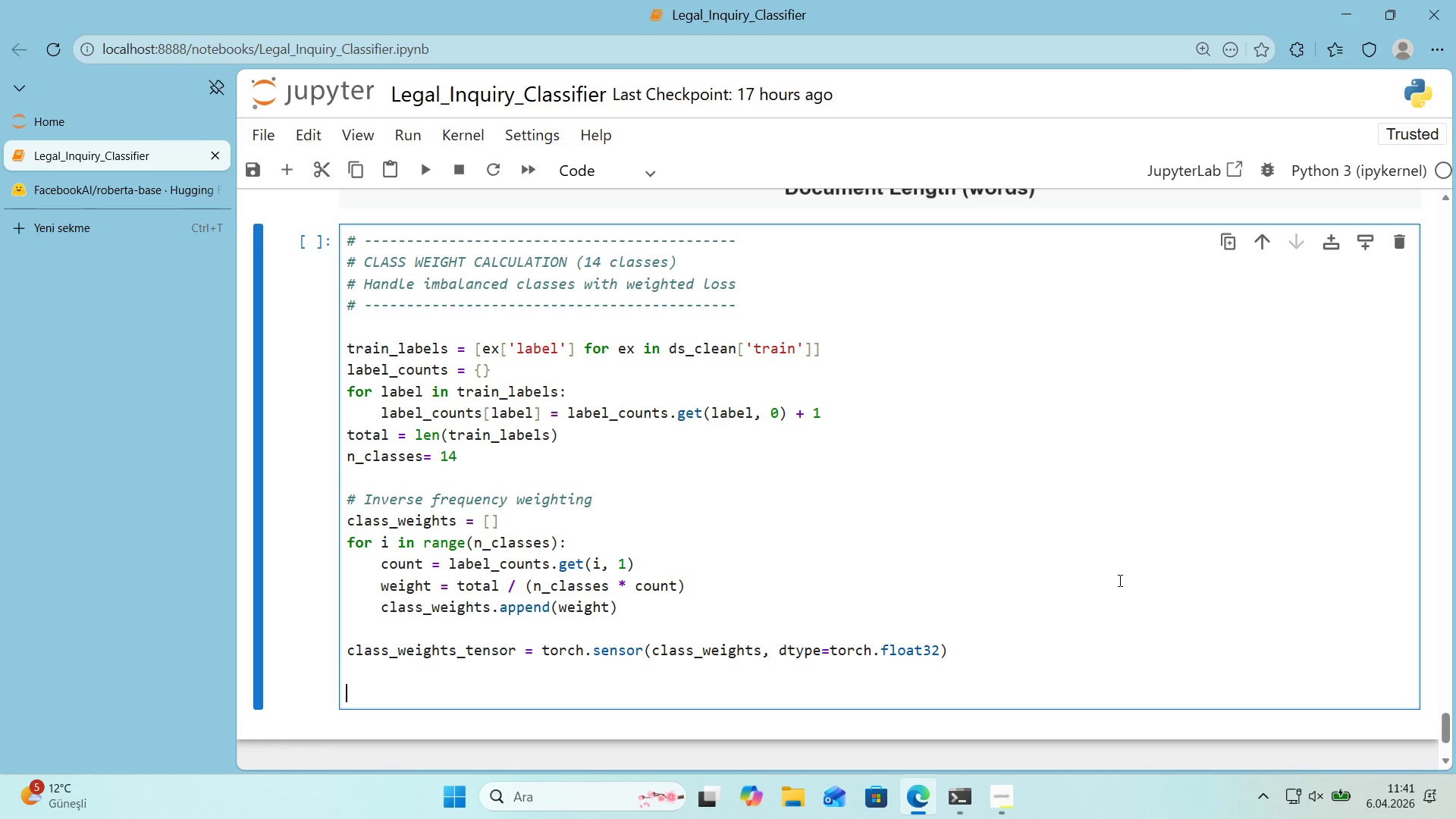 
type(pr'nt*()
 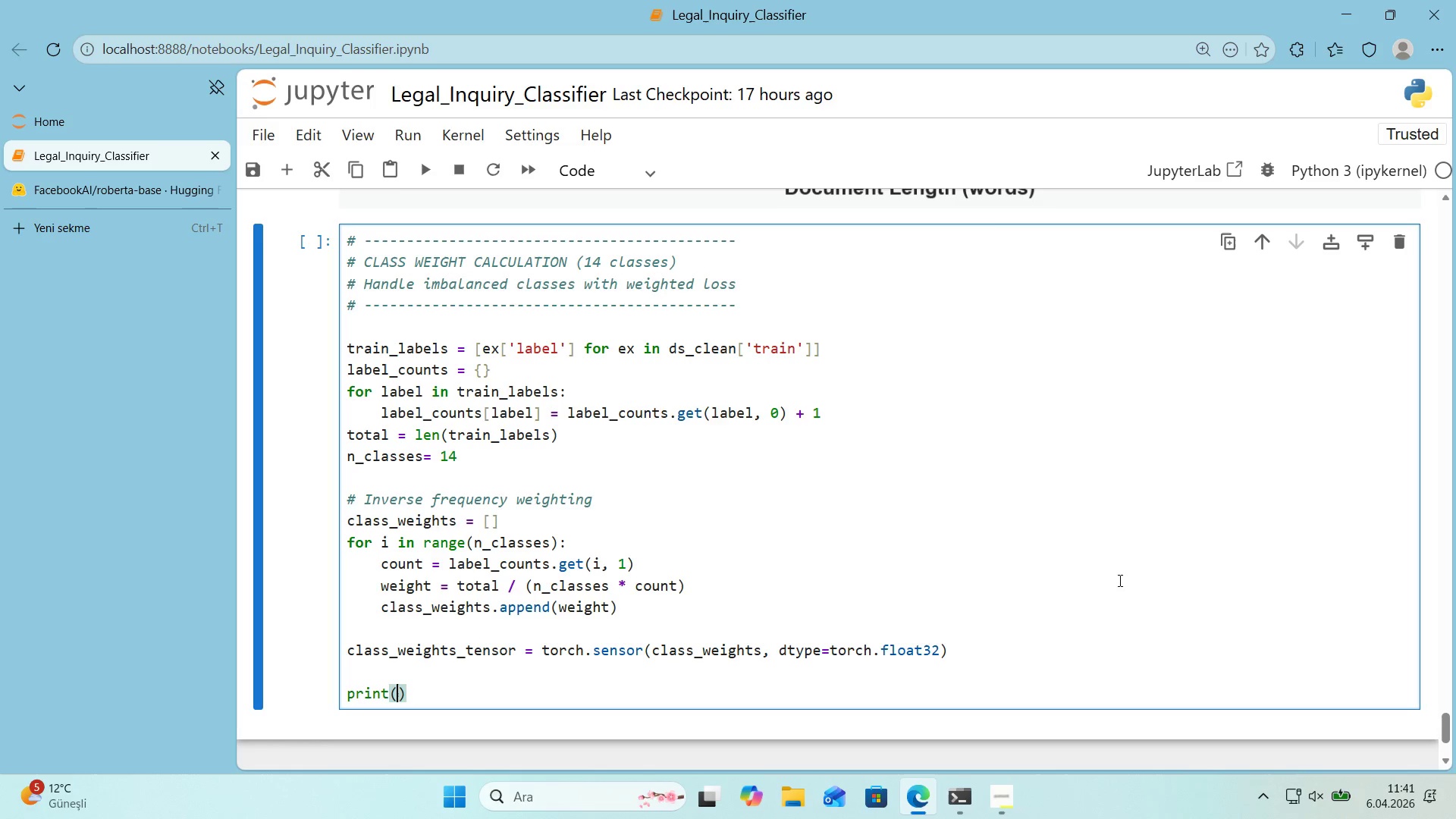 
 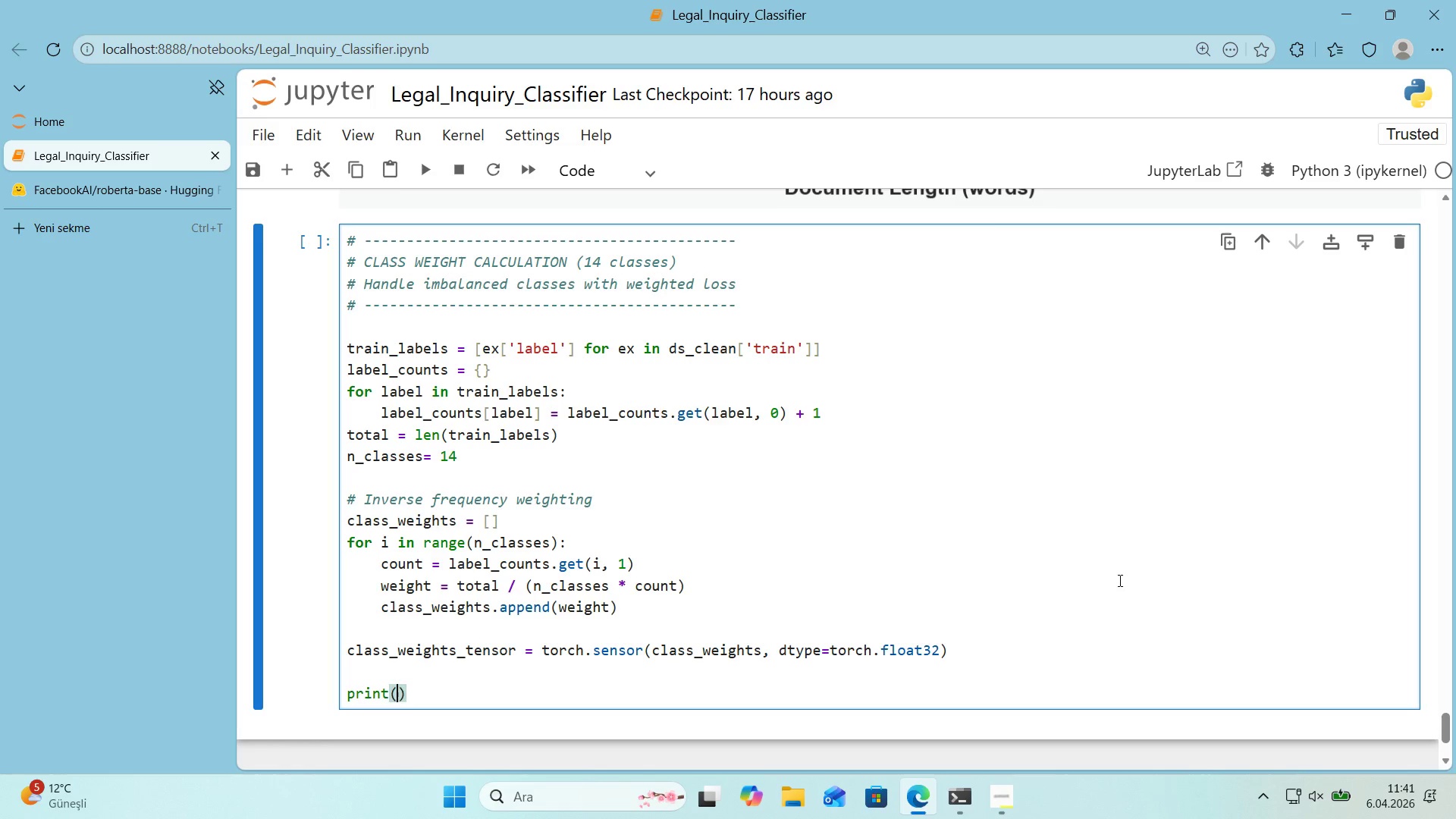 
key(ArrowLeft)
 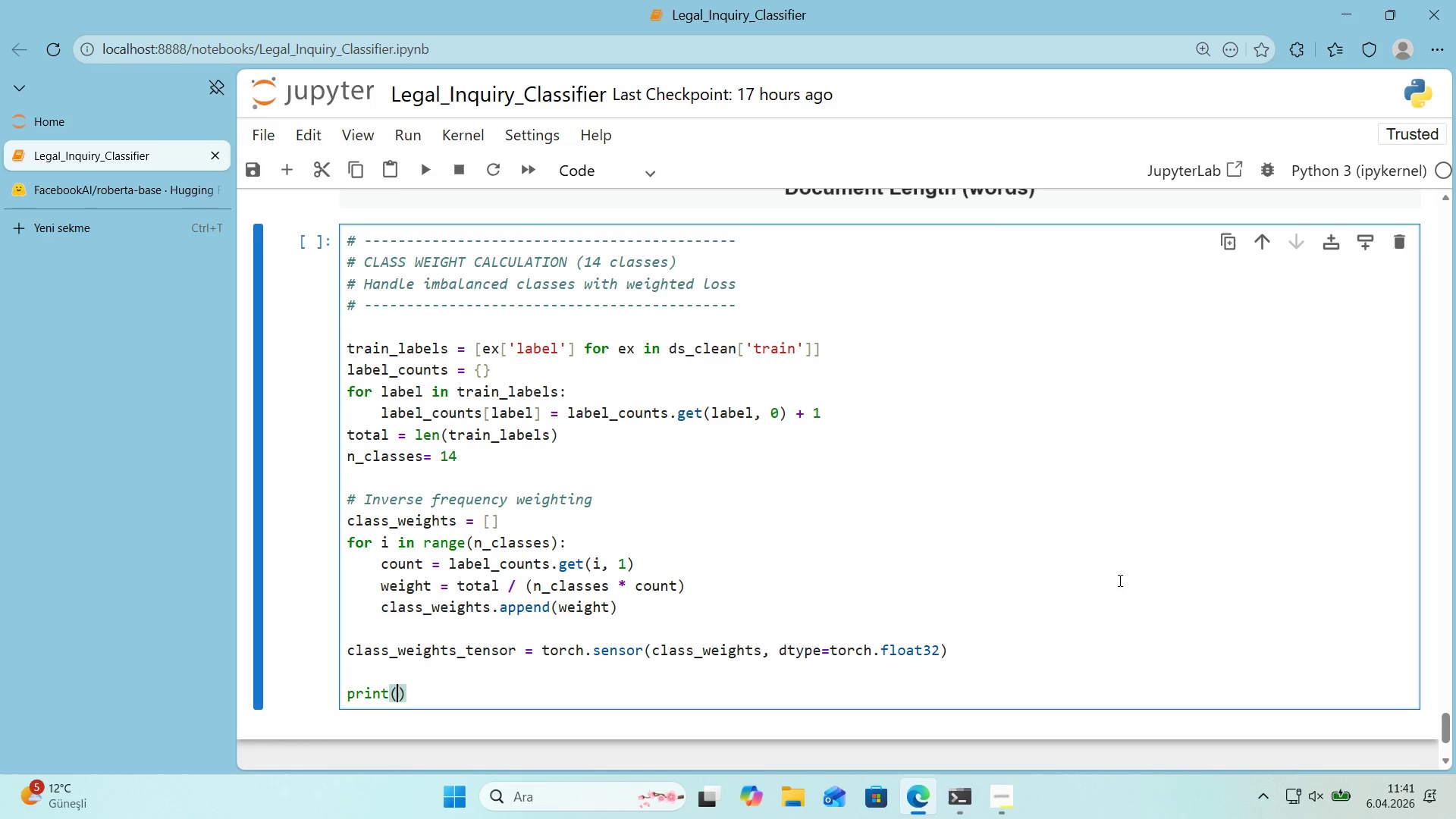 
type(@@)
 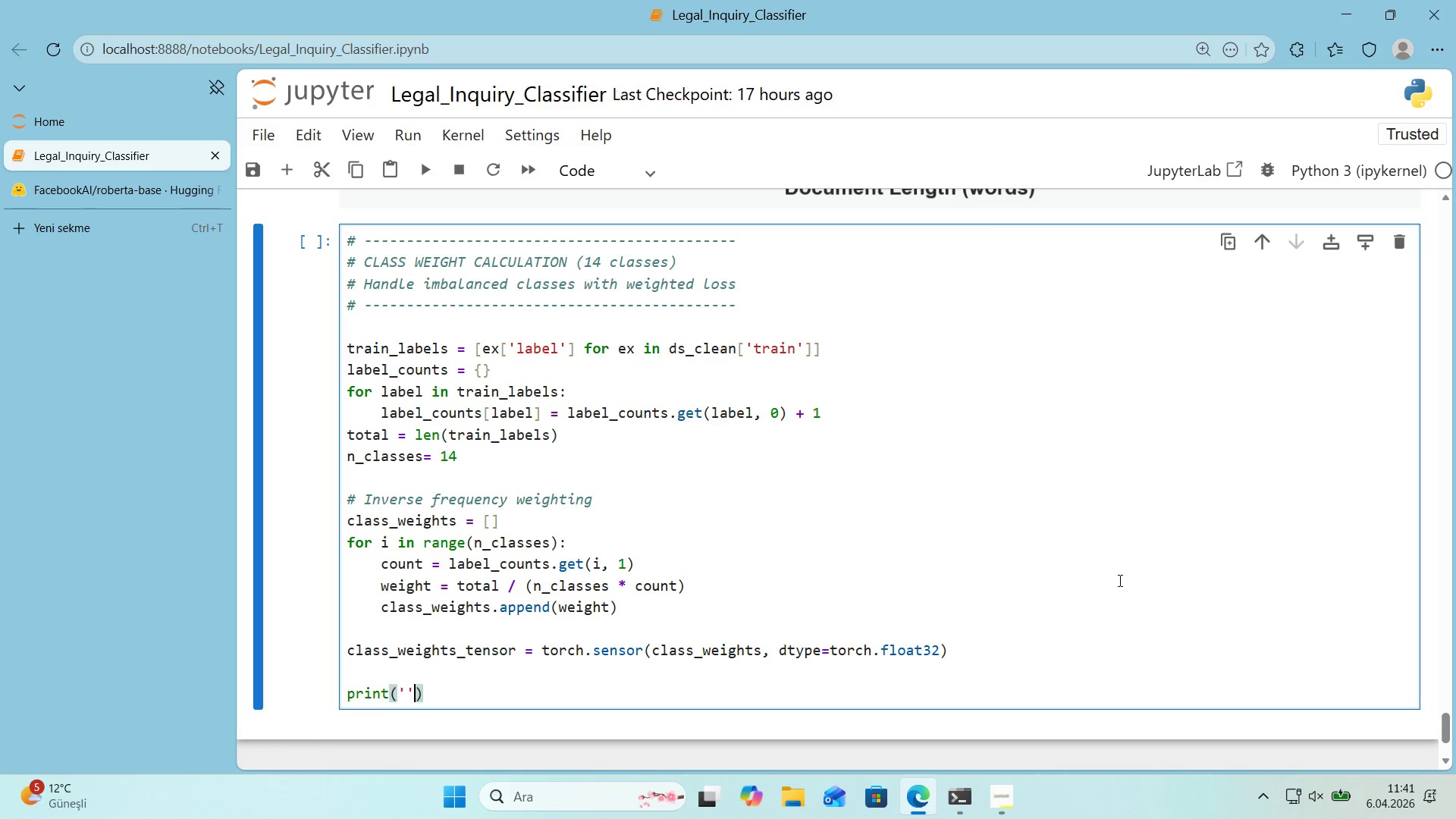 
key(ArrowLeft)
 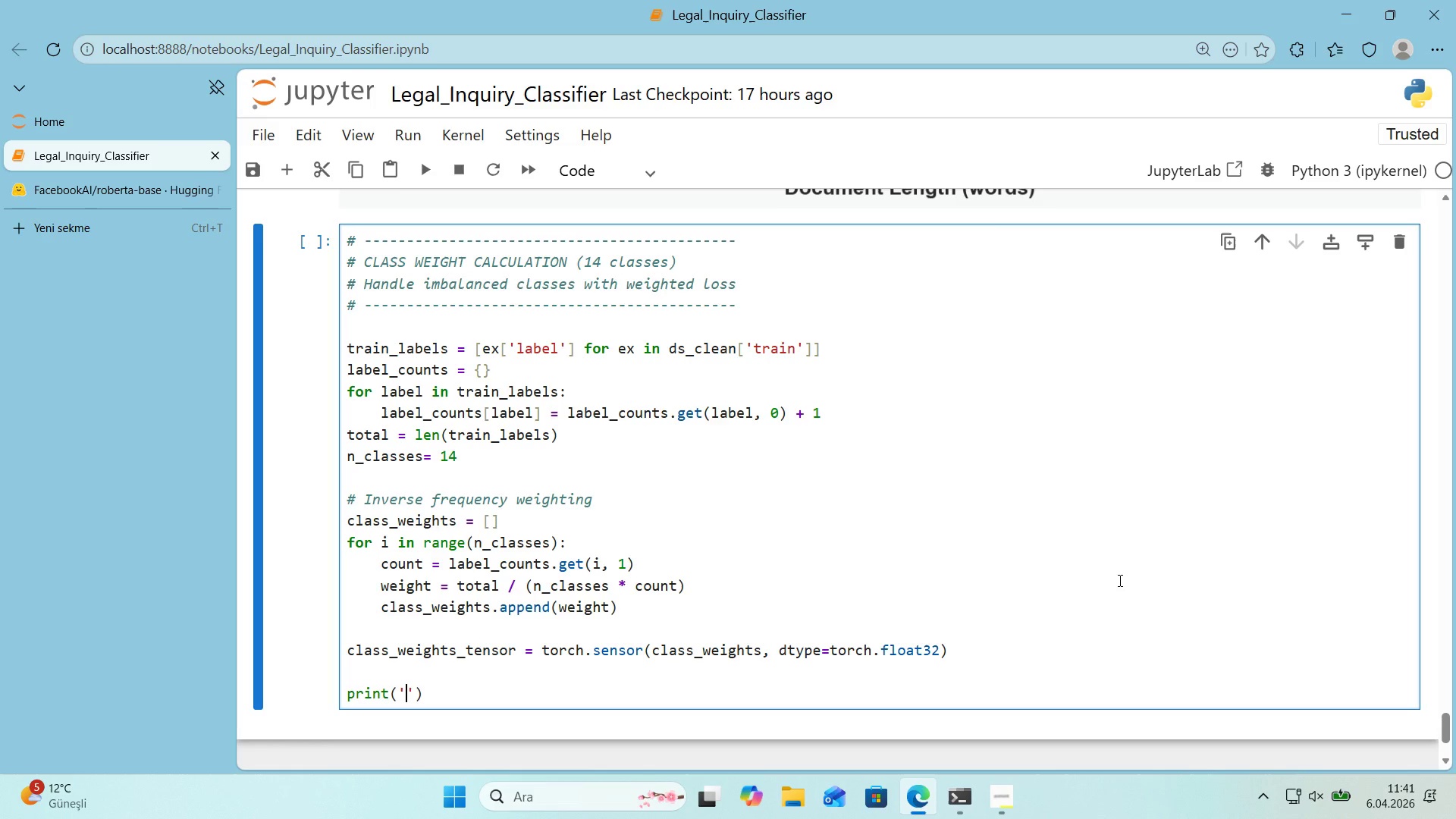 
type(Class W')
key(Backspace)
type(e'ghts *()
 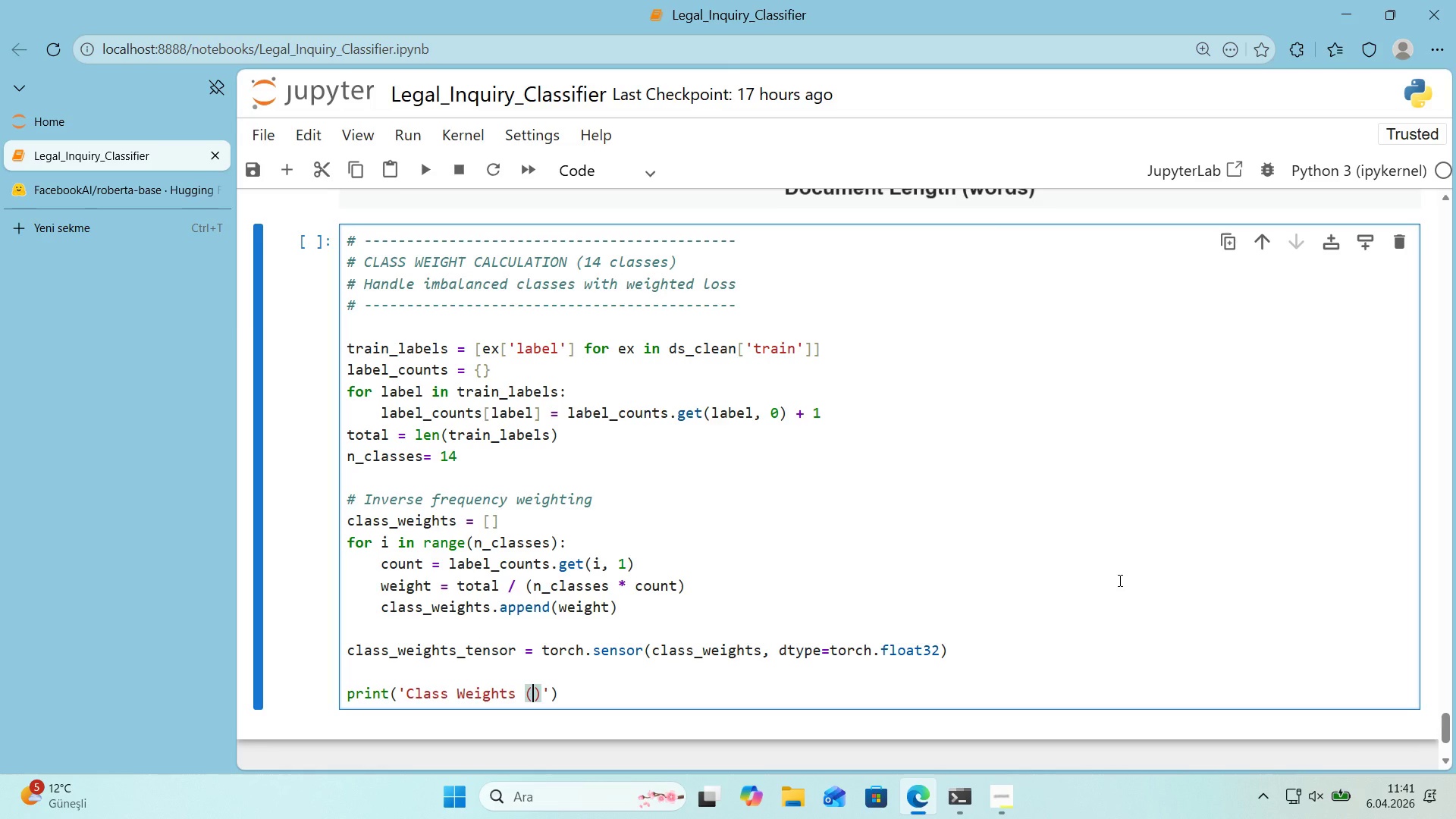 
 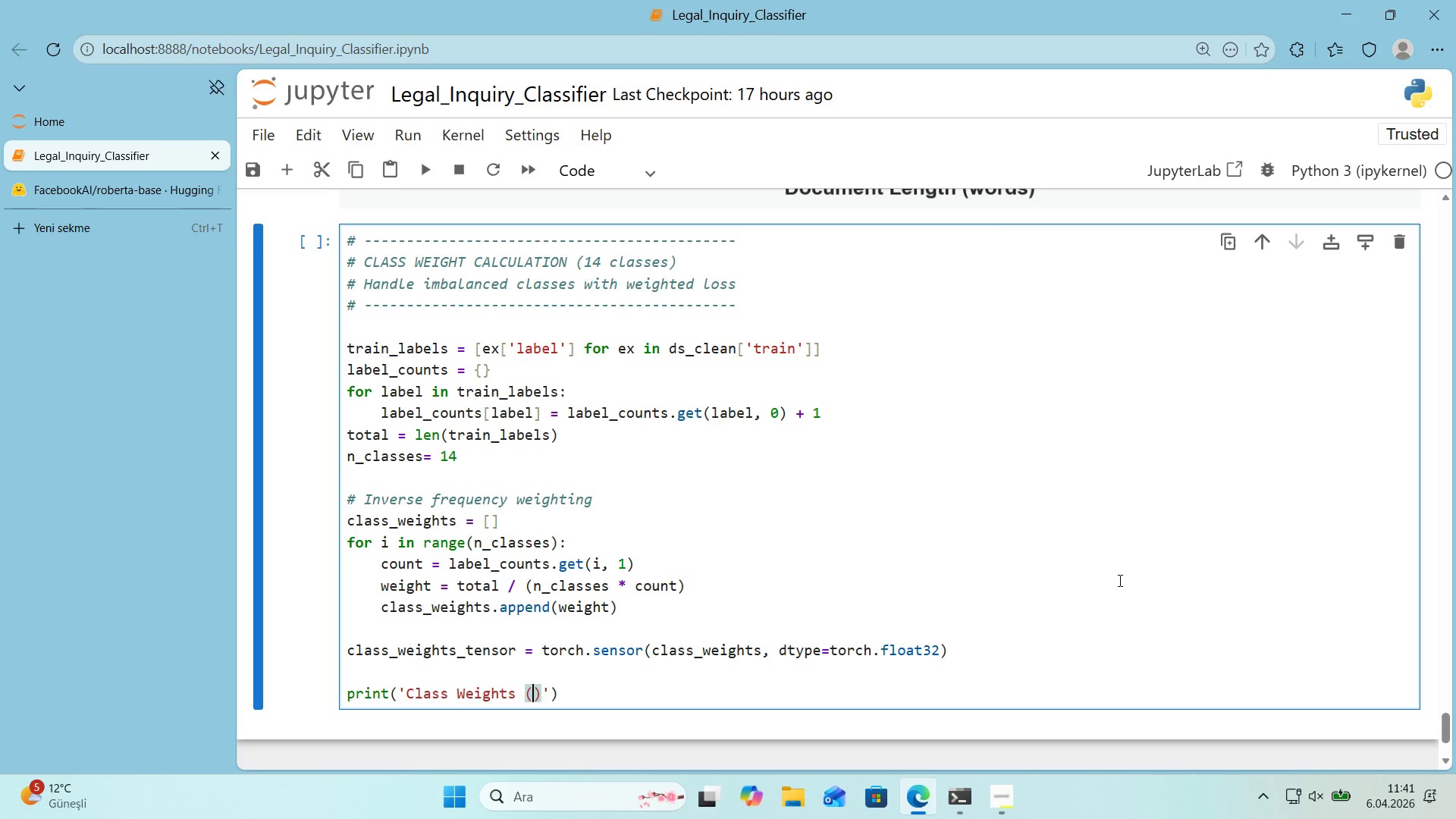 
key(ArrowLeft)
 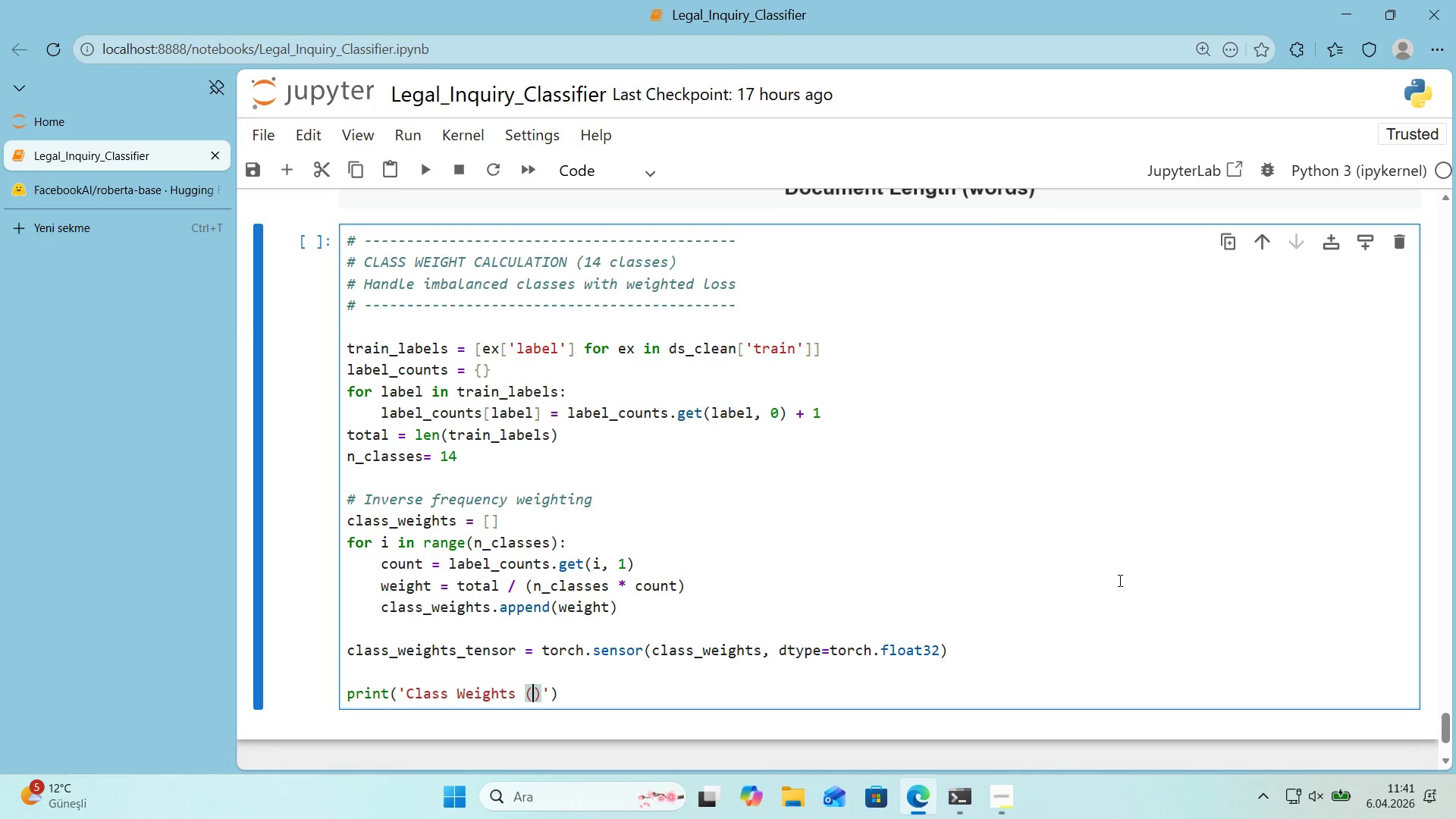 
type(14 classes, 'nverse frequency)
 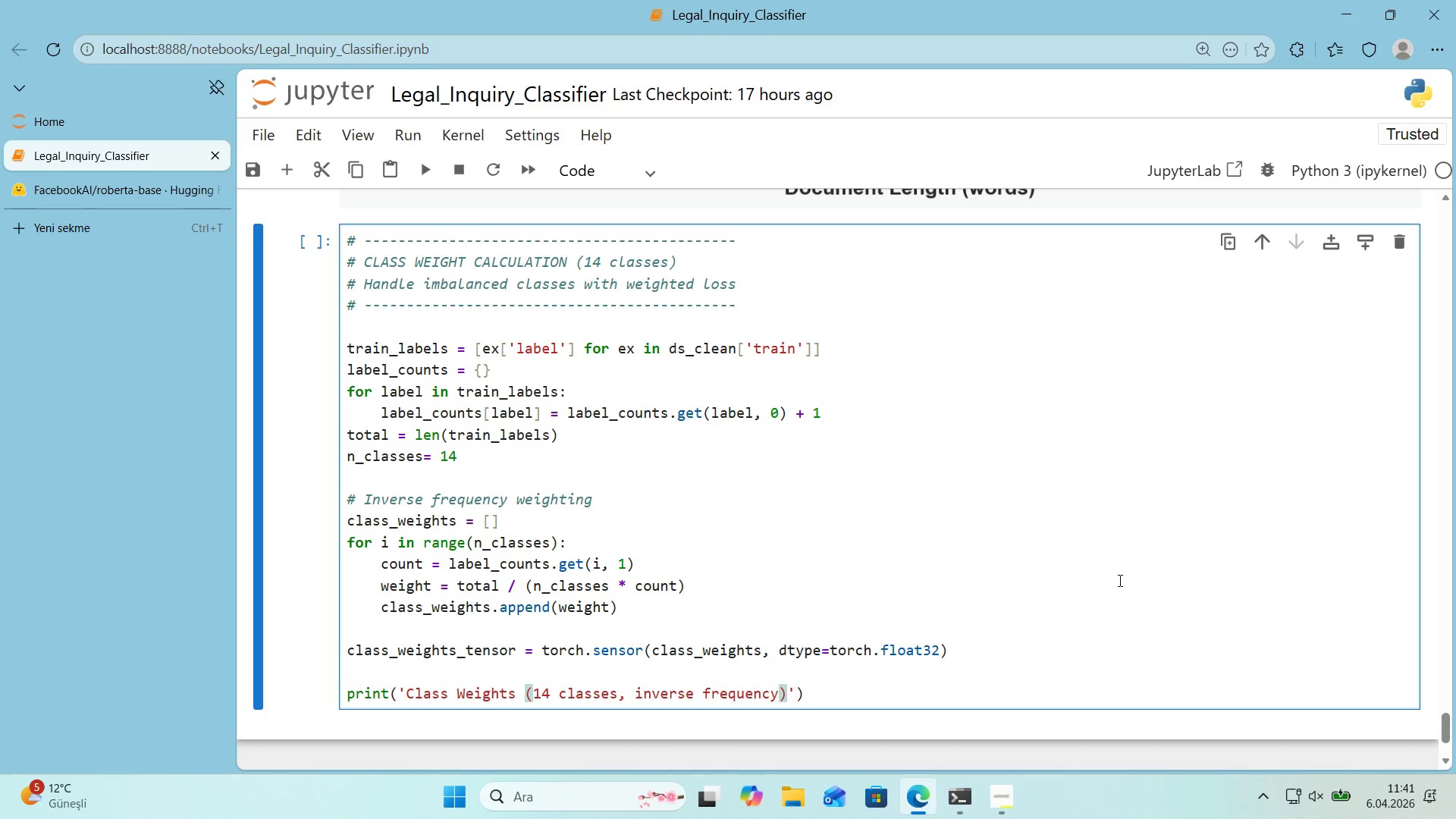 
key(ArrowRight)
 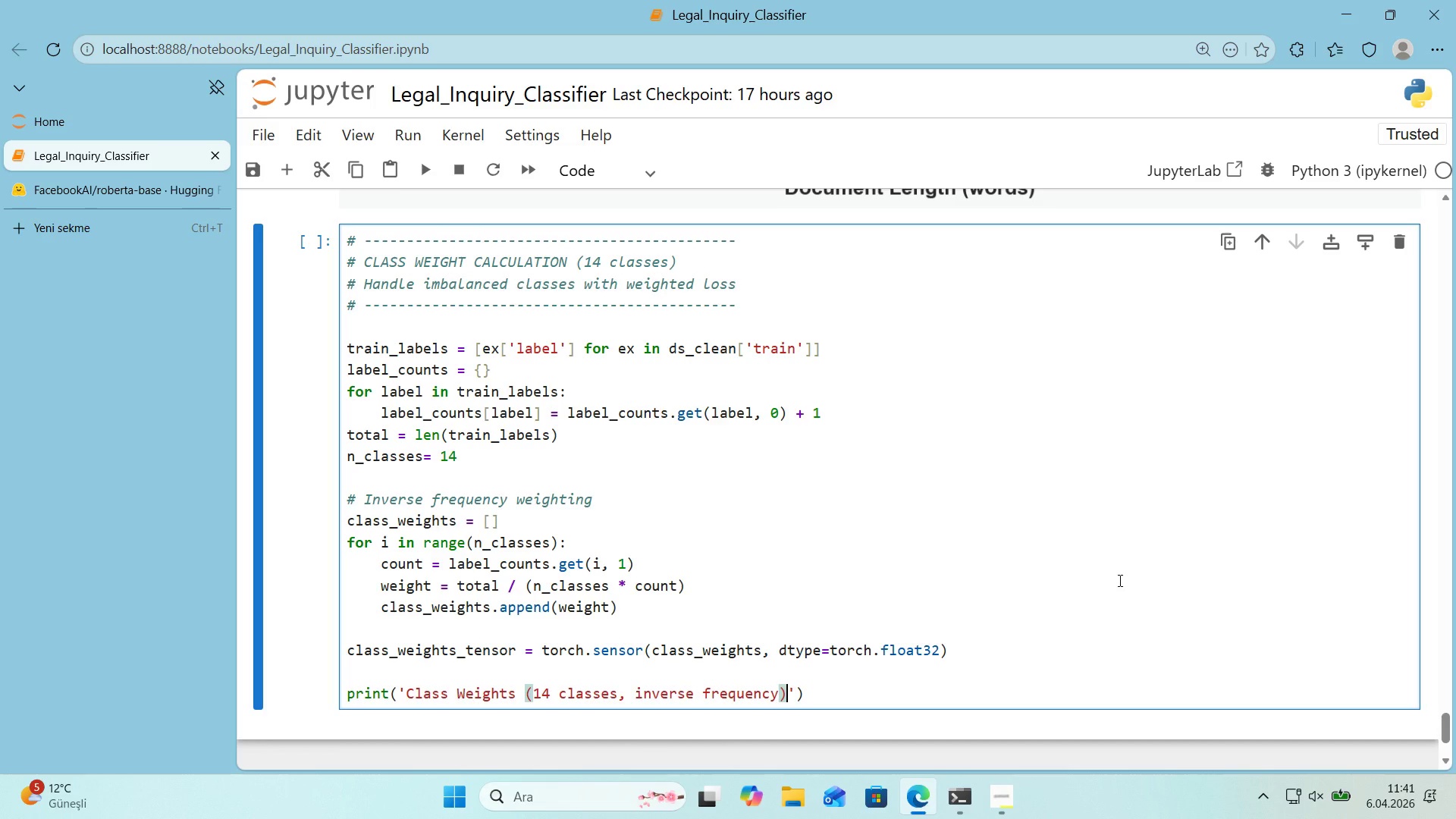 
key(Shift+Period)
 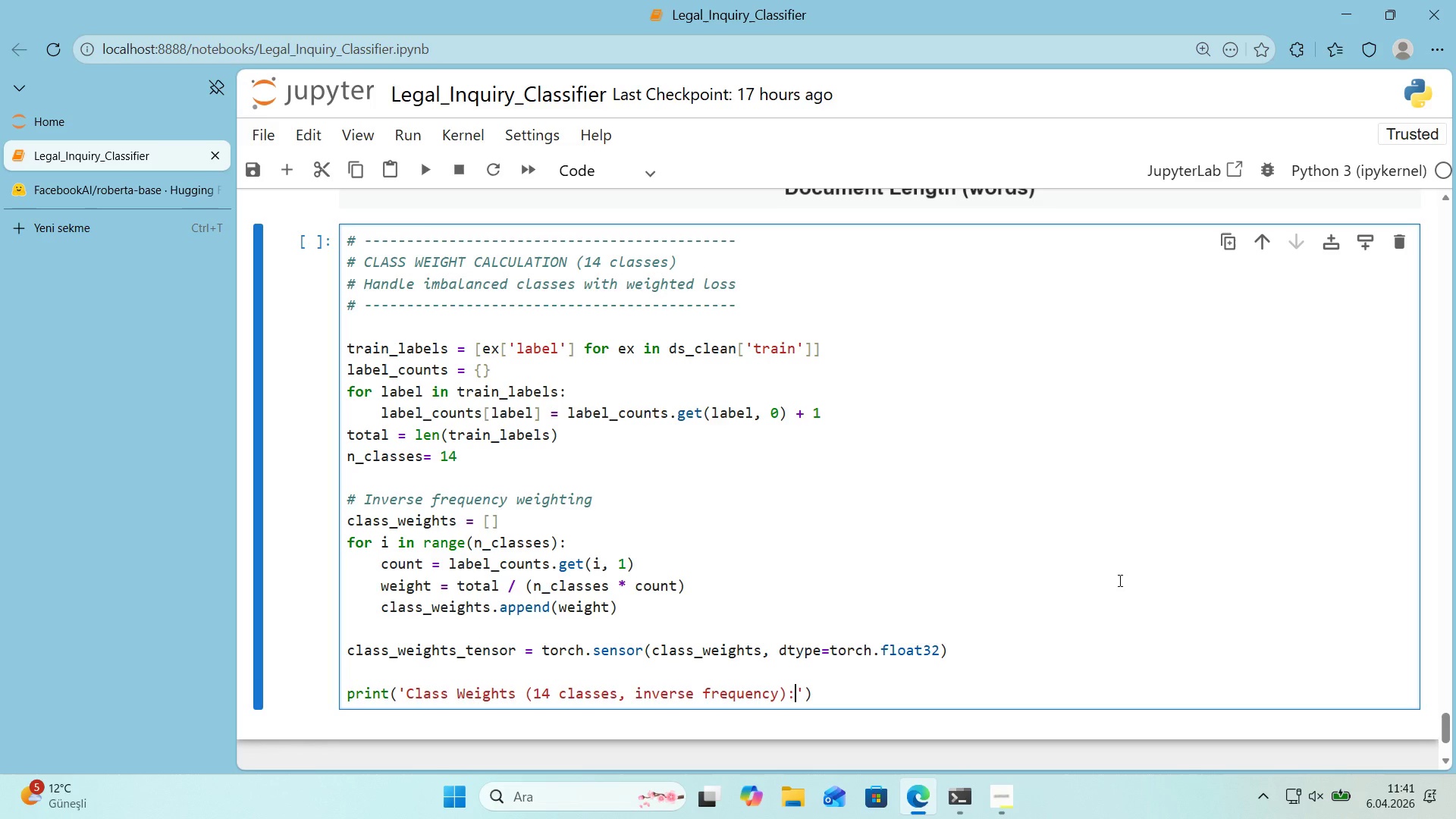 
key(ArrowRight)
 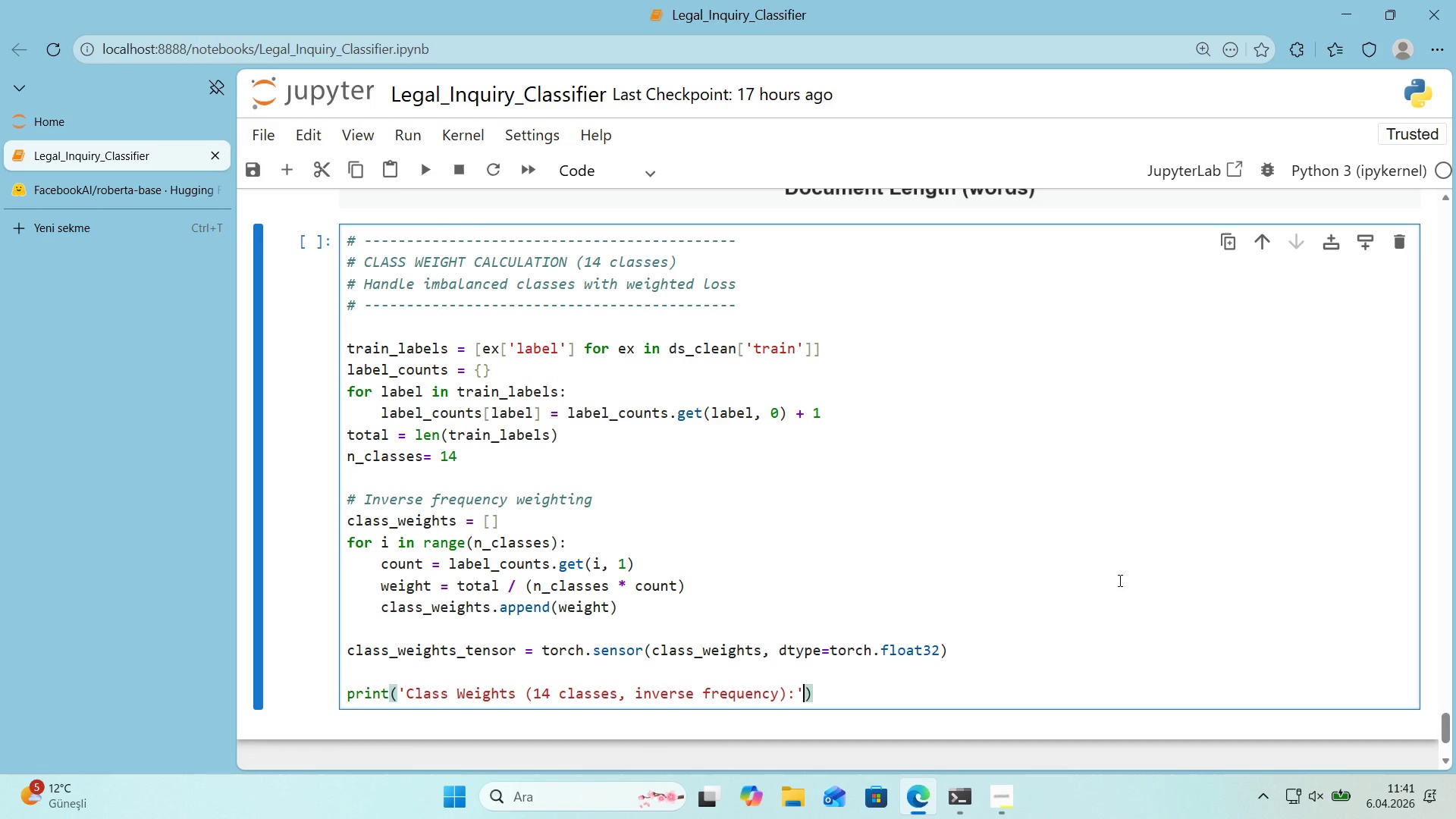 
key(ArrowRight)
 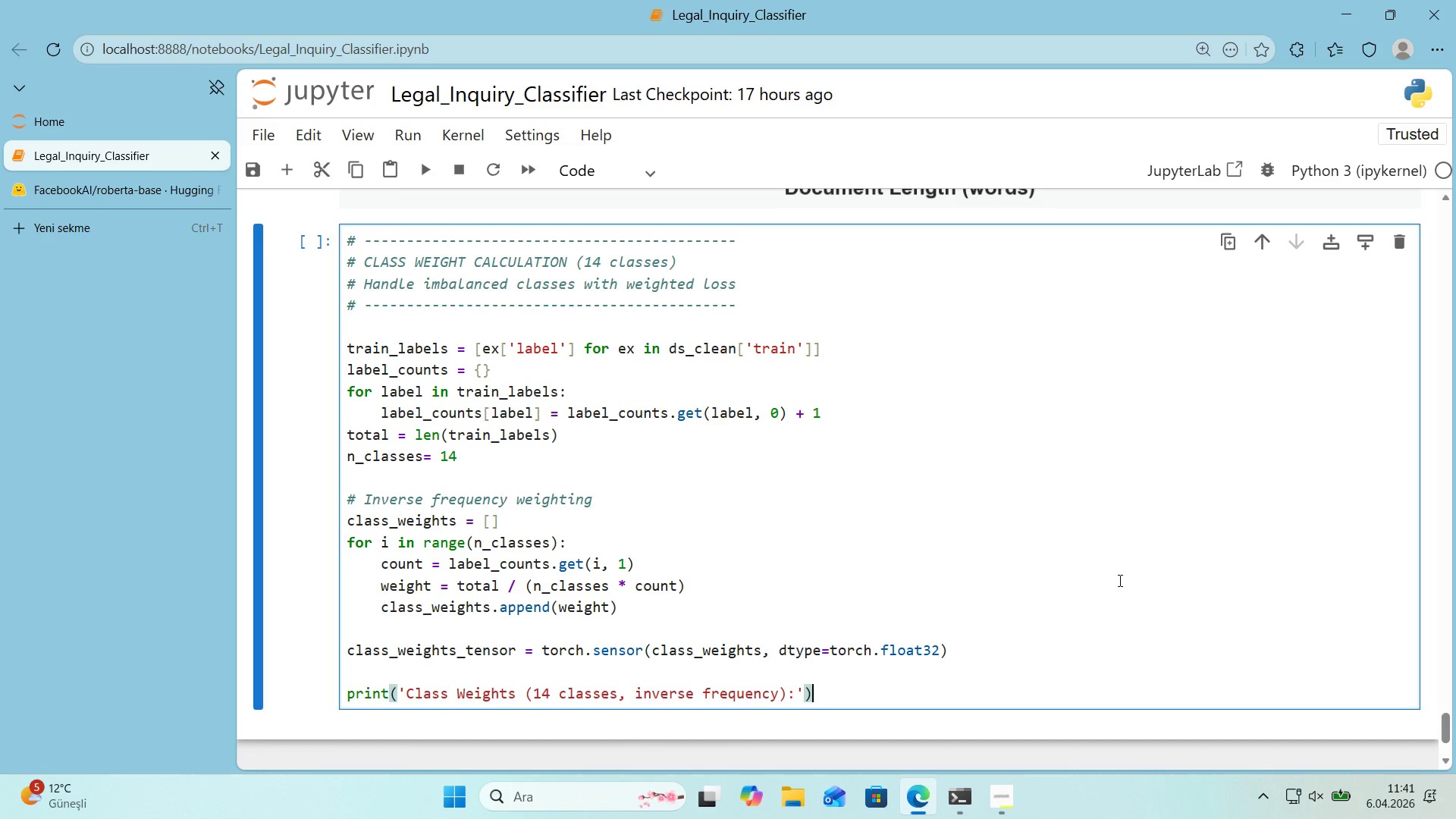 
key(Enter)
 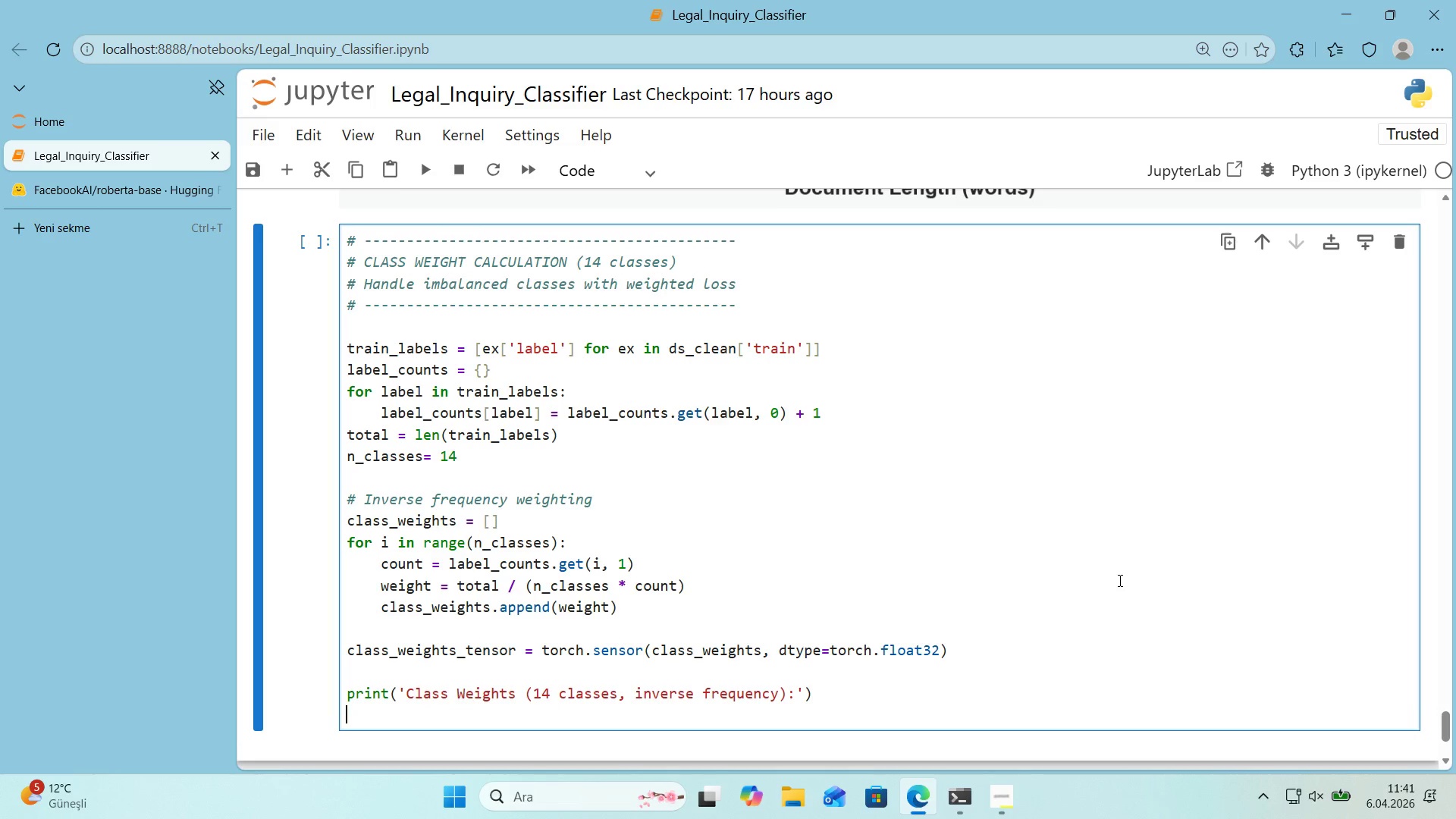 
type(pr'nt*()
 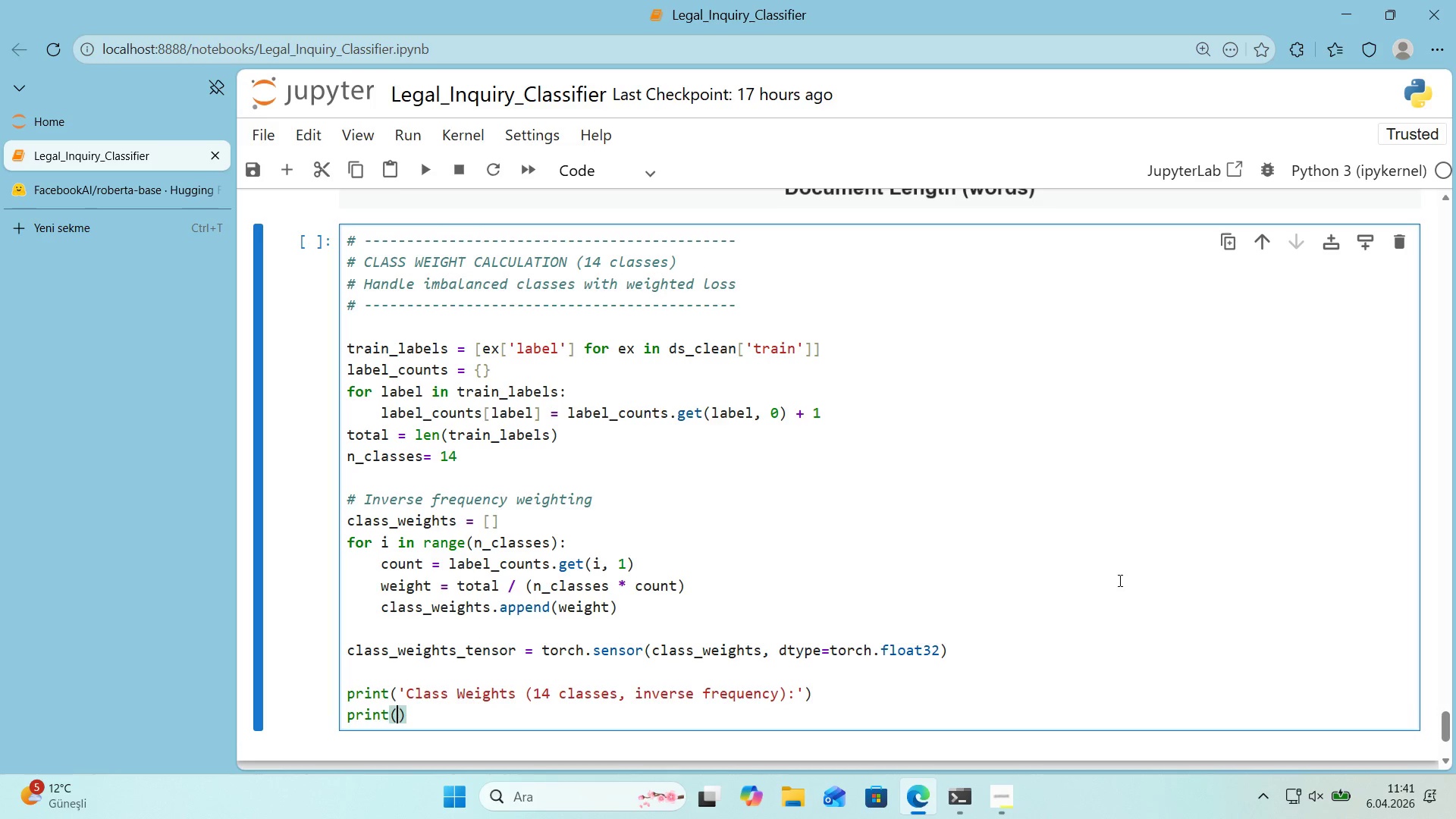 
 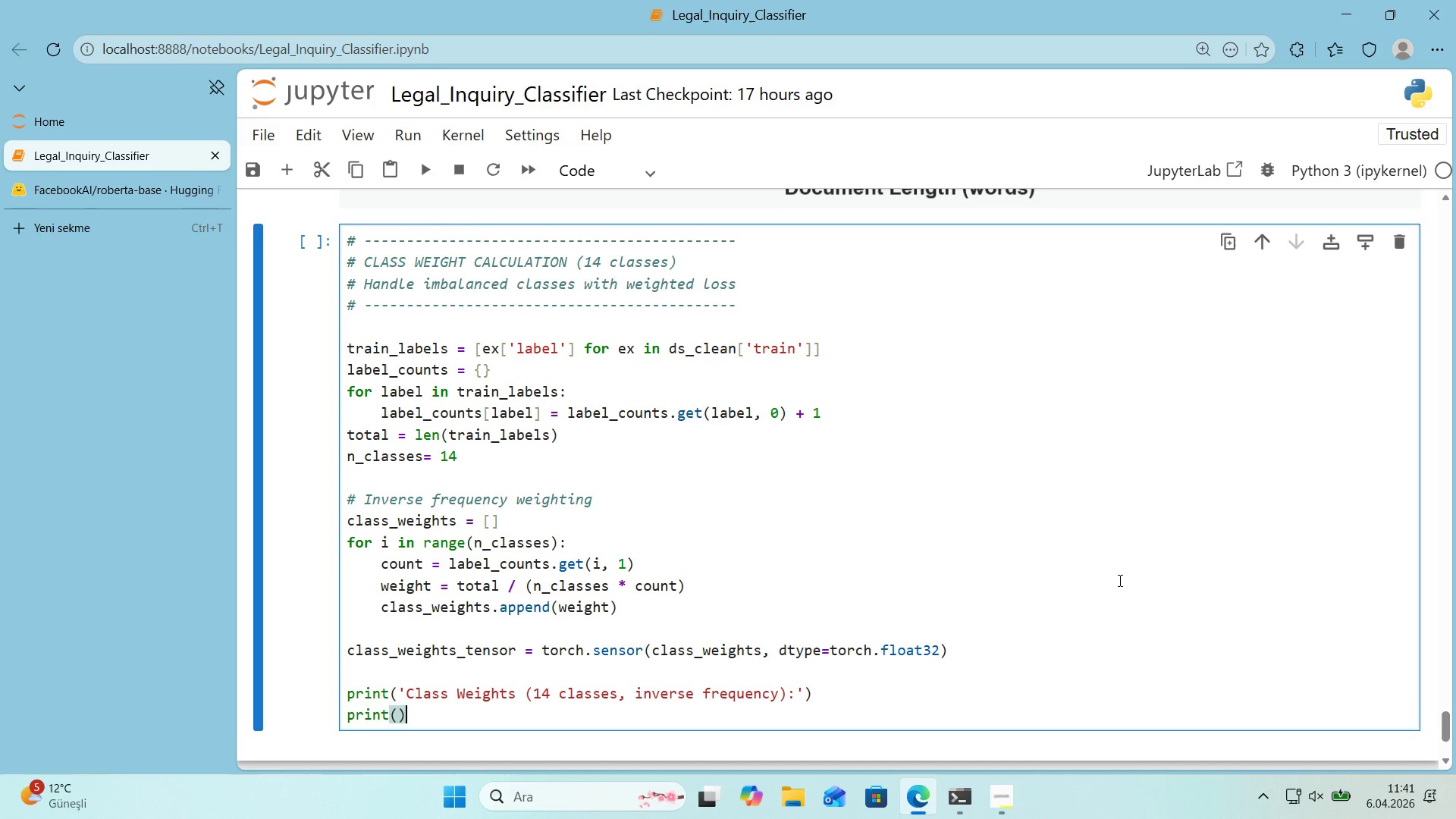 
key(ArrowLeft)
 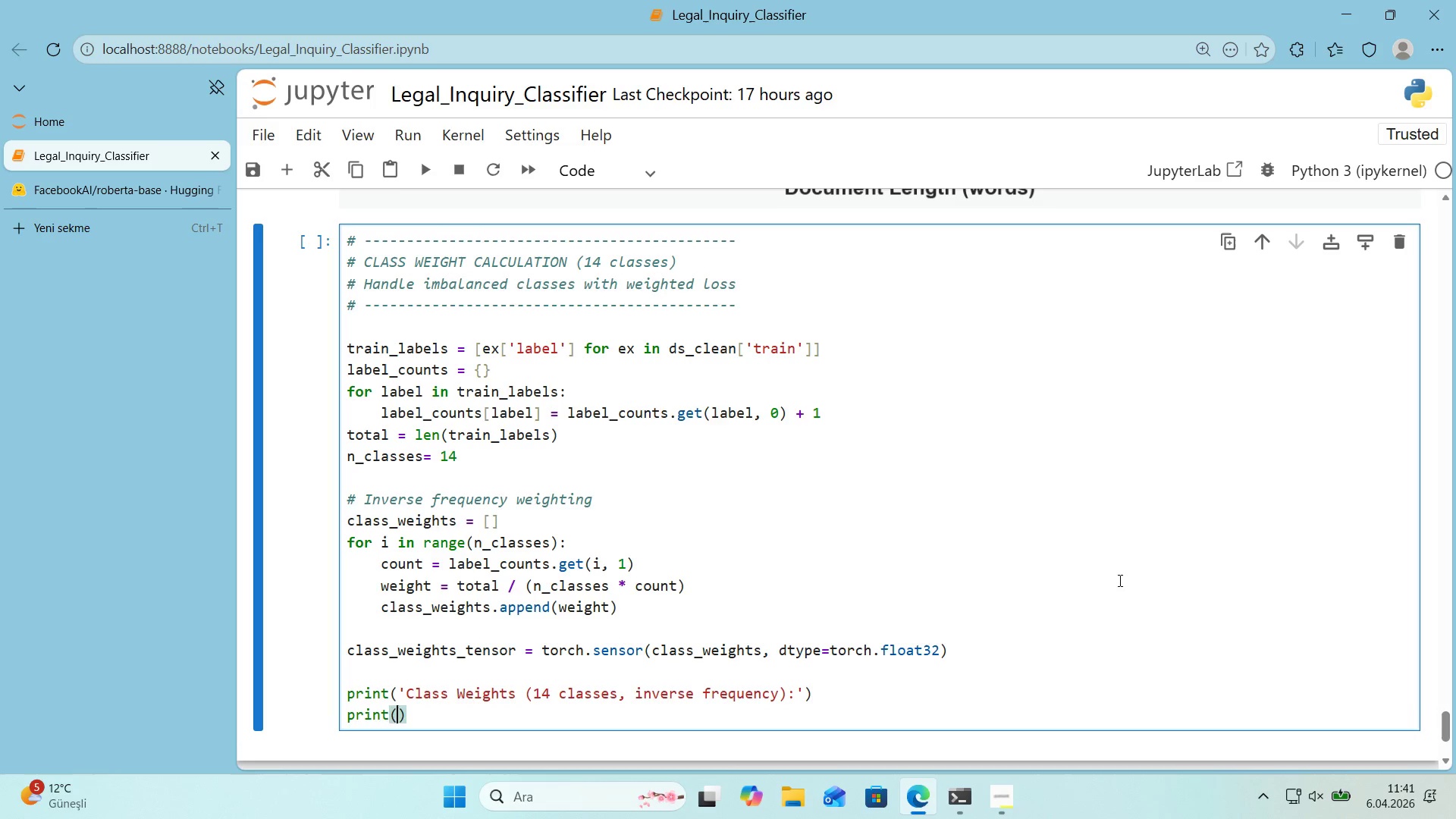 
key(F)
 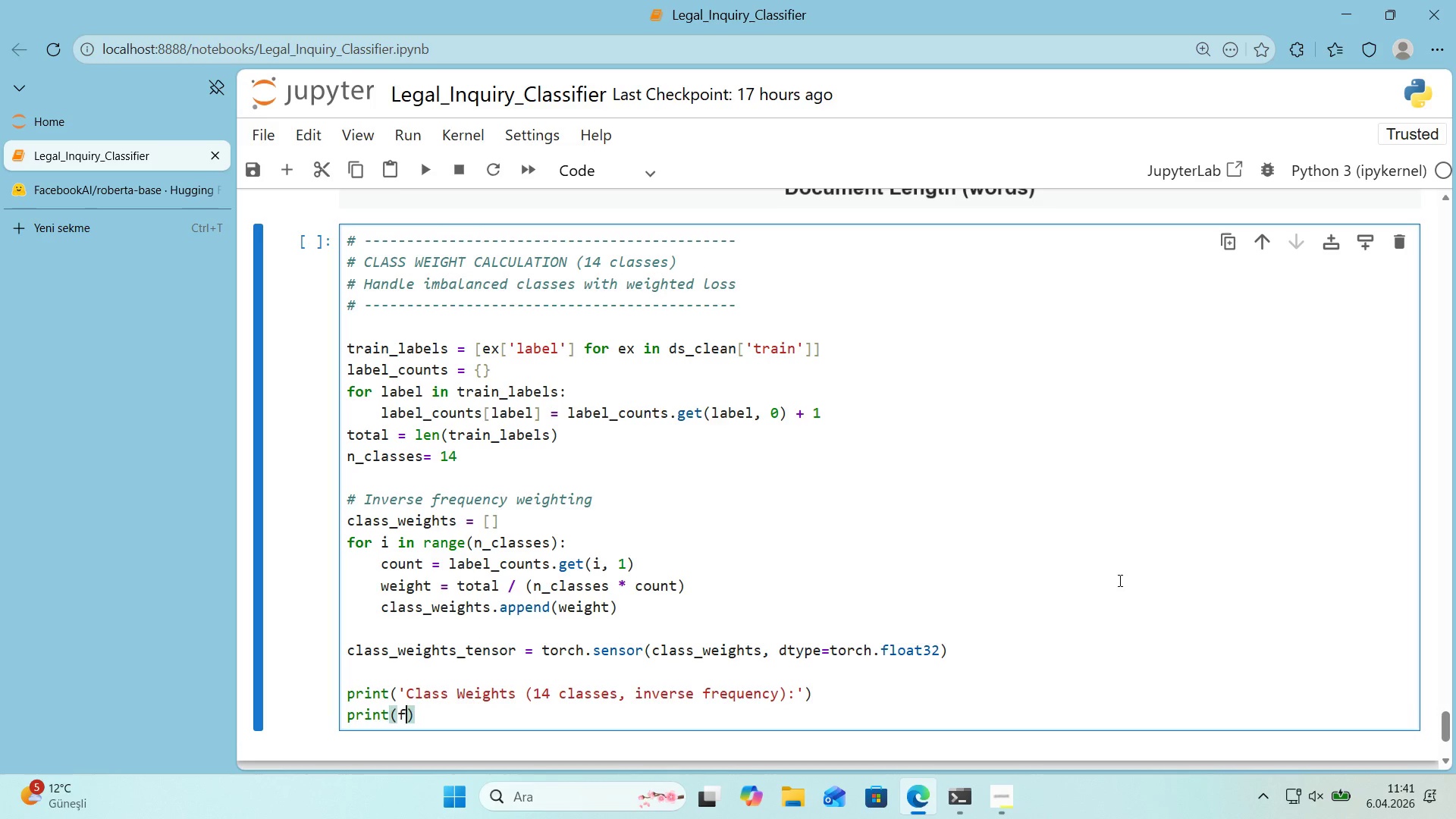 
key(Backquote)
 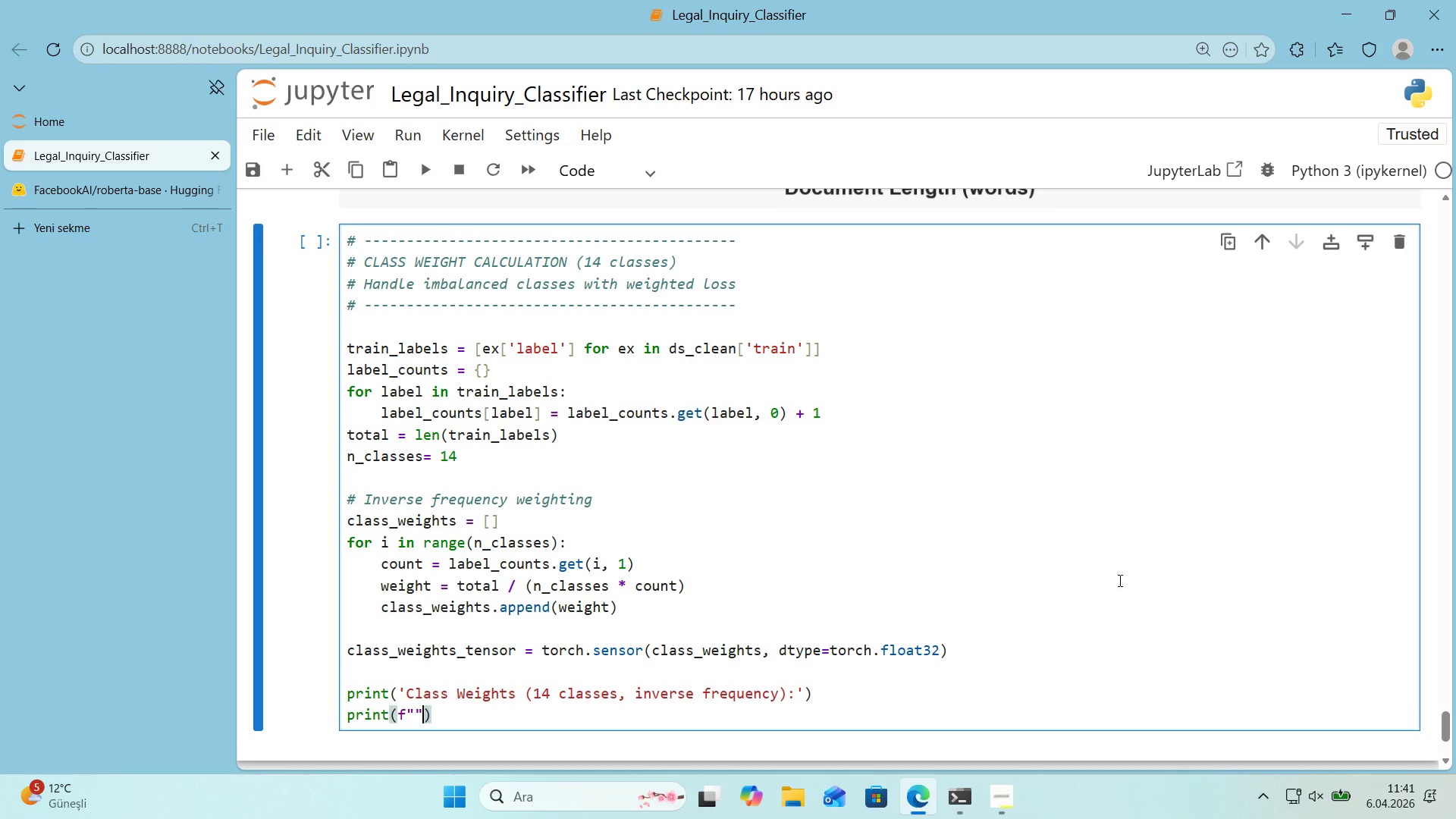 
key(Backquote)
 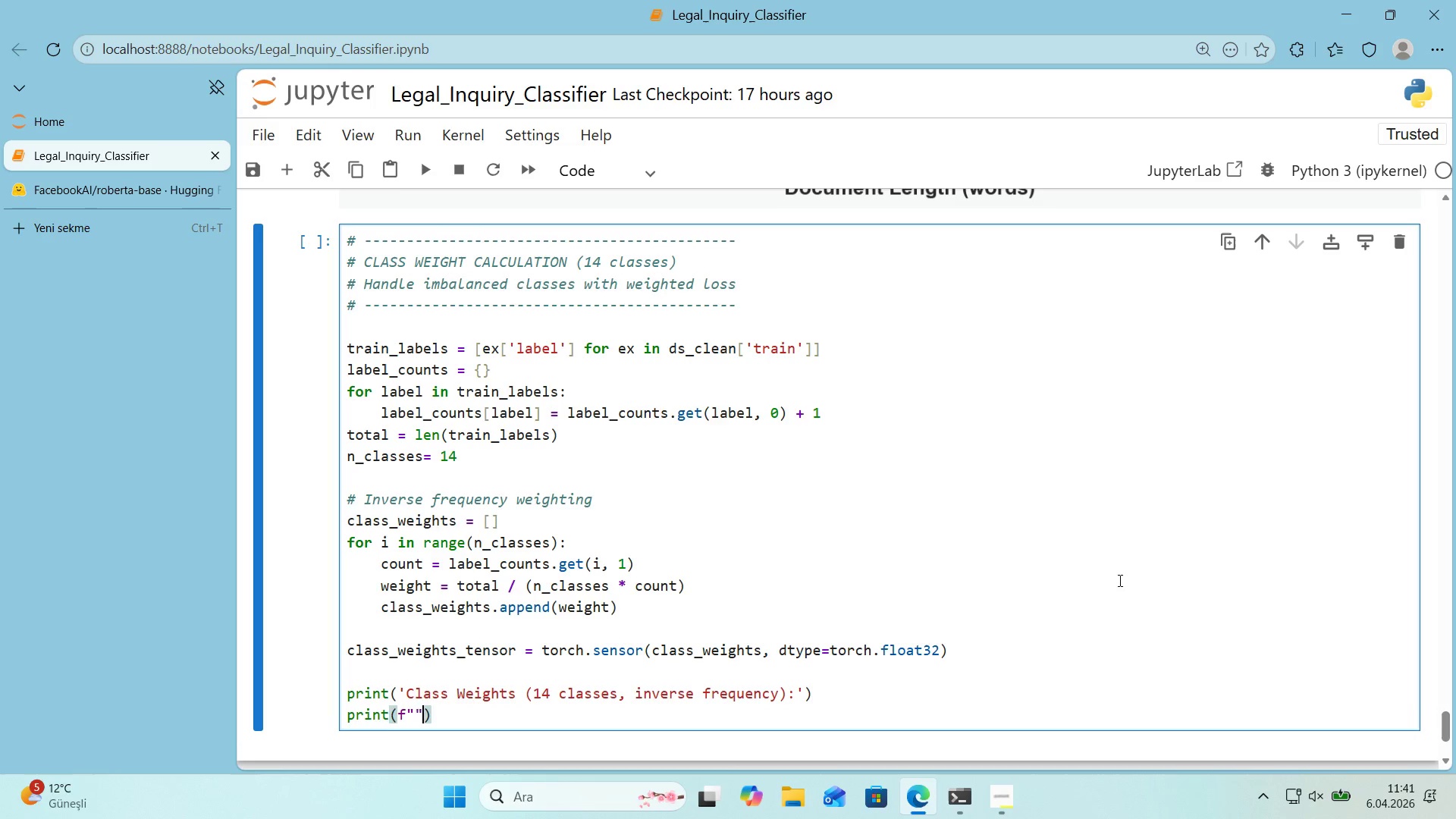 
key(ArrowLeft)
 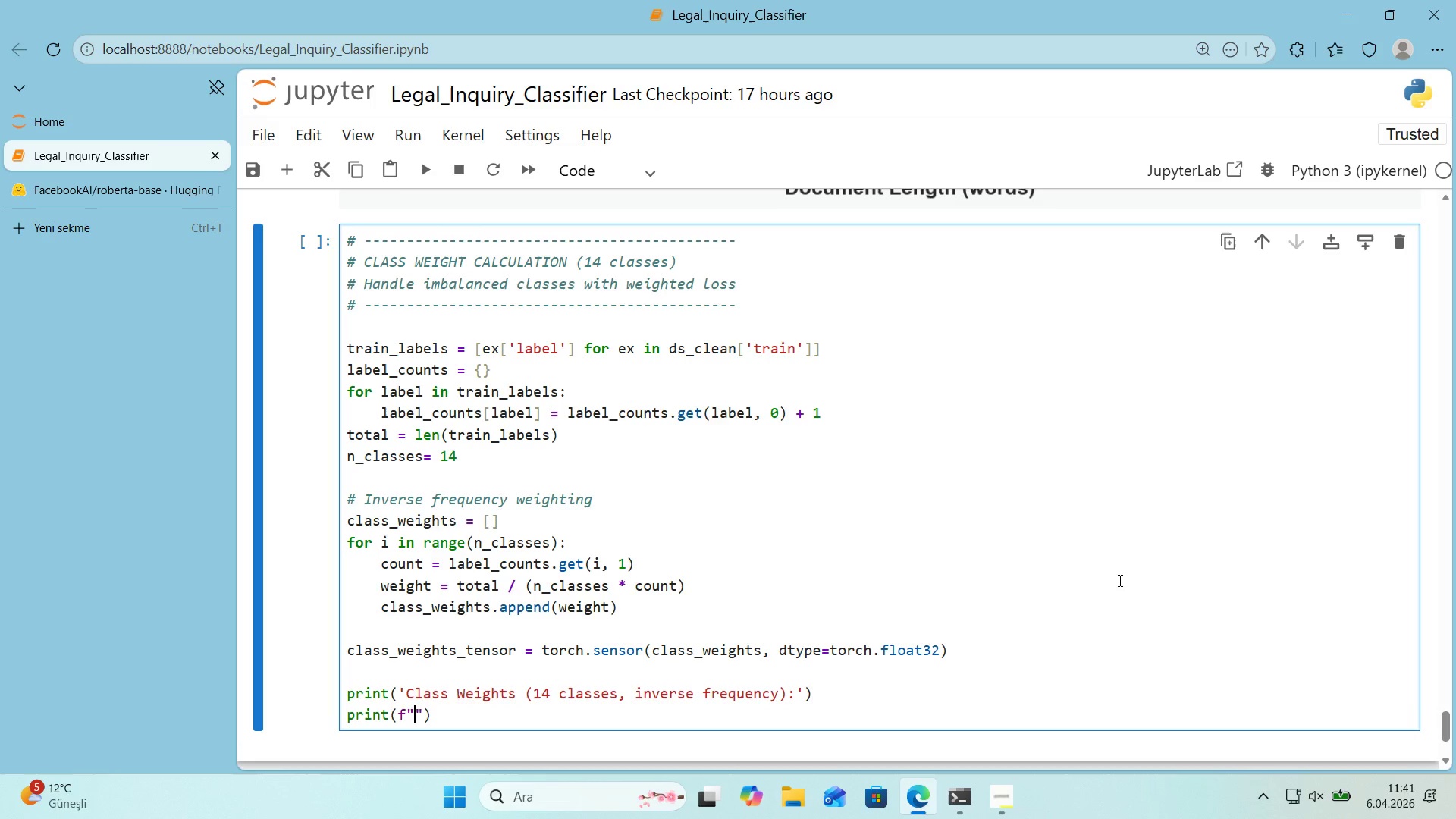 
key(Space)
 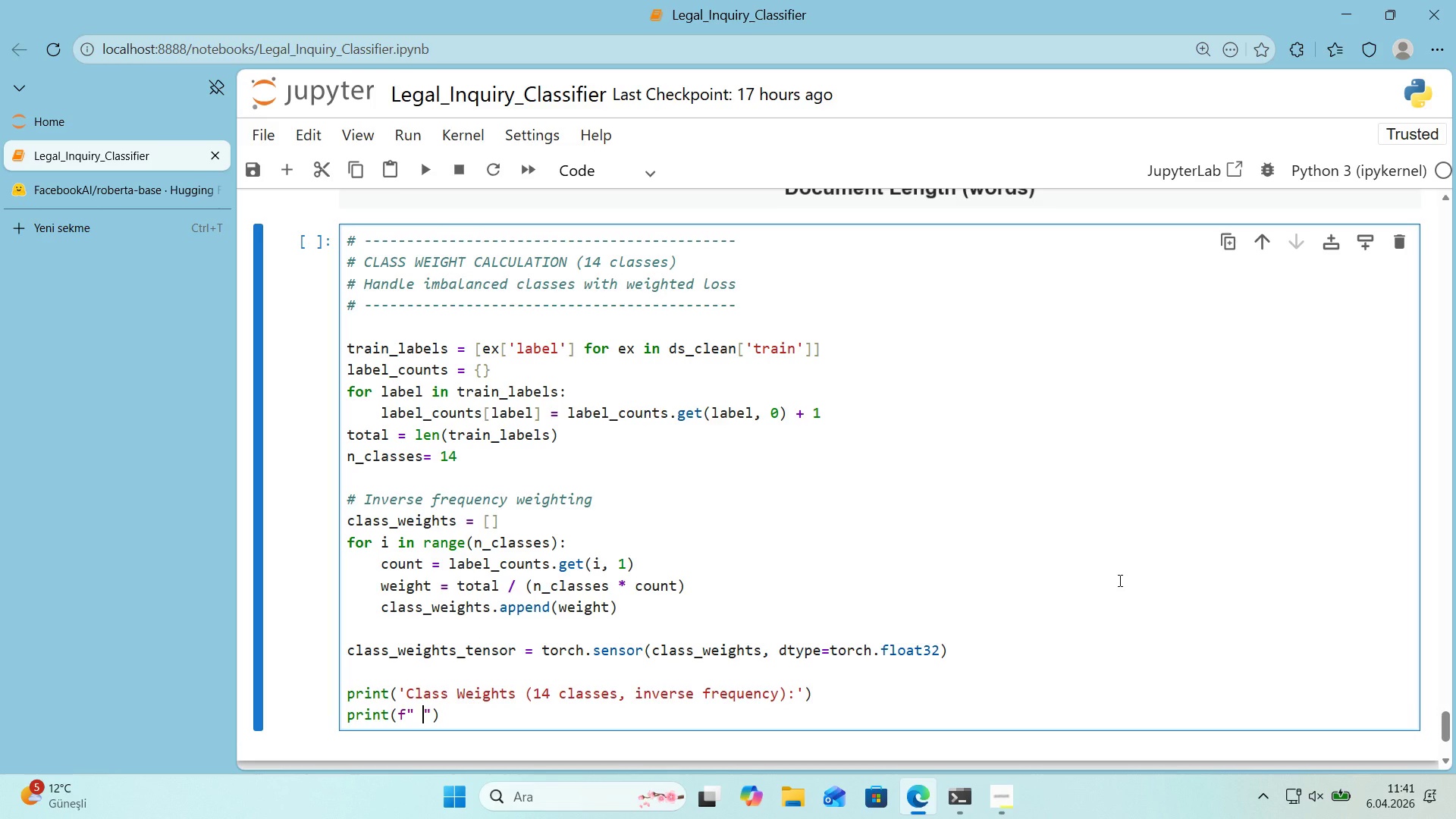 
key(Space)
 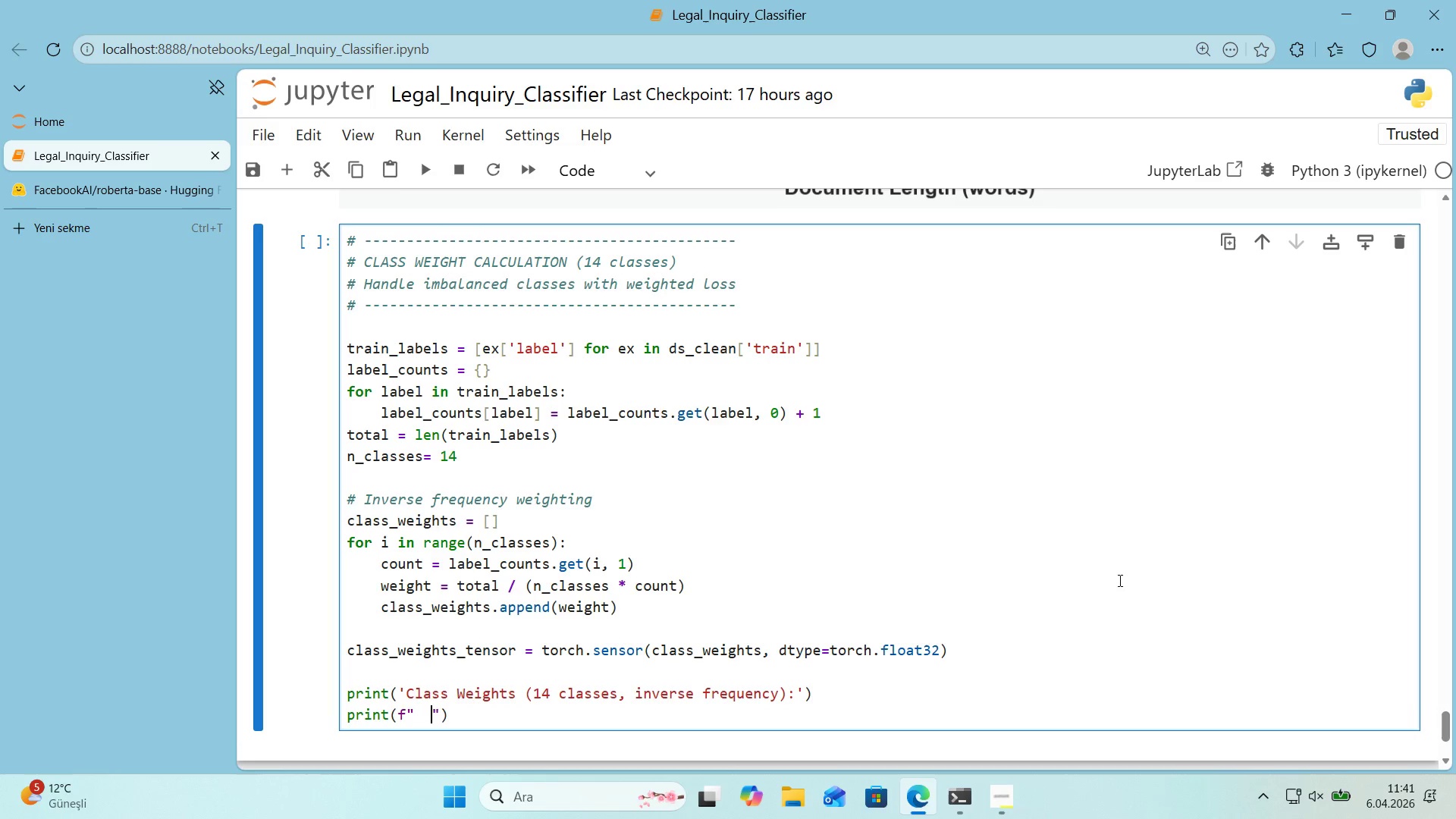 
key(Space)
 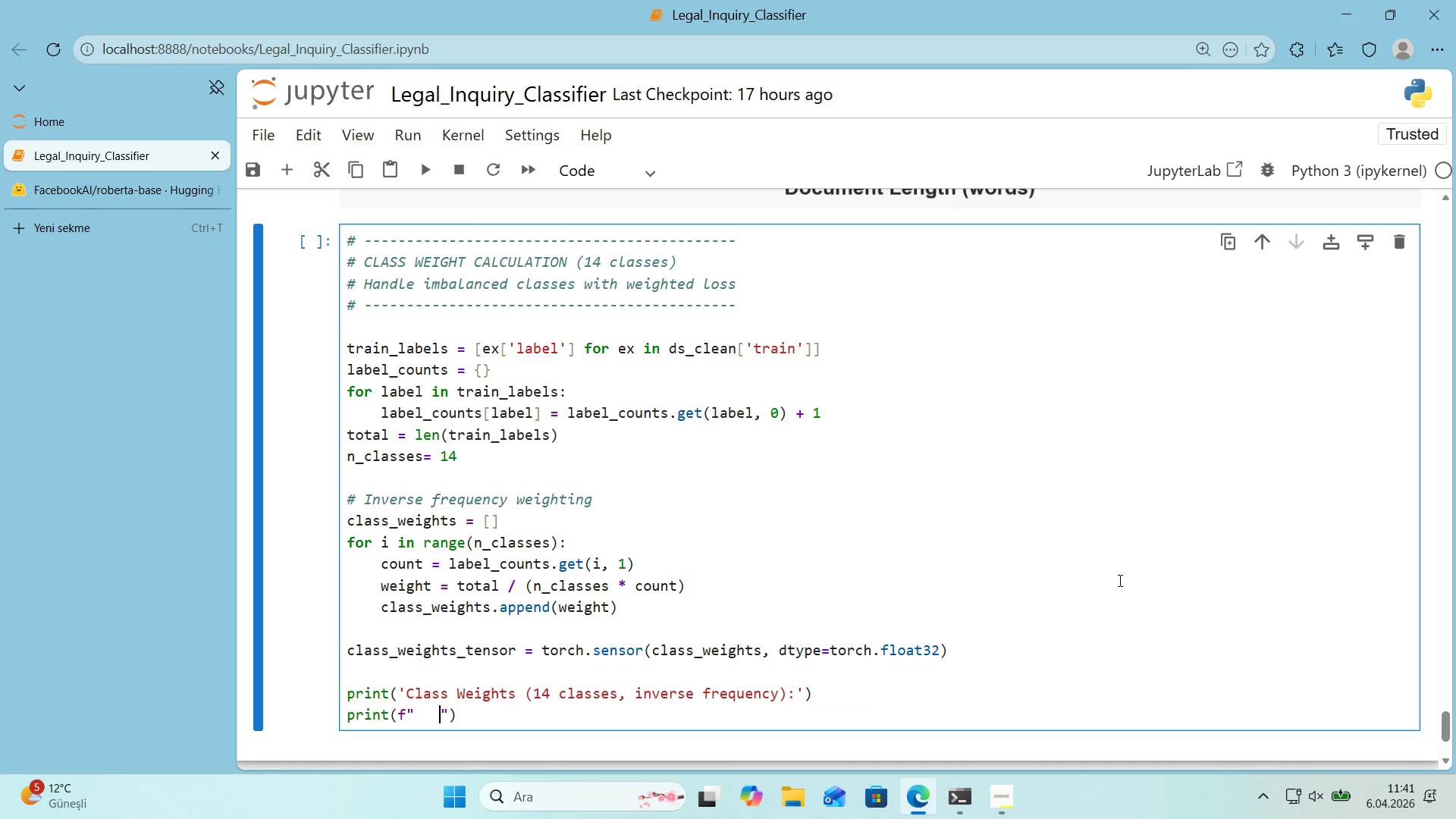 
key(Alt+Control+7)
 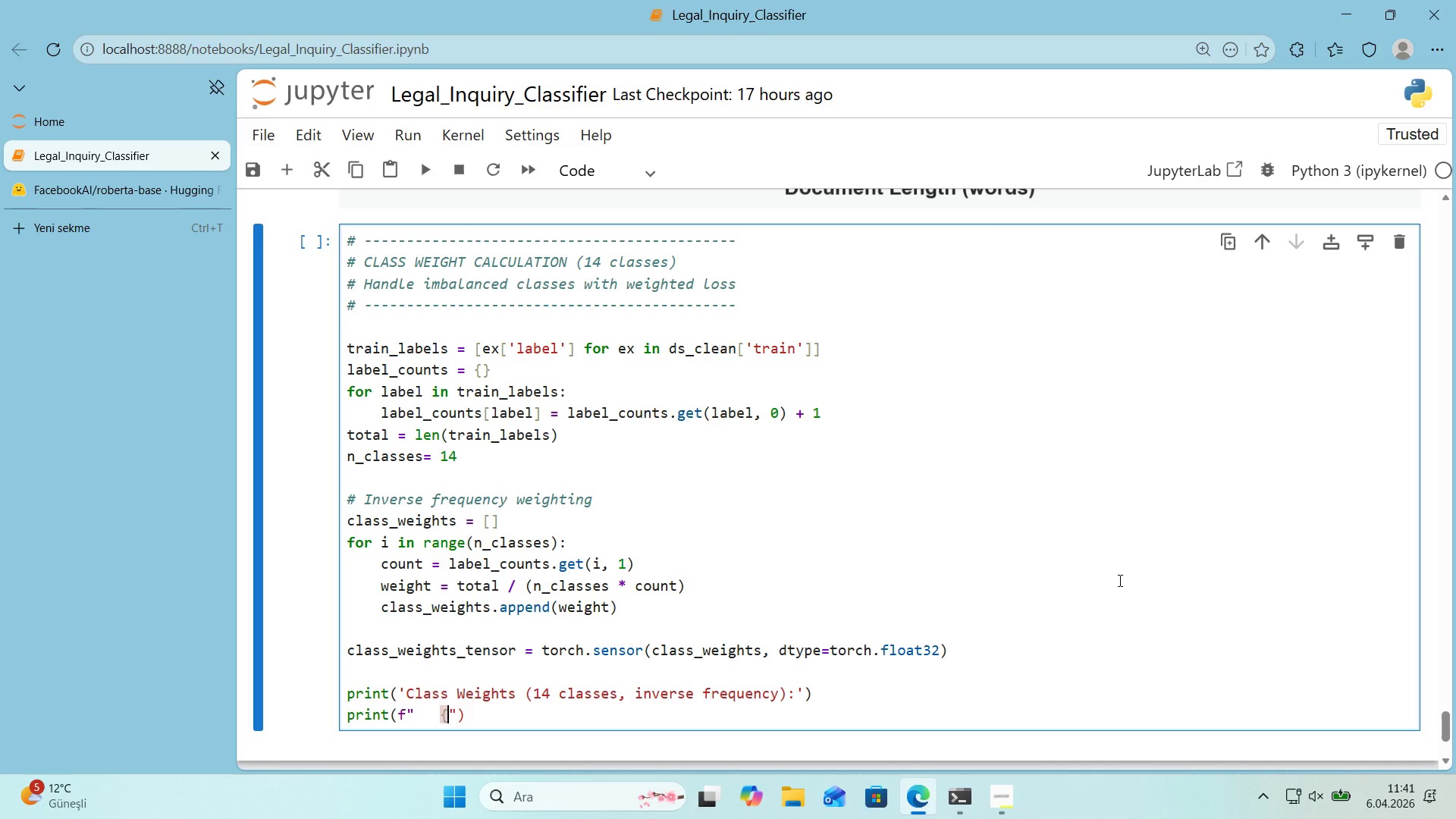 
key(Alt+Control+0)
 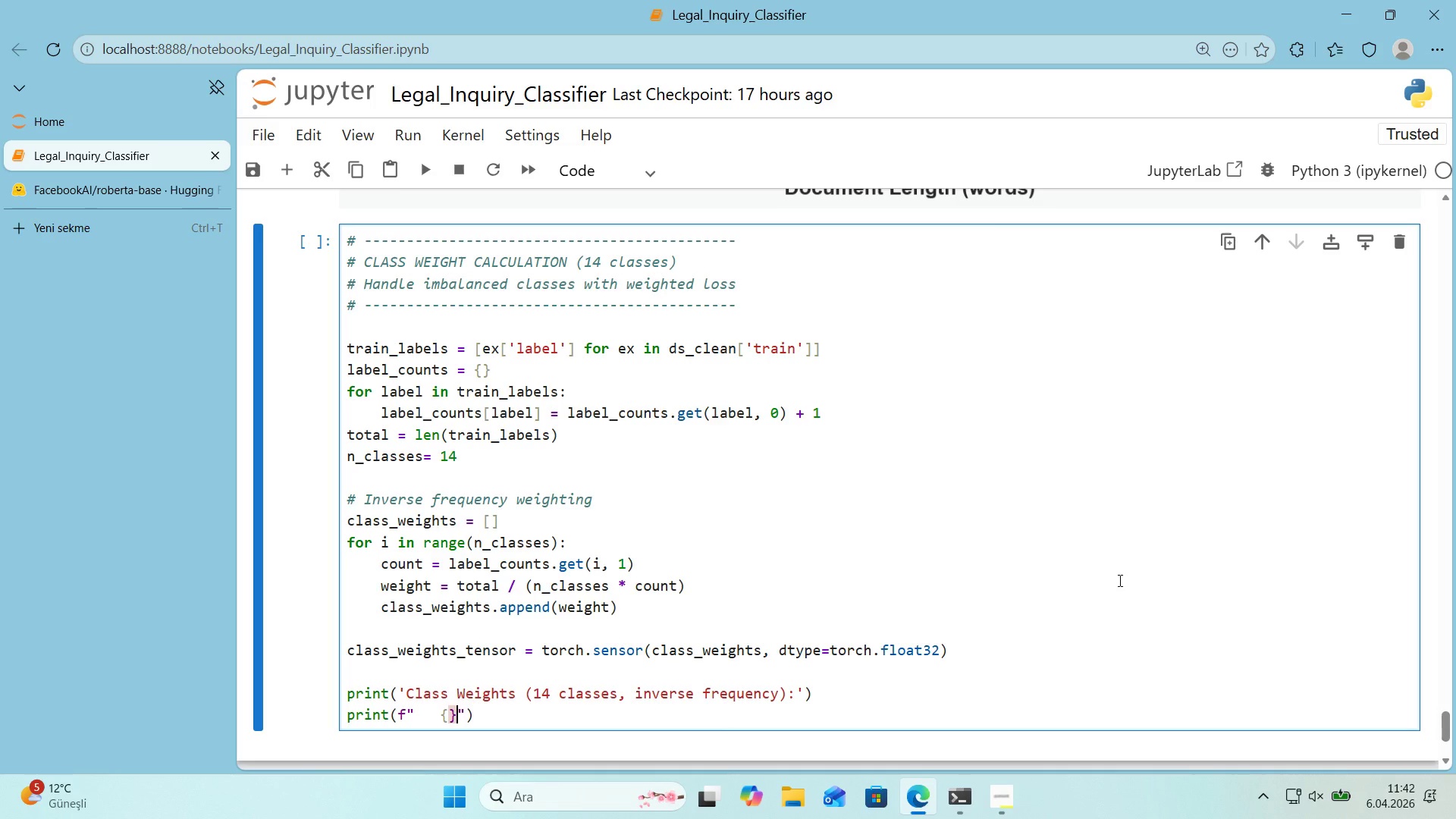 
key(ArrowLeft)
 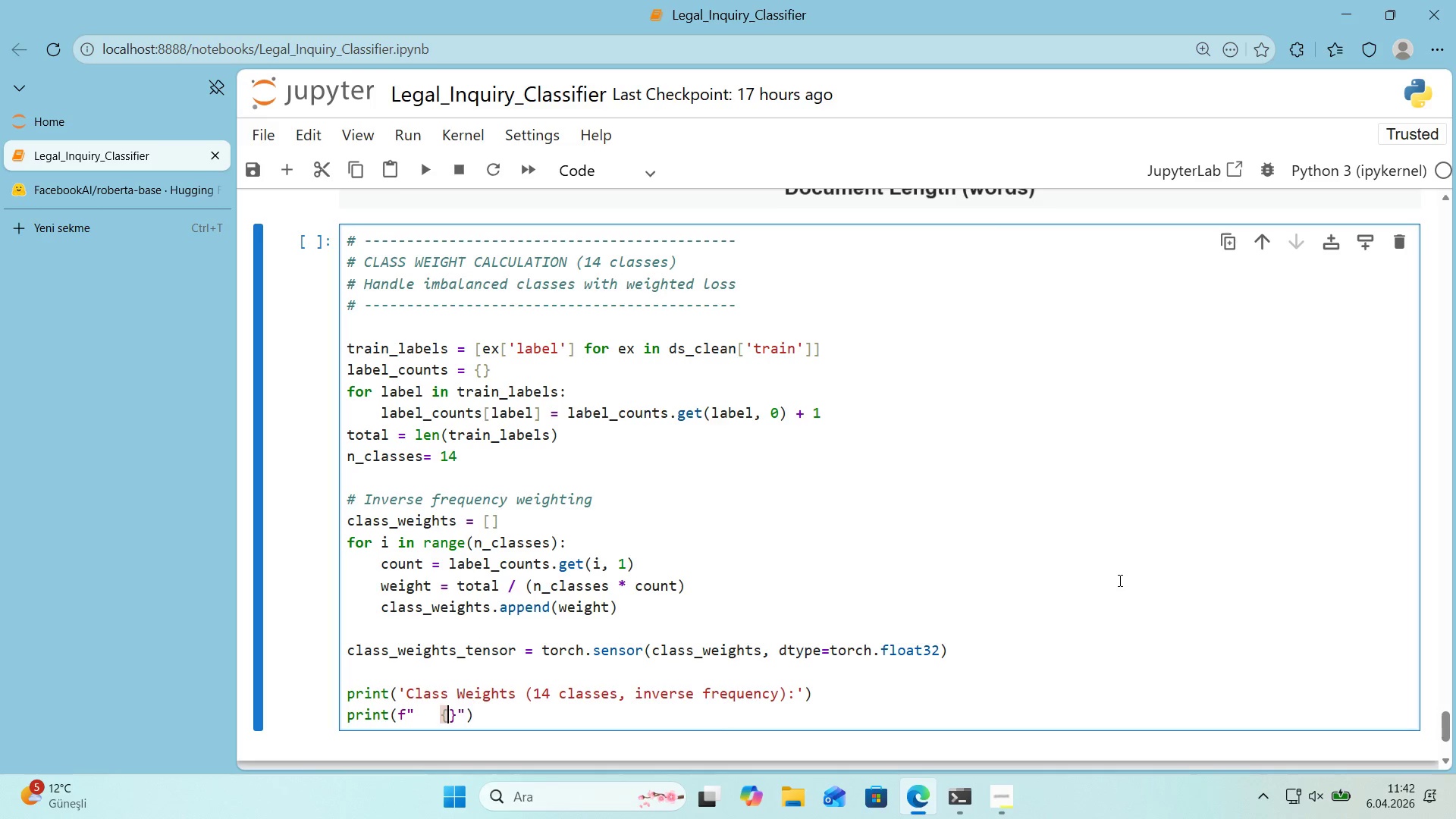 
wait(9.05)
 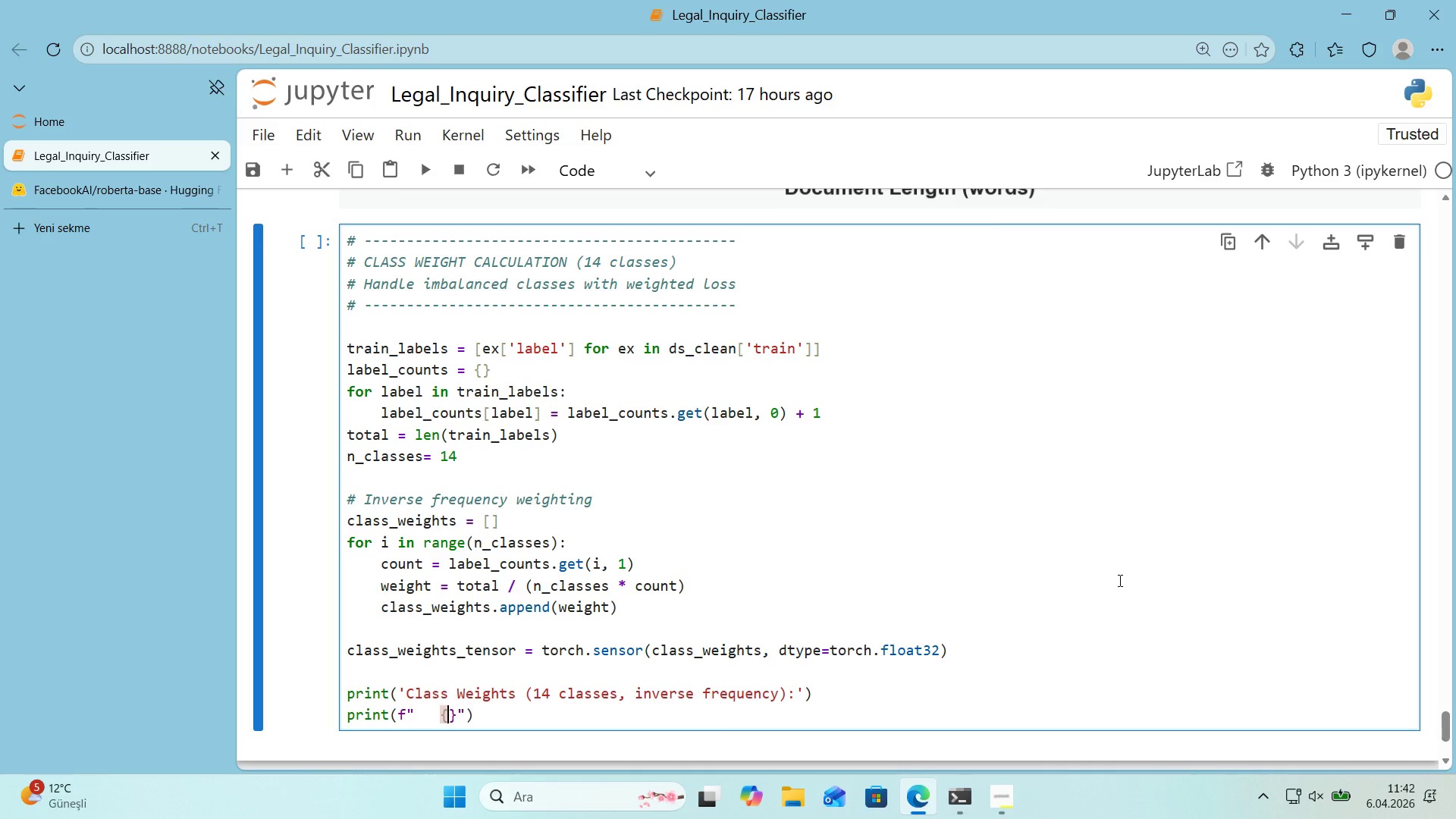 
type(@@)
 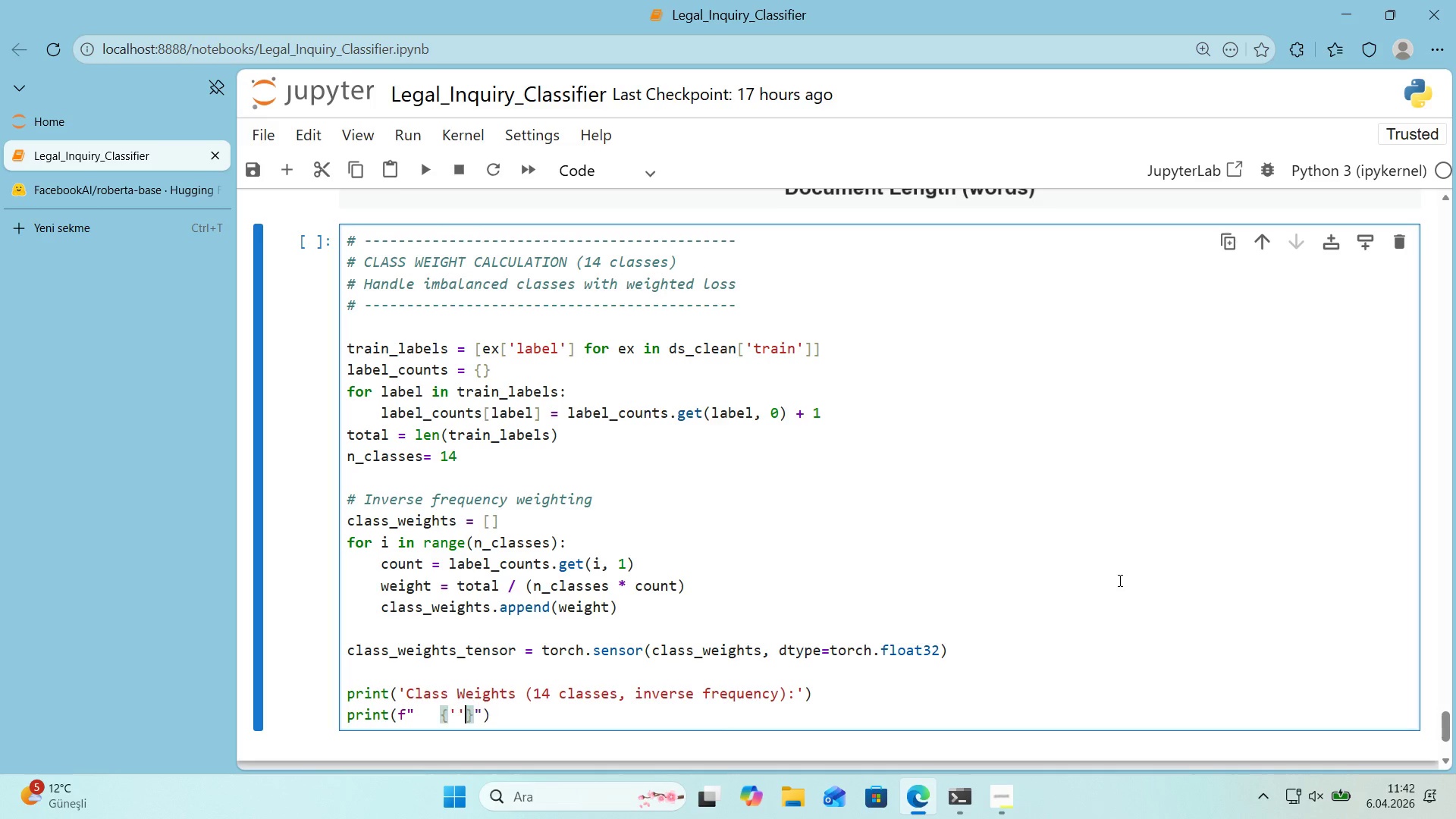 
key(ArrowLeft)
 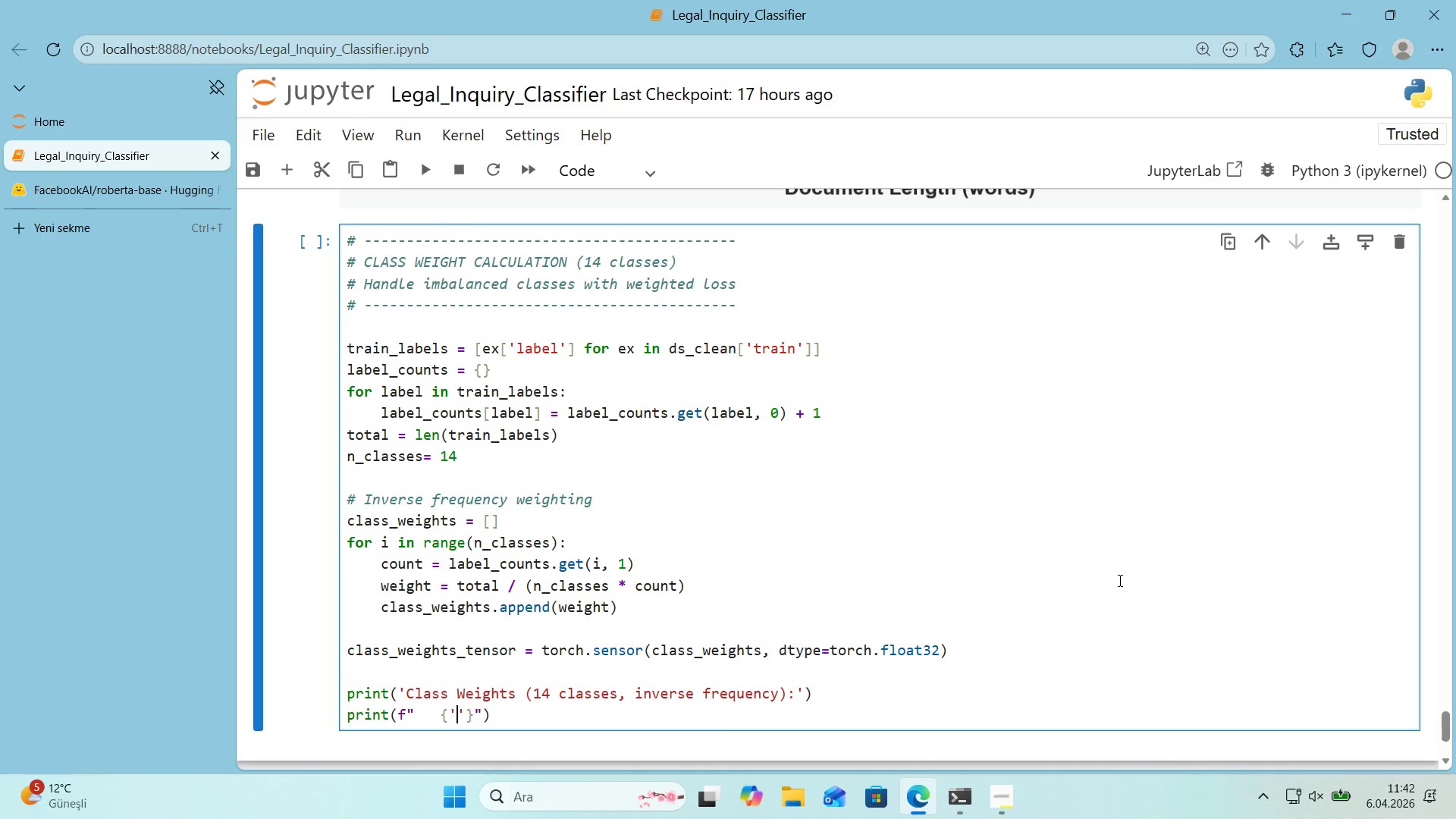 
key(NumpadSubtract)
 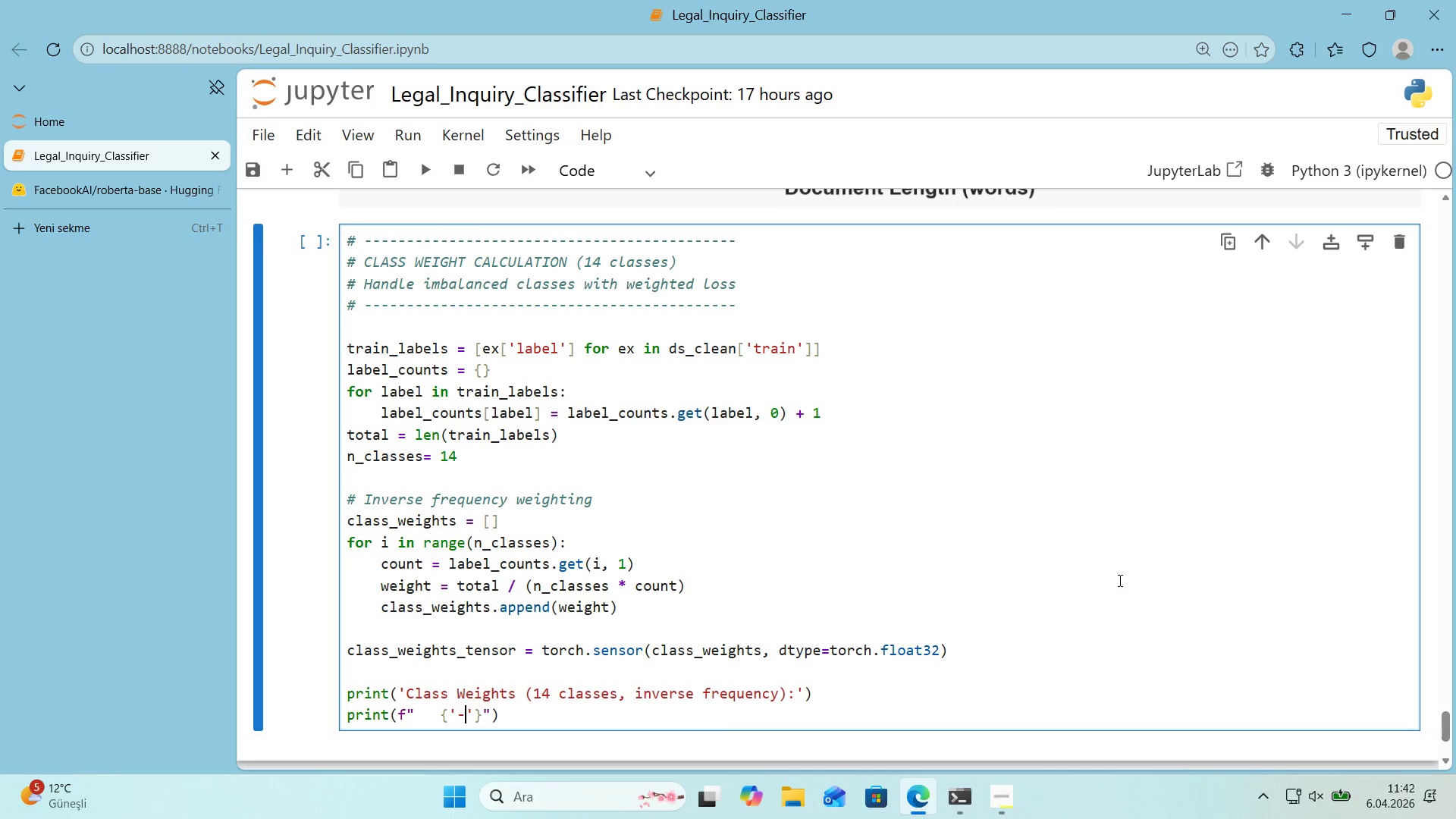 
key(ArrowRight)
 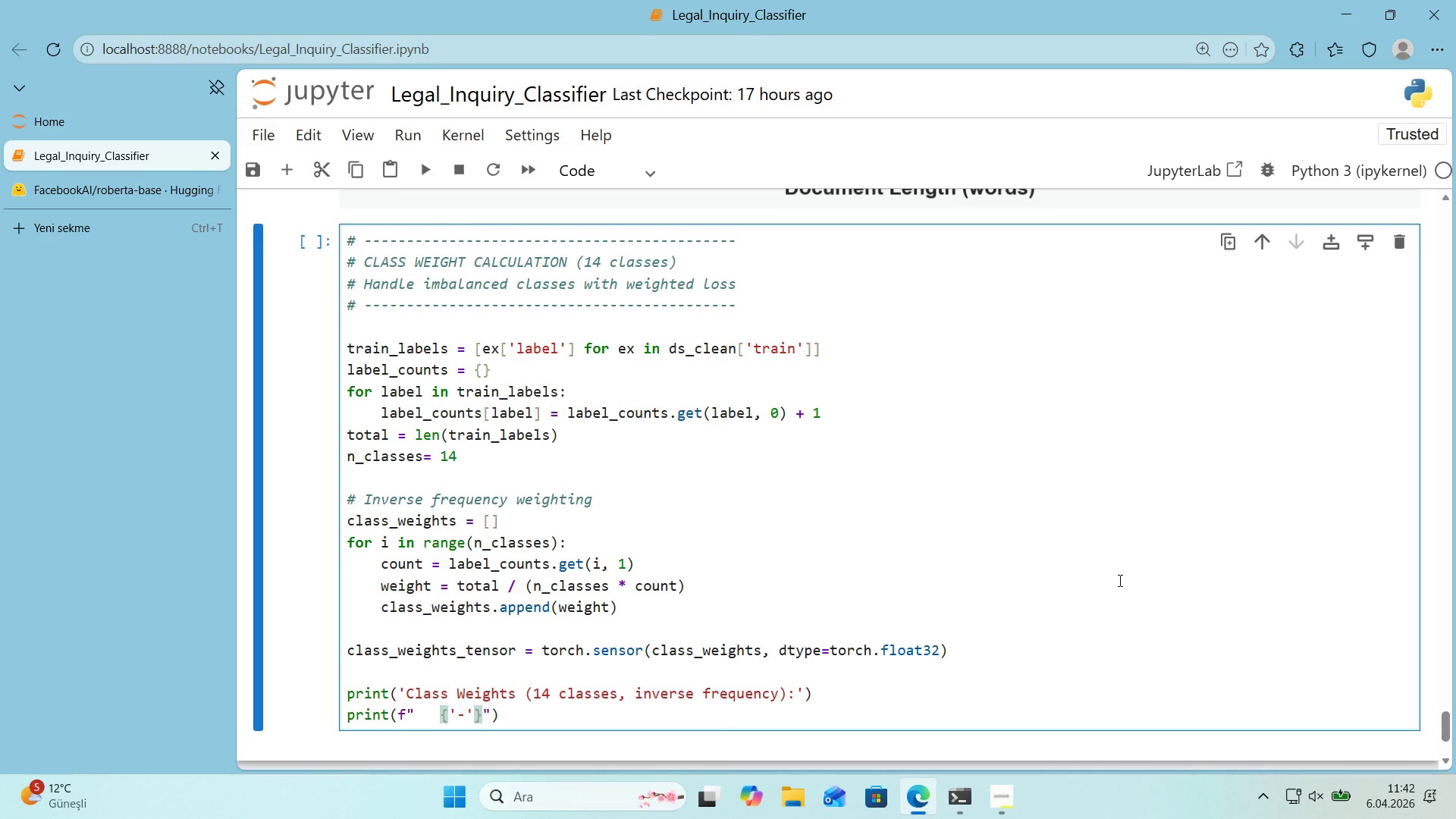 
key(NumpadMultiply)
 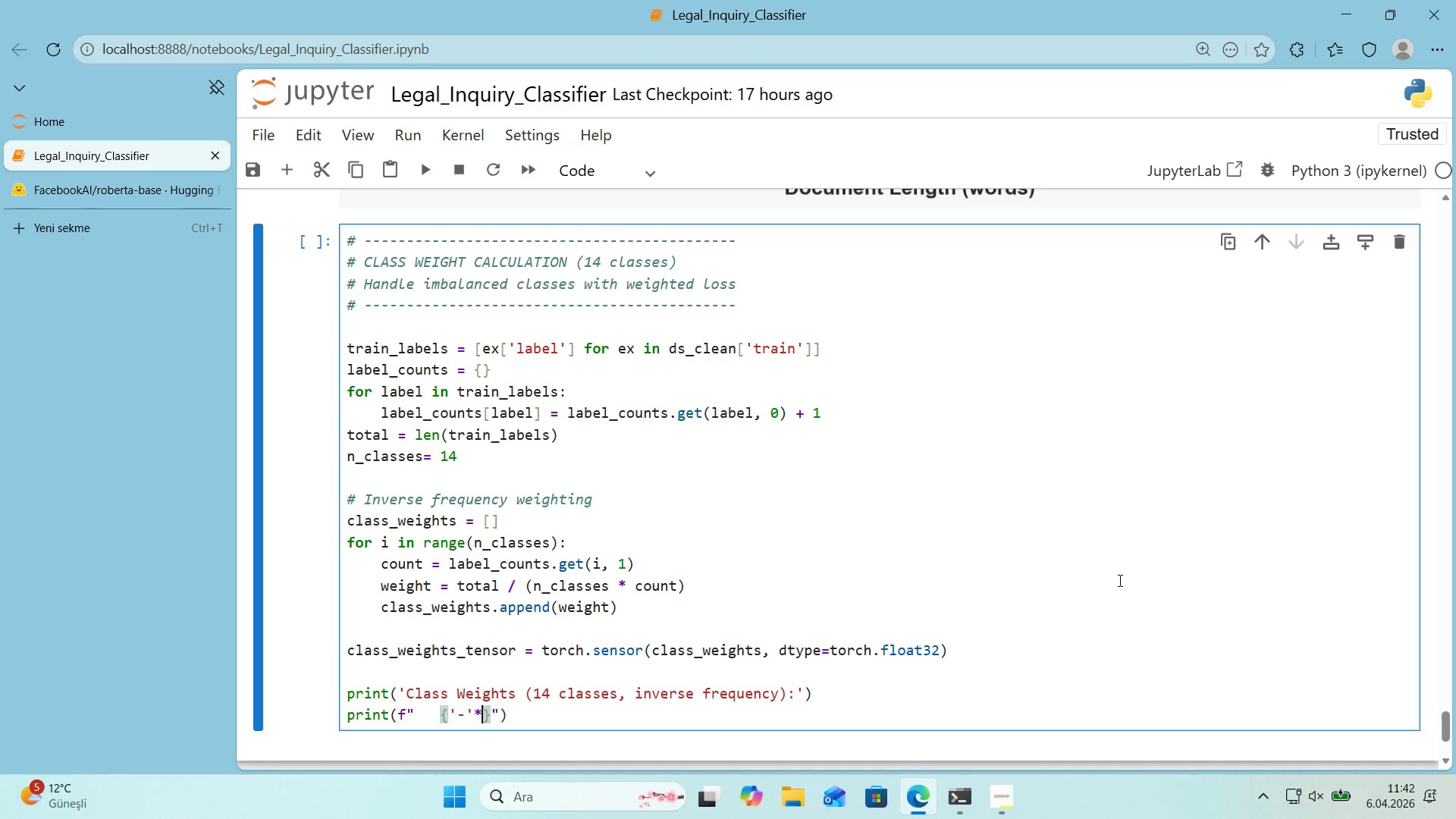 
key(ArrowLeft)
 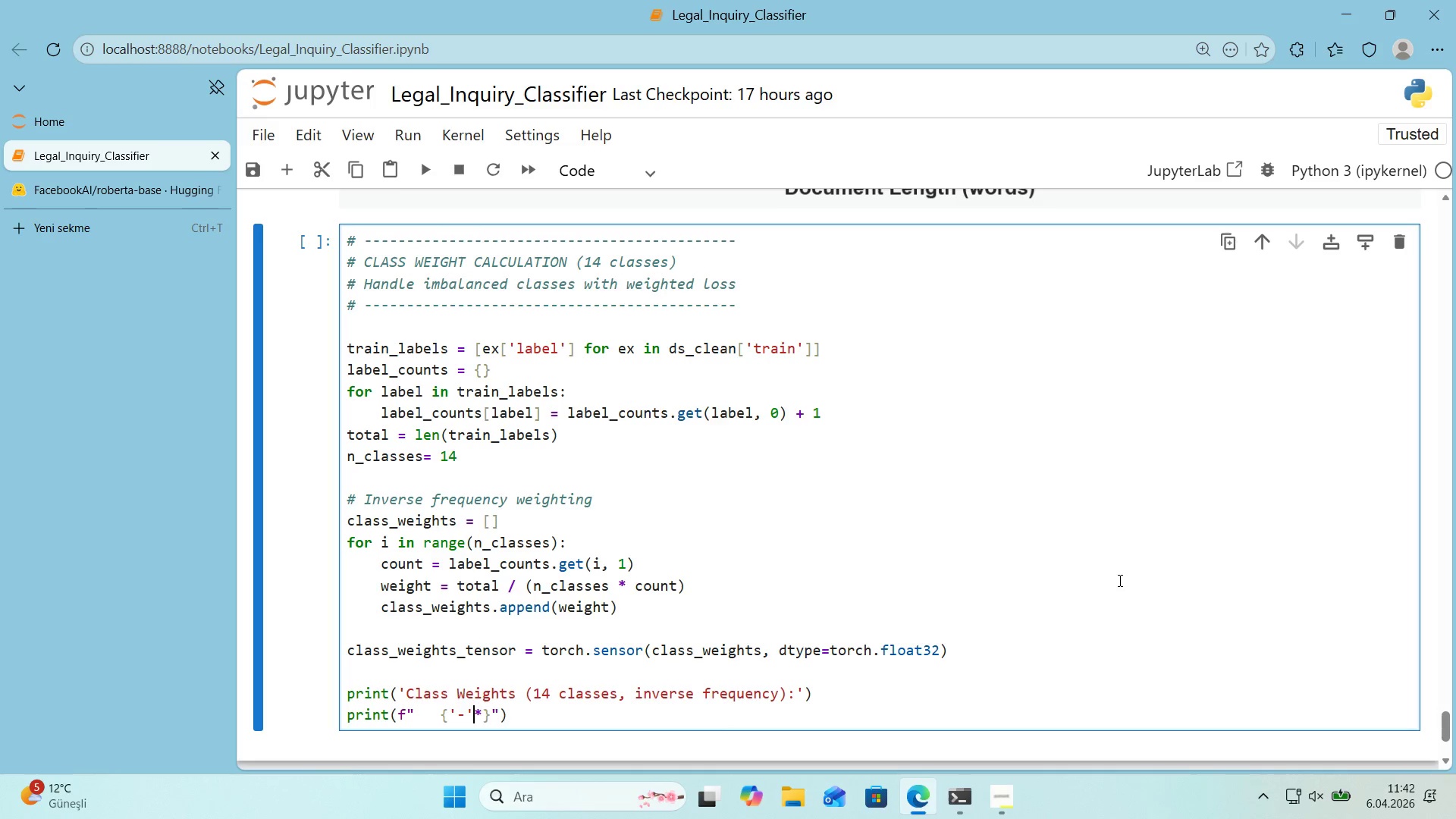 
key(Space)
 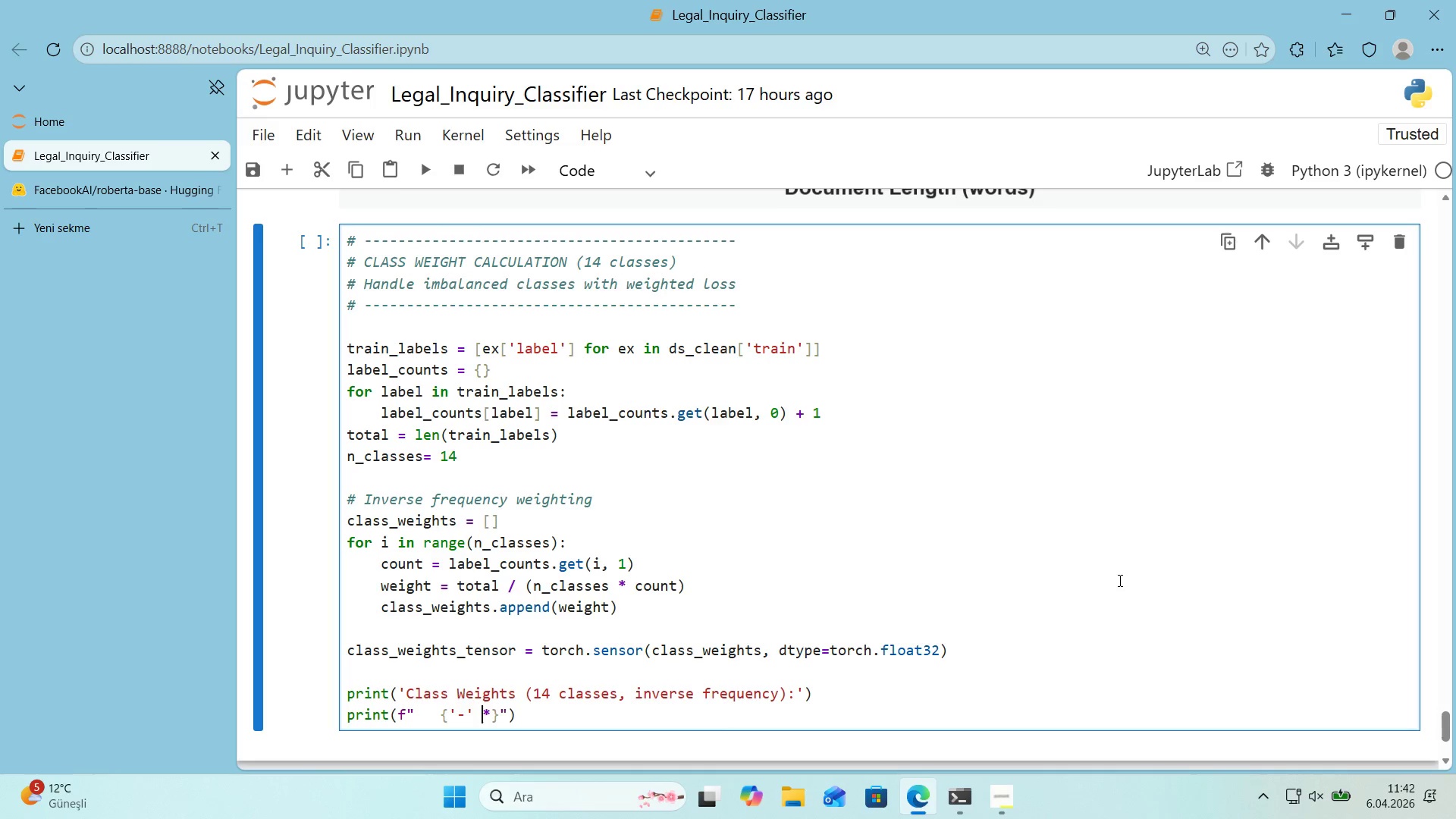 
key(ArrowRight)
 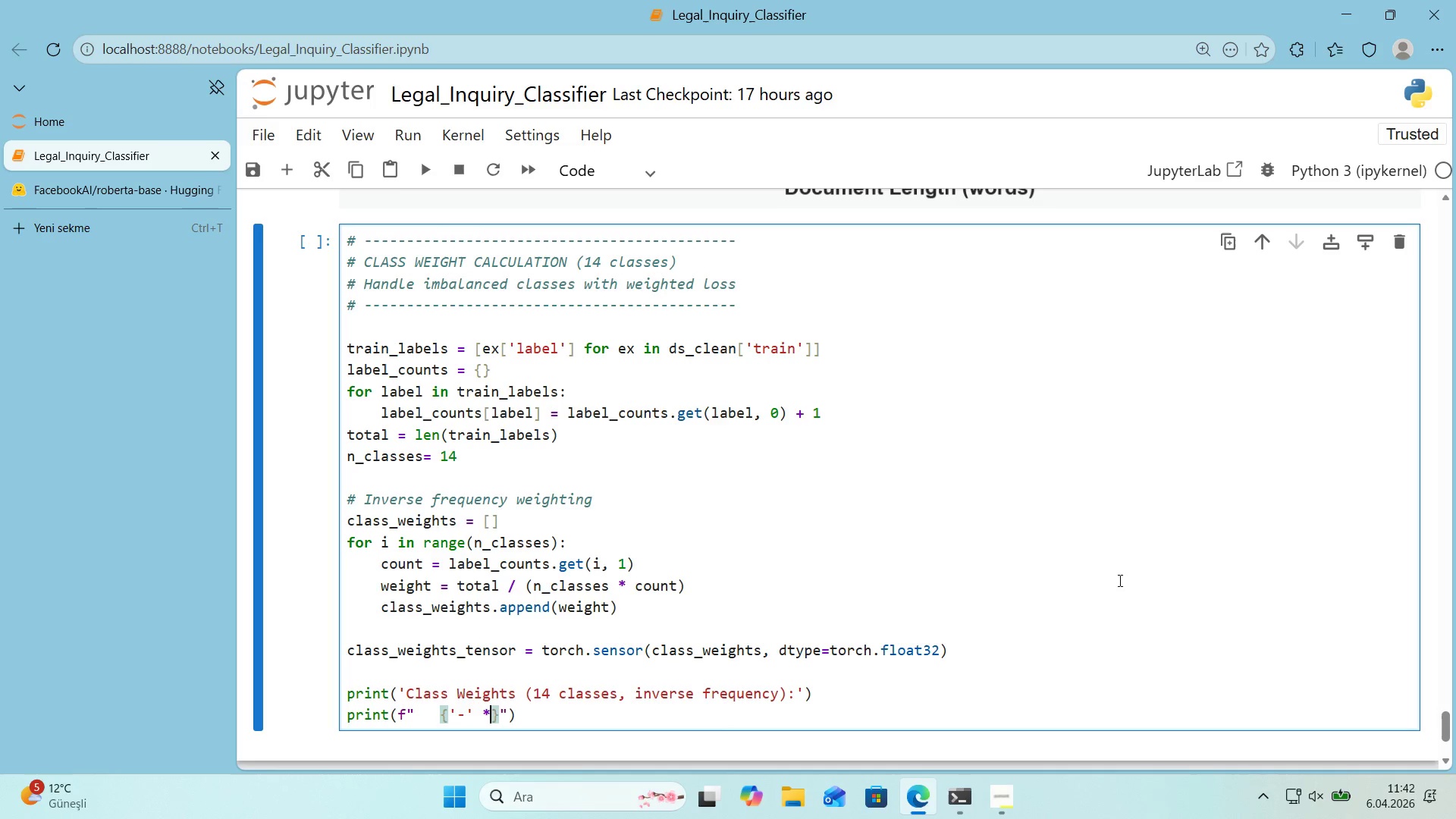 
key(Space)
 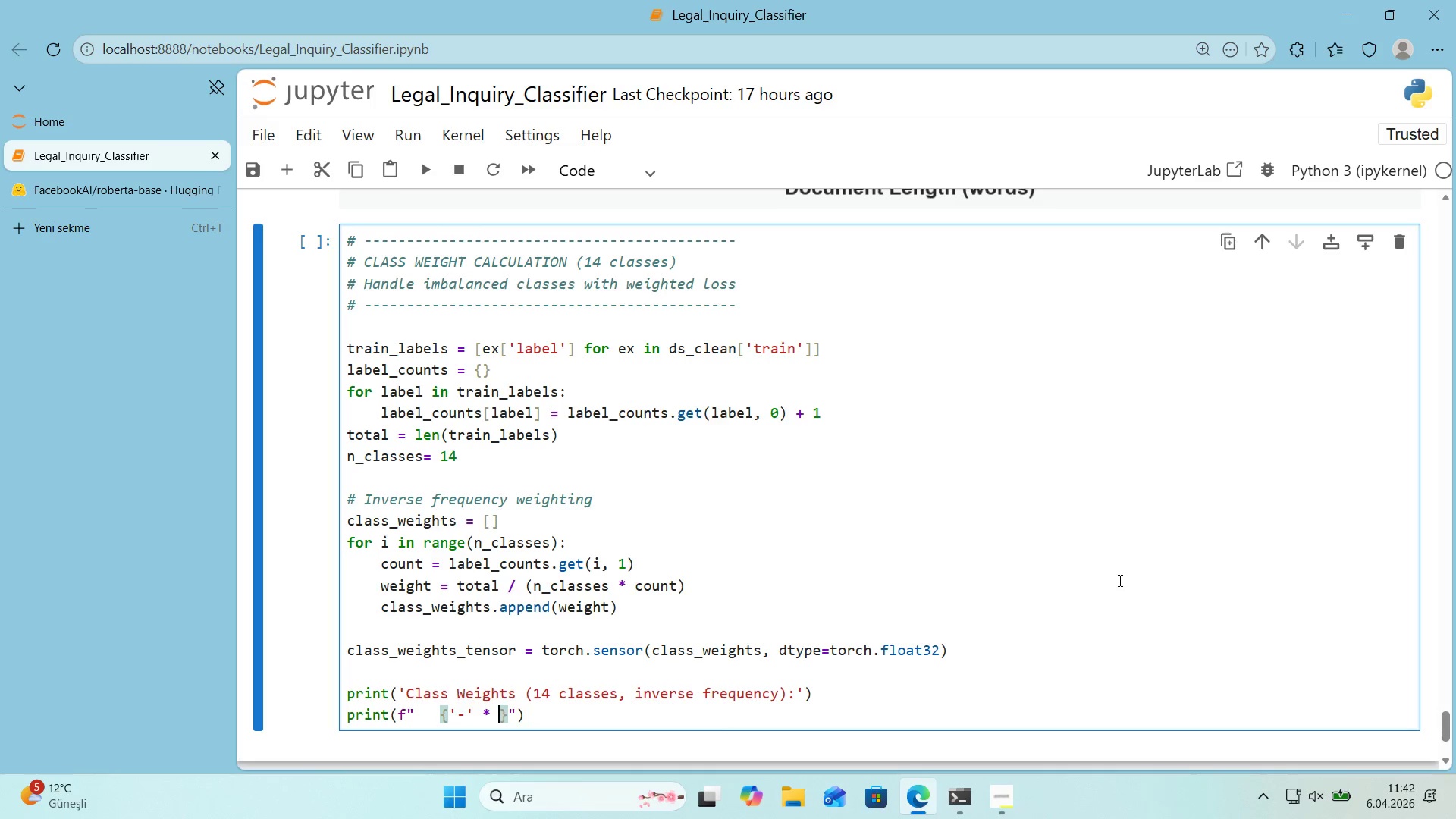 
key(Numpad6)
 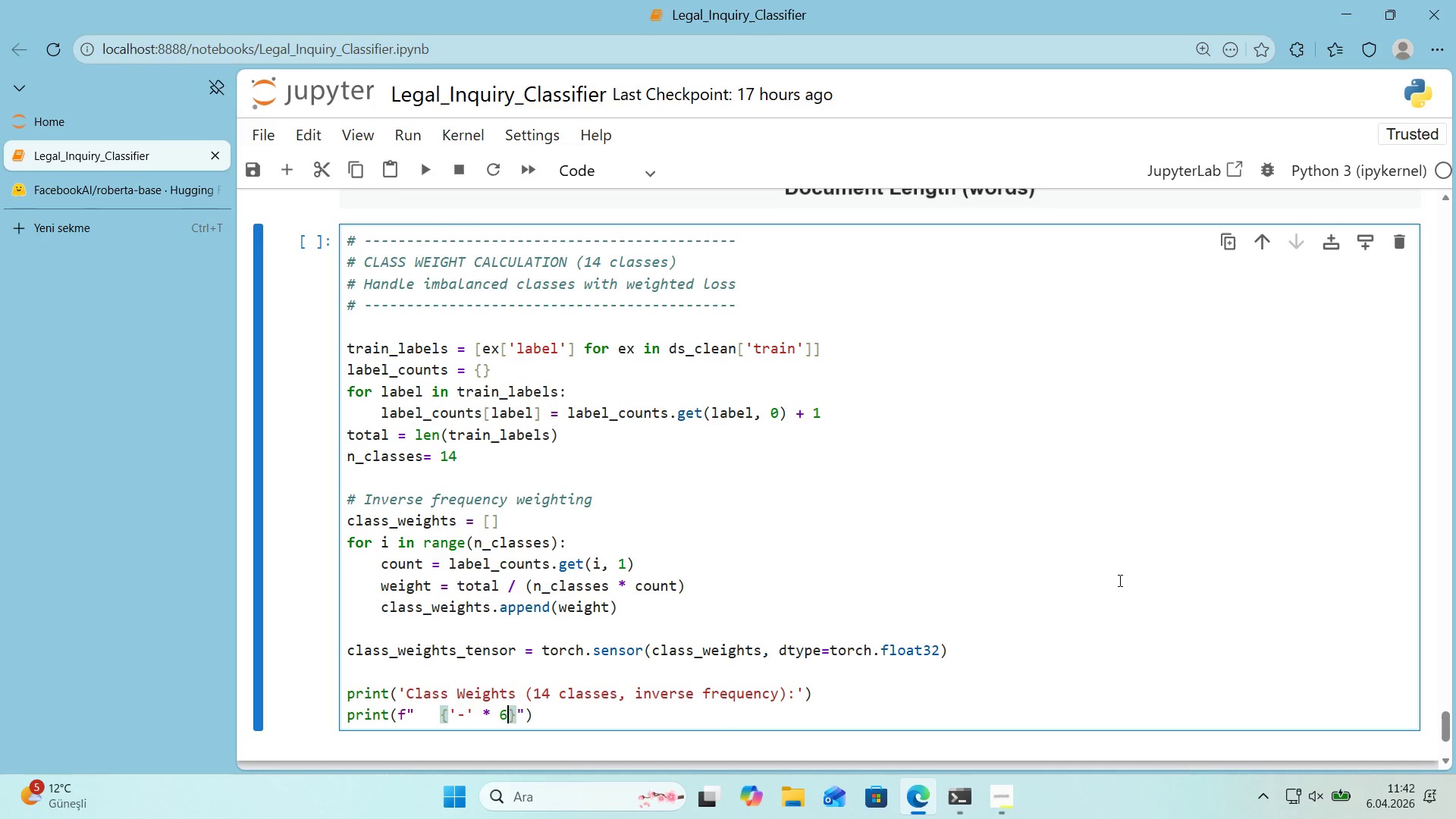 
key(Numpad0)
 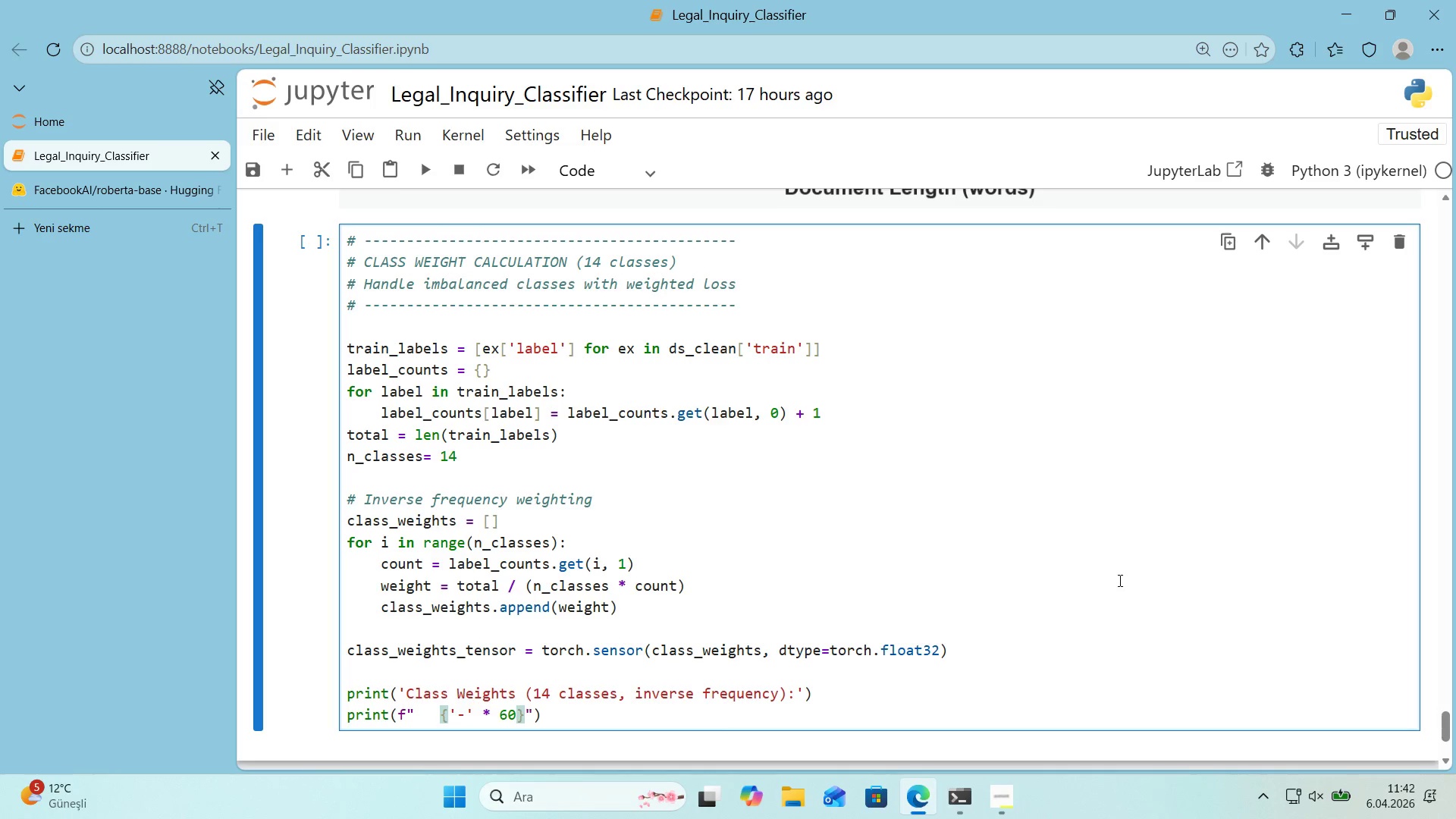 
key(ArrowRight)
 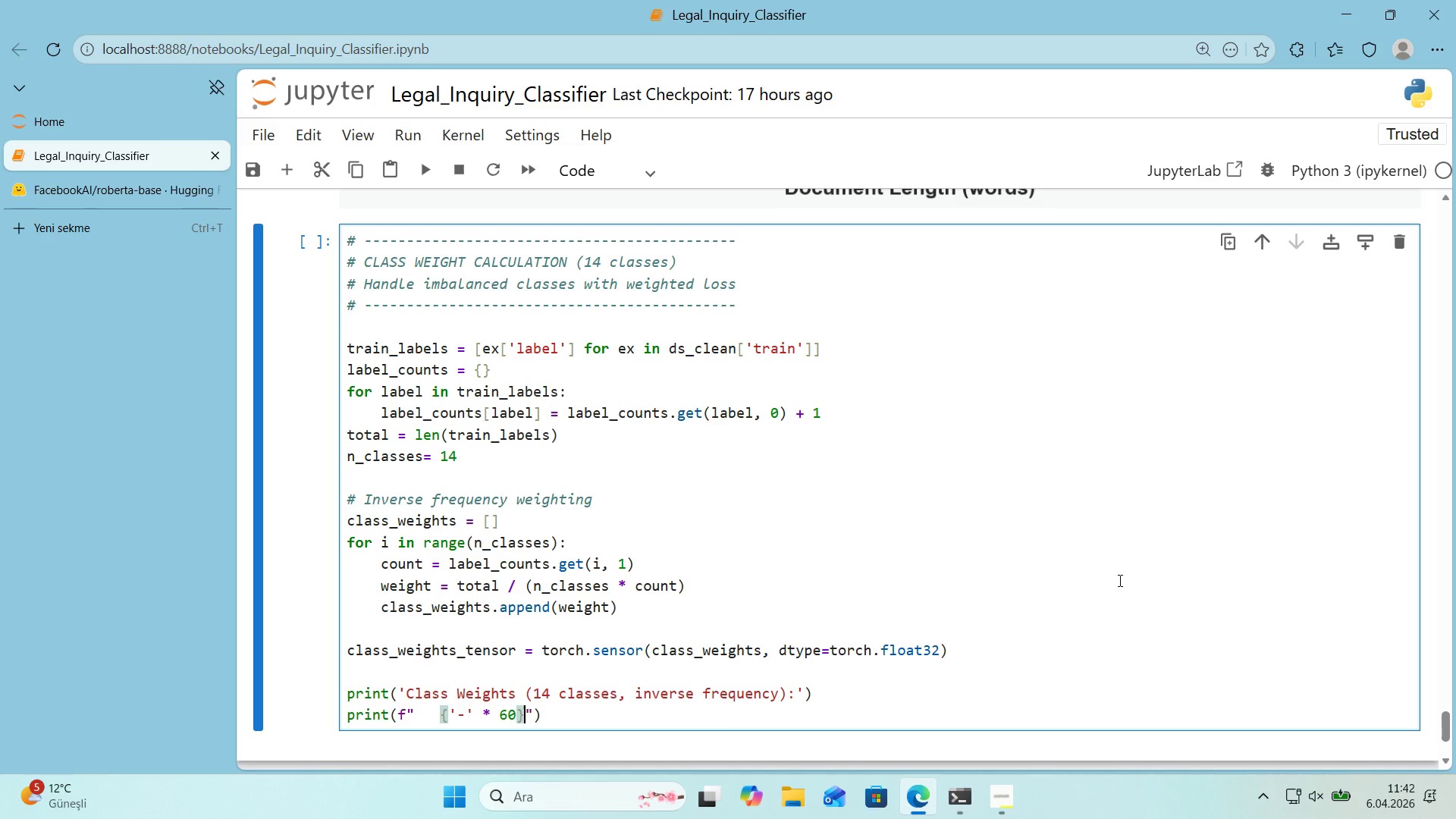 
key(ArrowRight)
 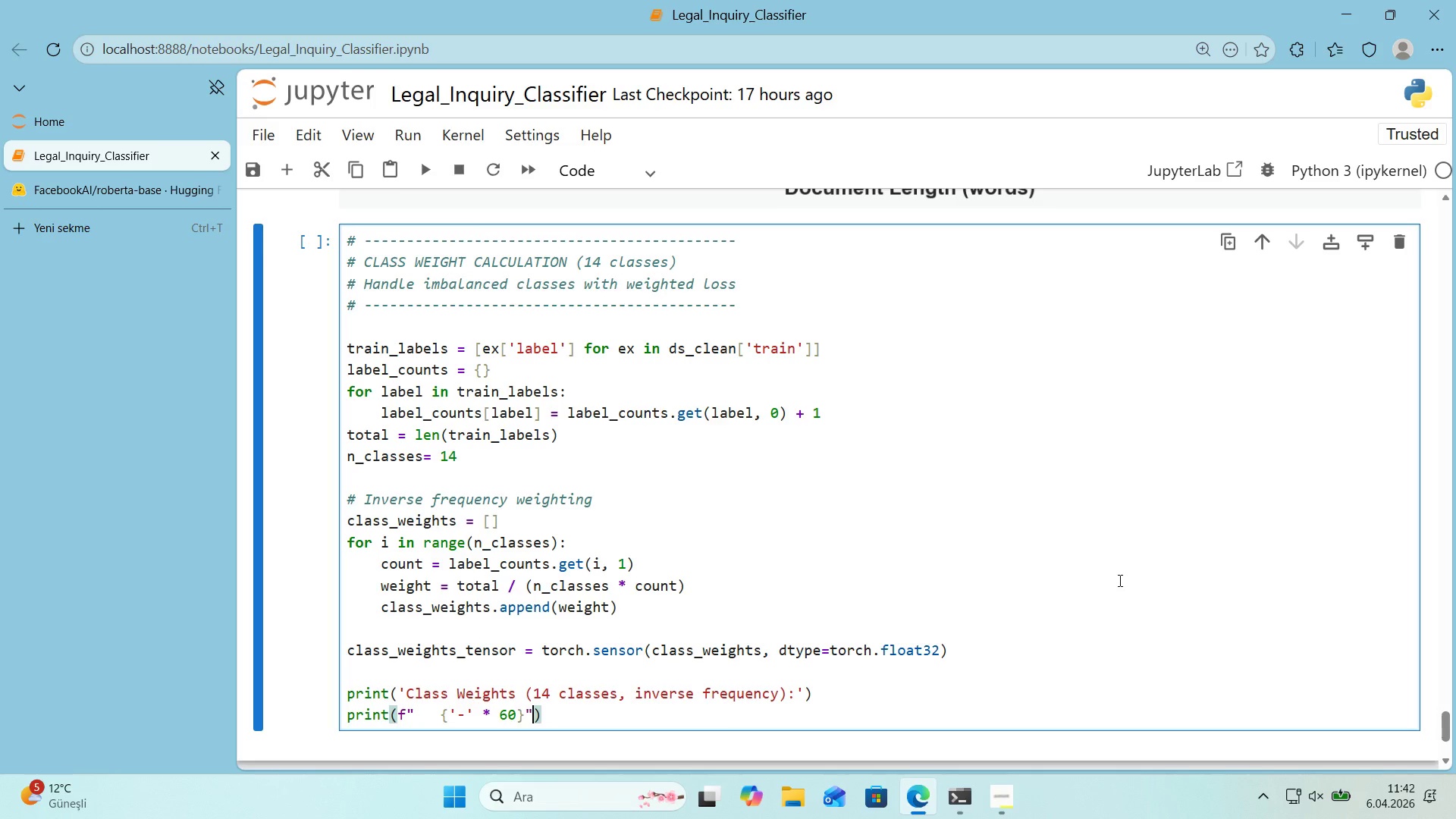 
key(ArrowRight)
 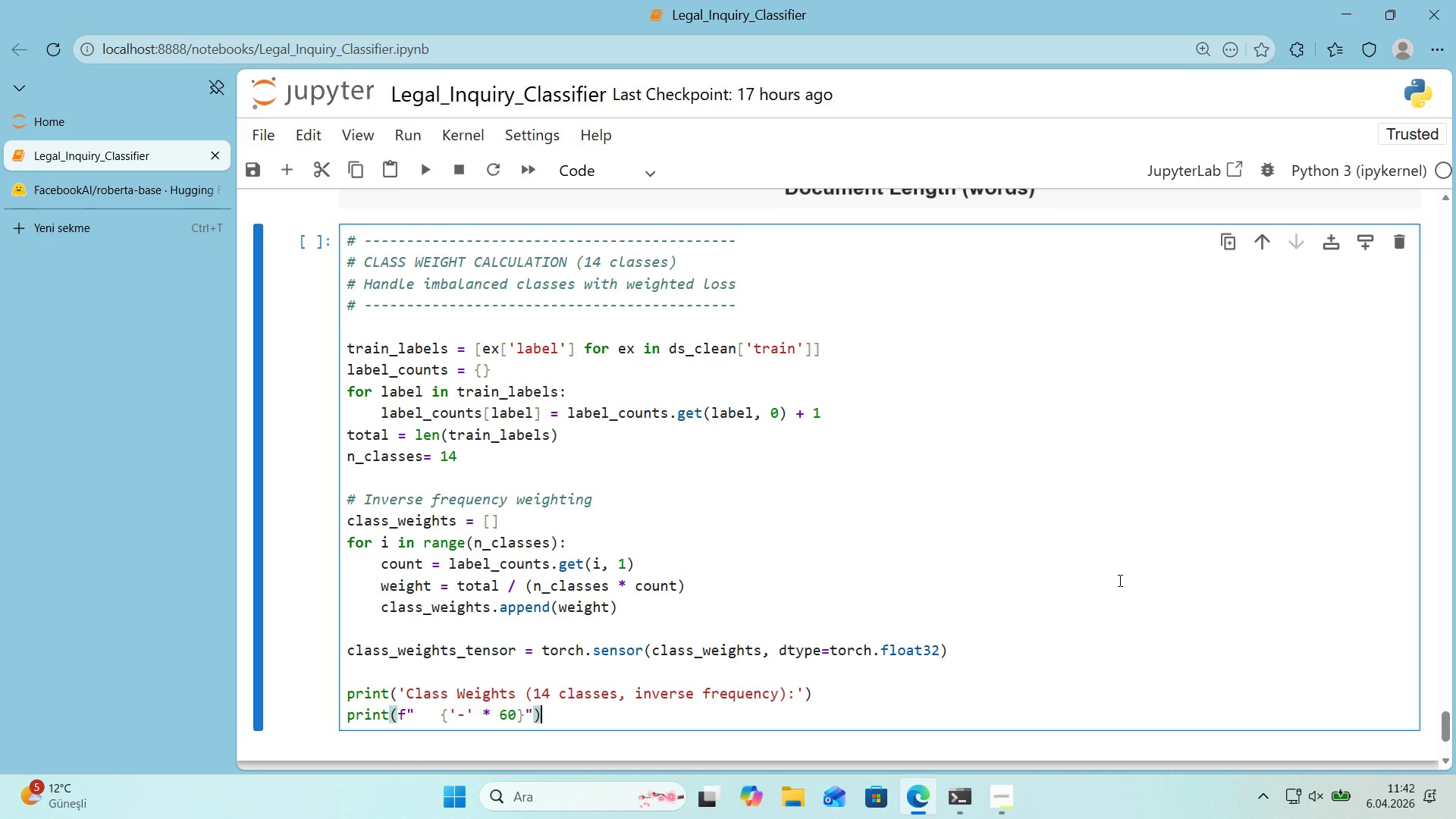 
key(Enter)
 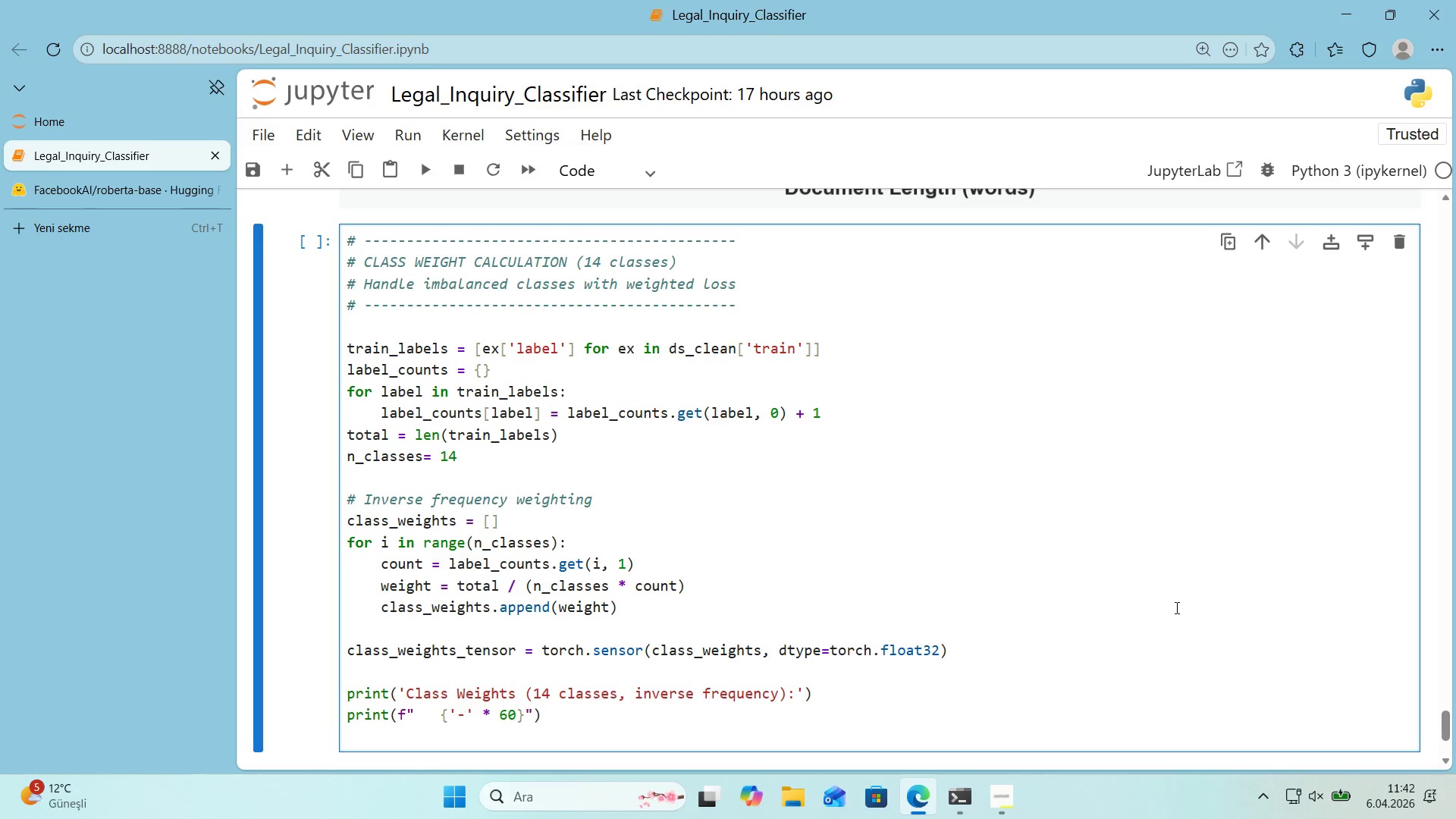 
scroll: coordinate [1118, 555], scroll_direction: down, amount: 1.0
 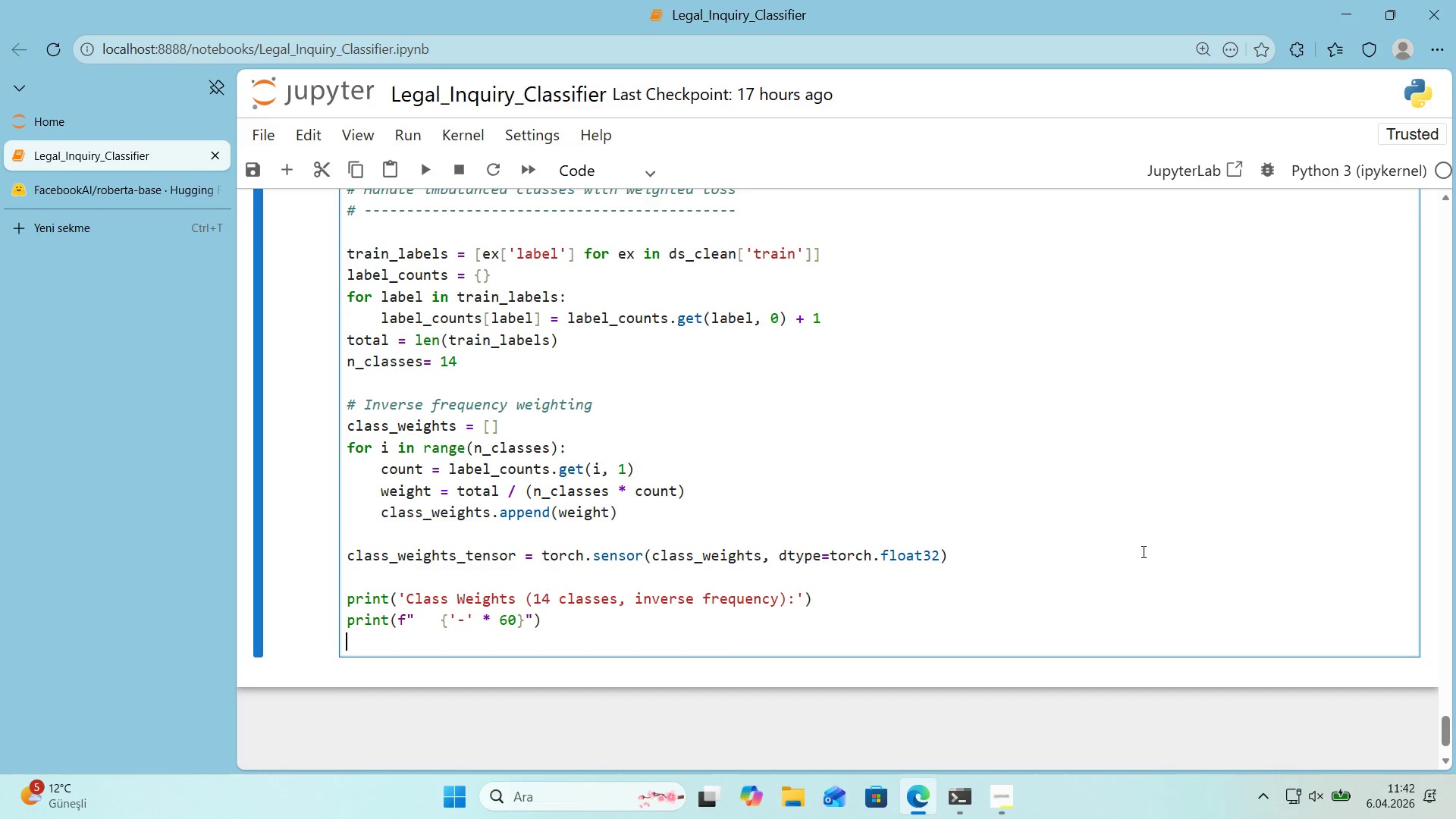 
type(for ' 'n range*()
 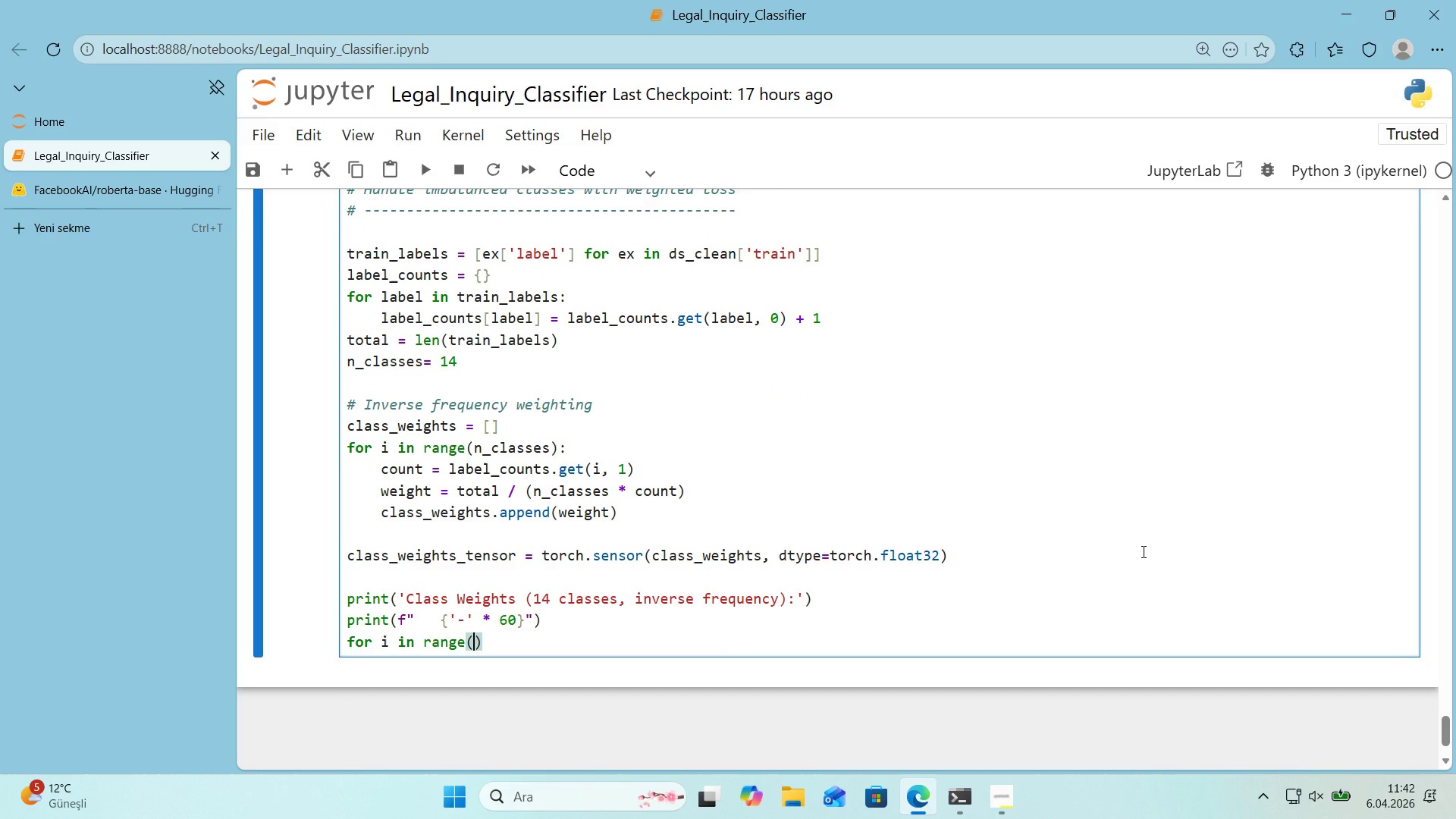 
 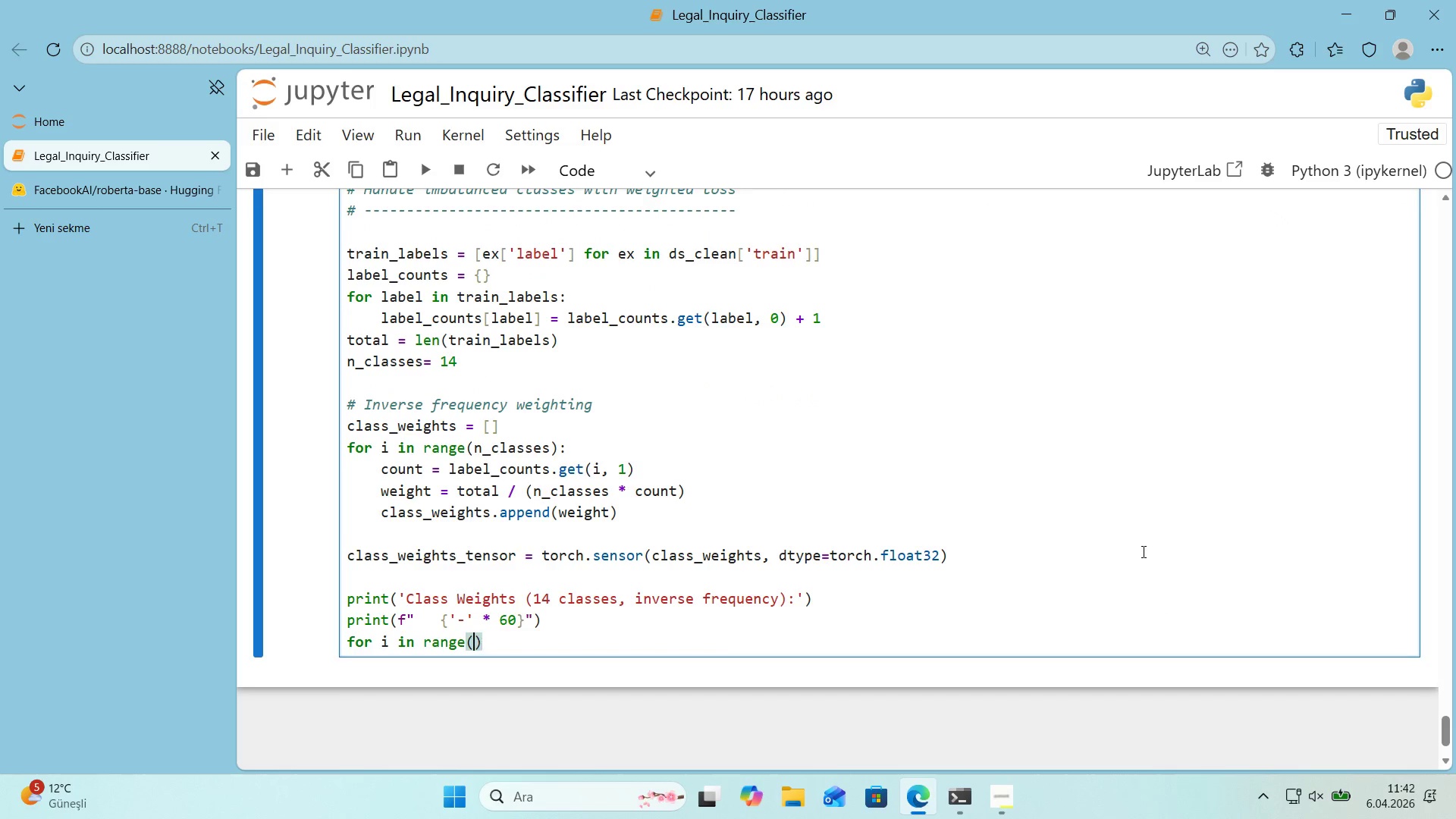 
key(ArrowLeft)
 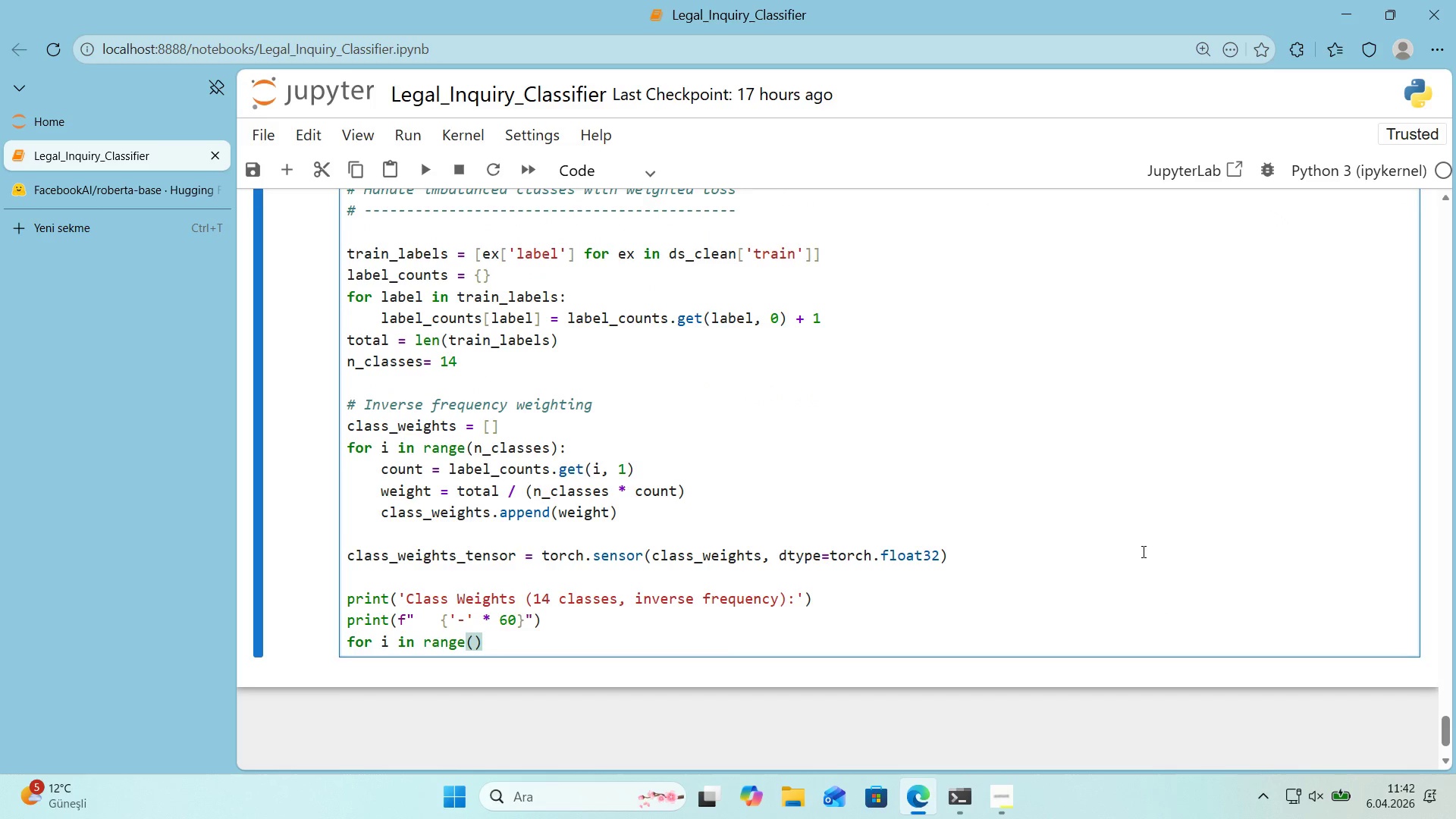 
type(n_classes)
 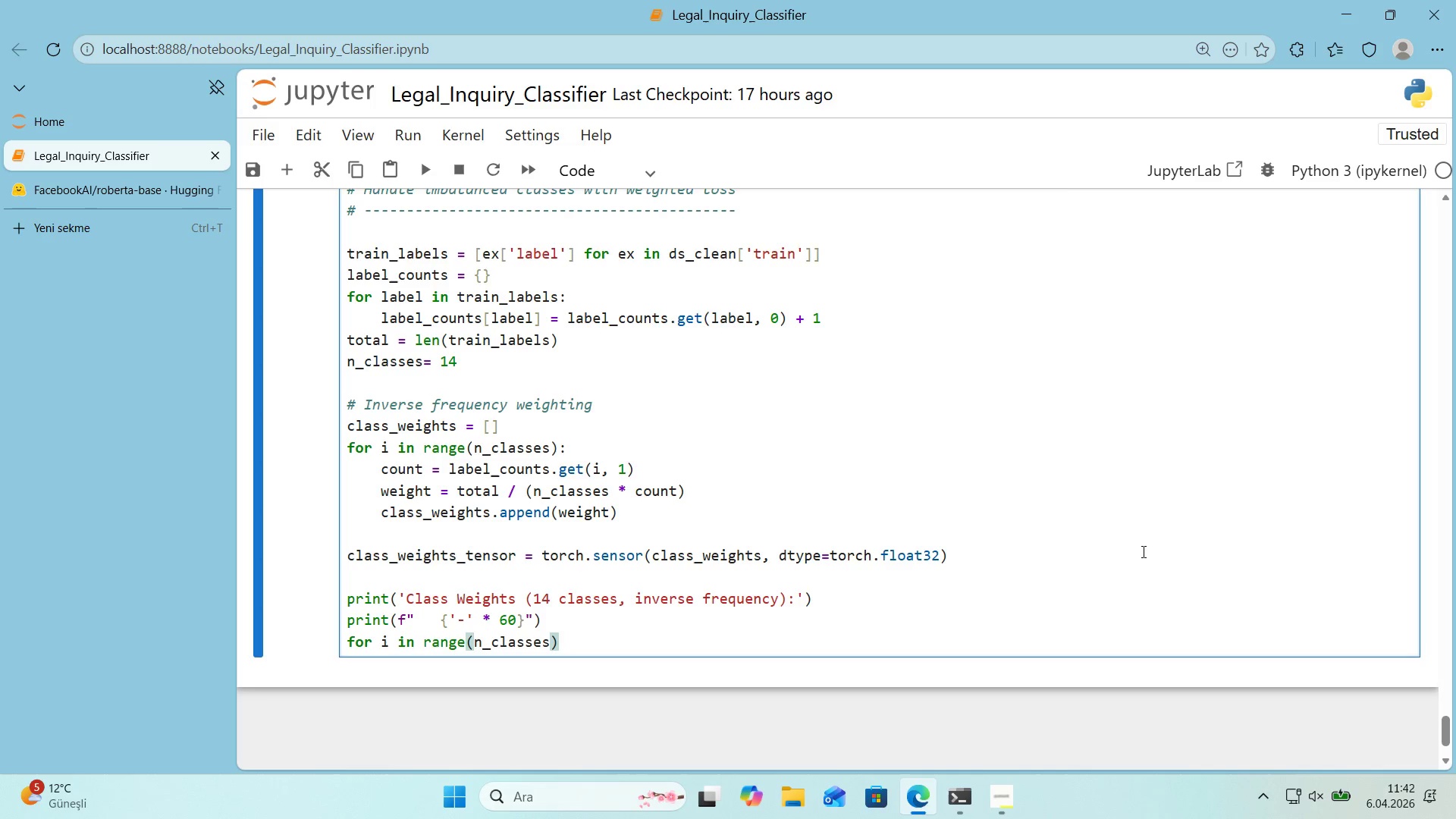 
key(ArrowRight)
 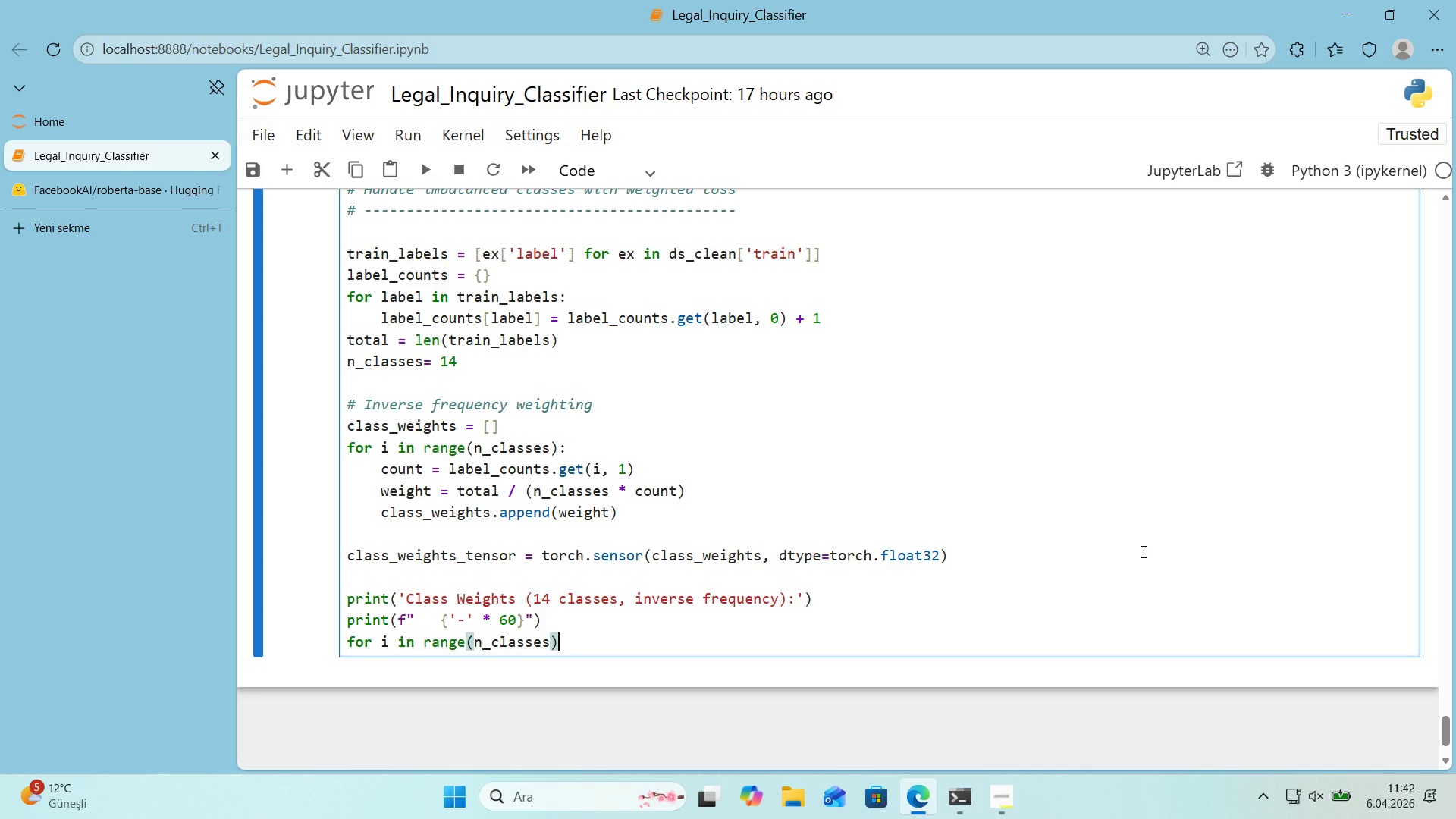 
key(Shift+Period)
 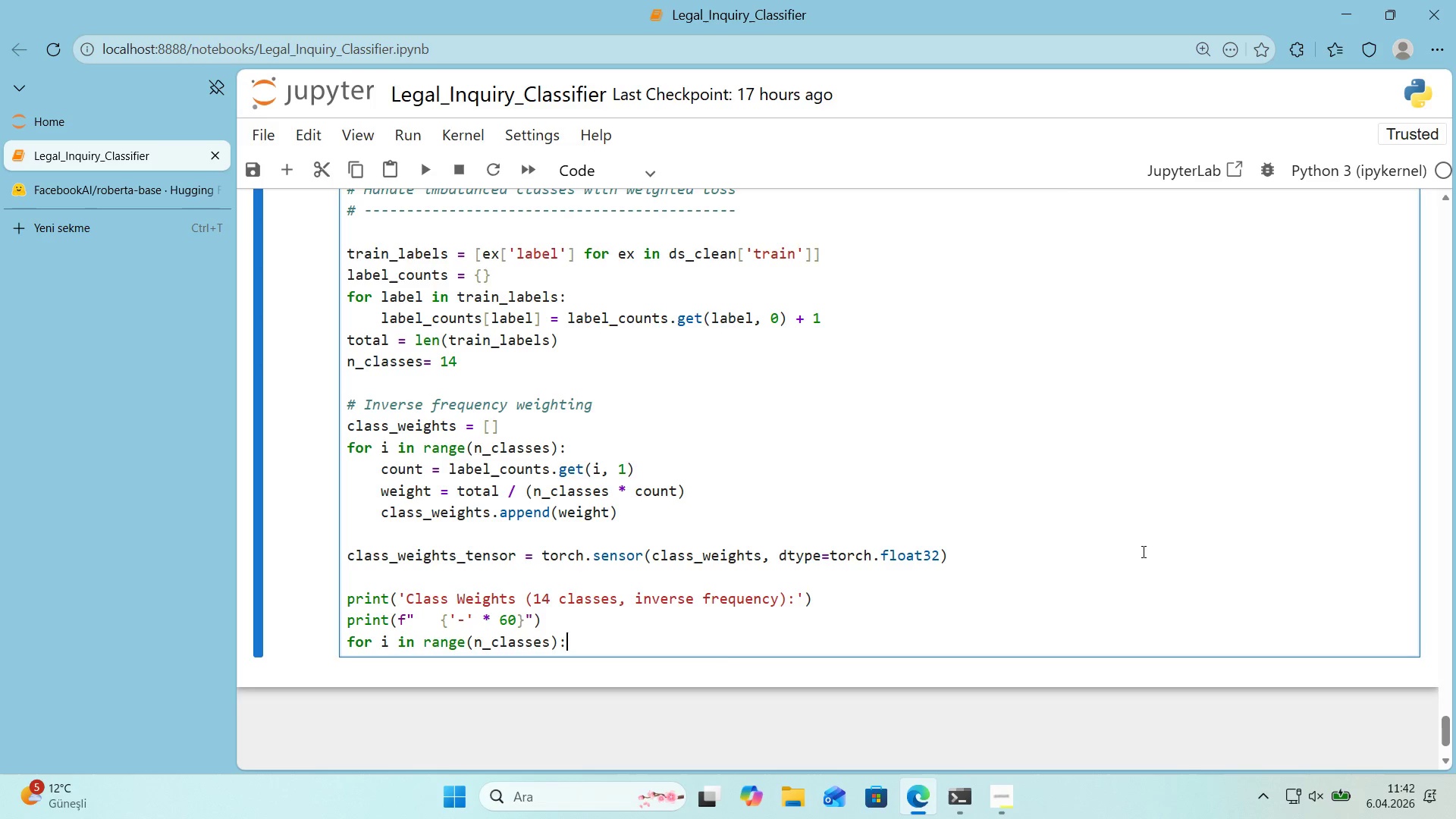 
key(Enter)
 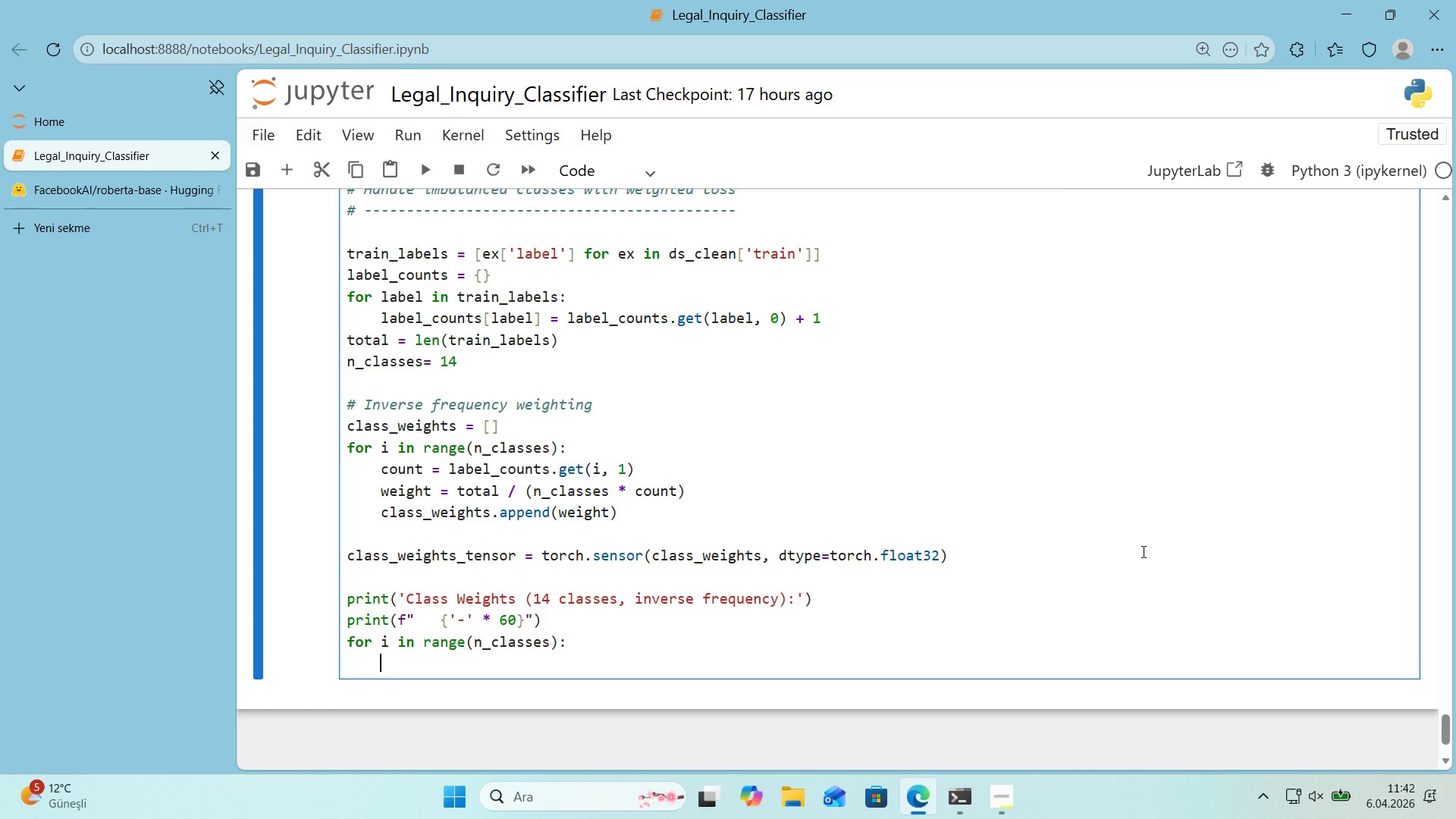 
type(count)
 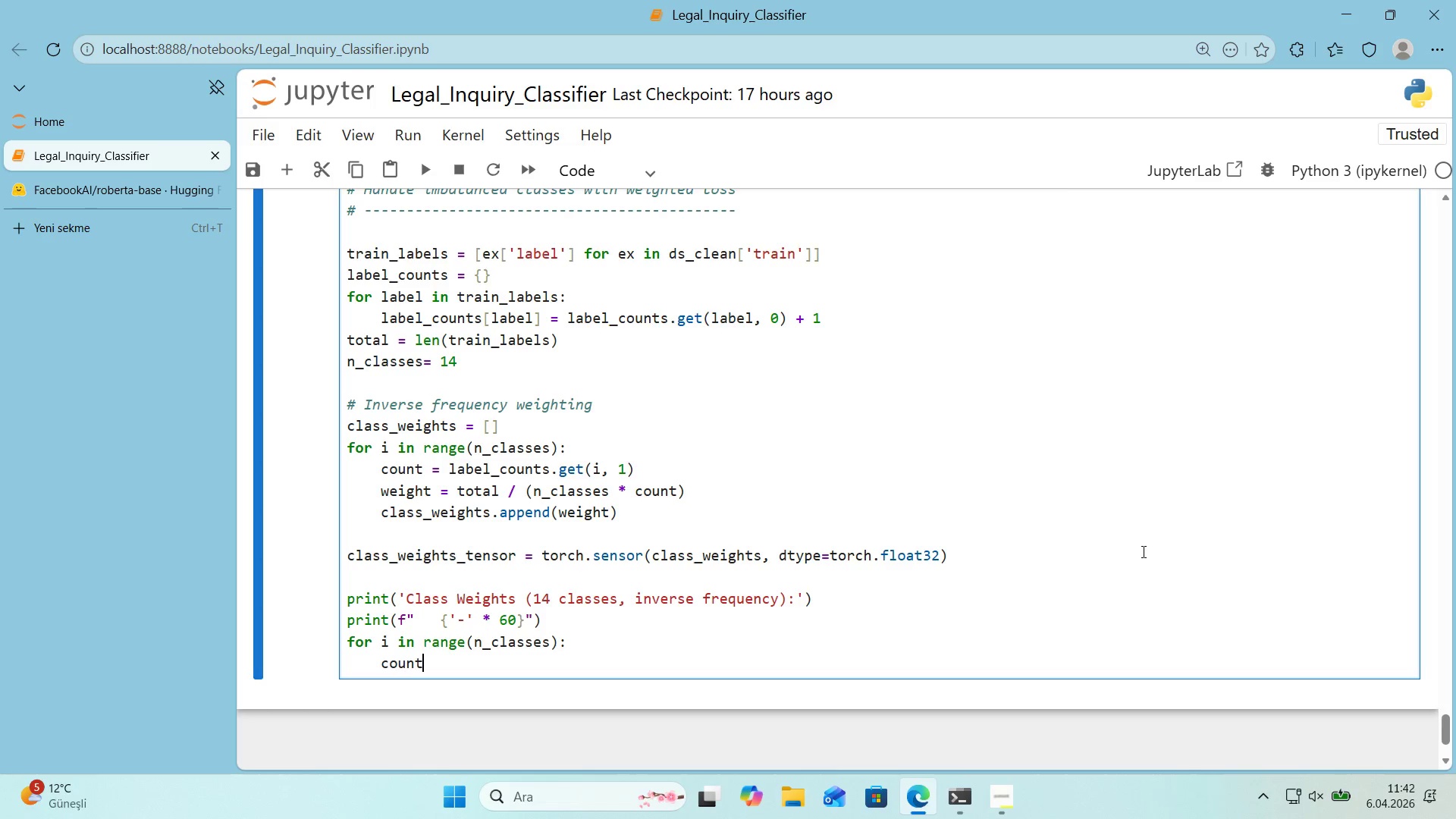 
wait(8.74)
 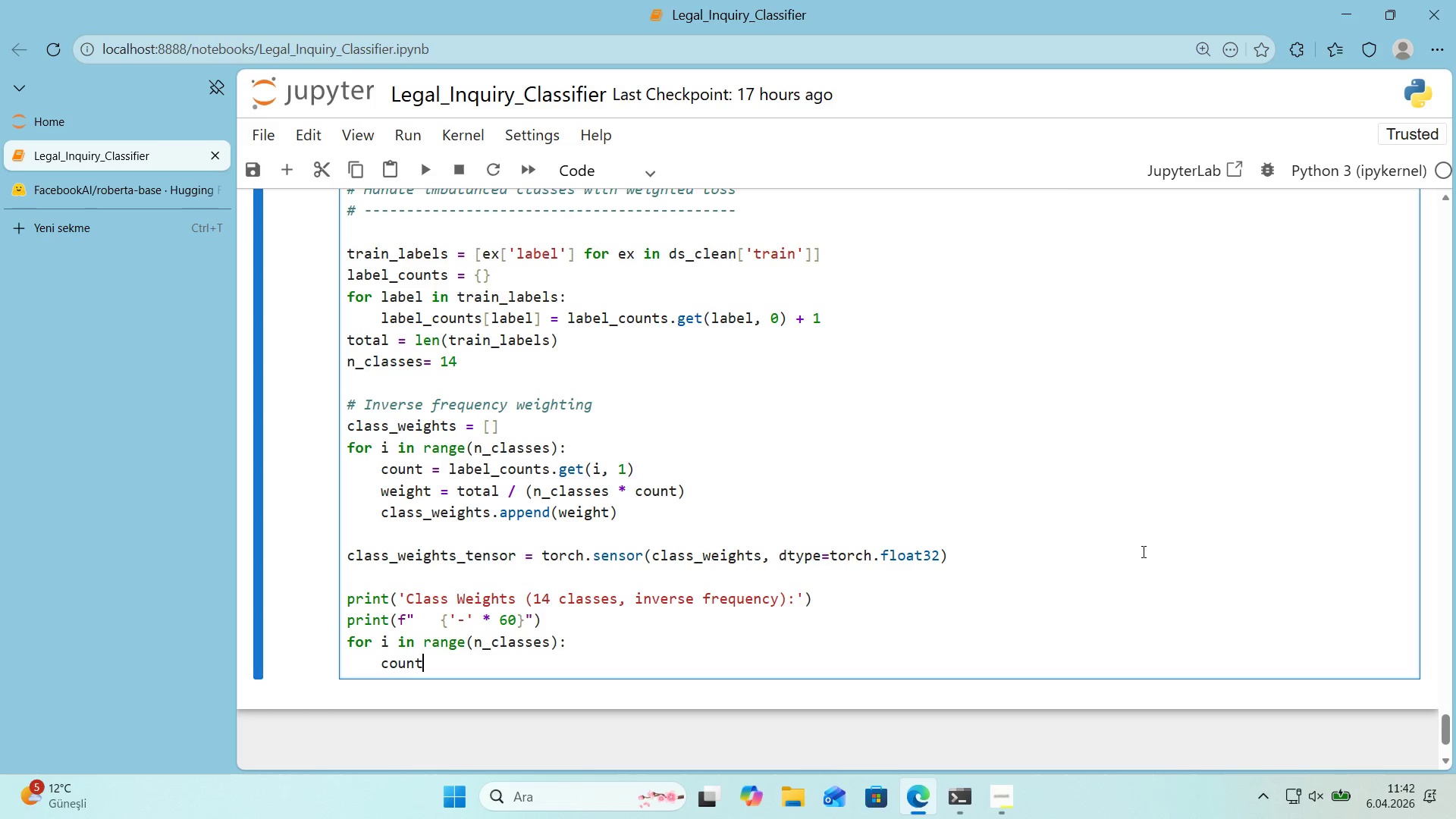 
type( ) label_counts.get*()
 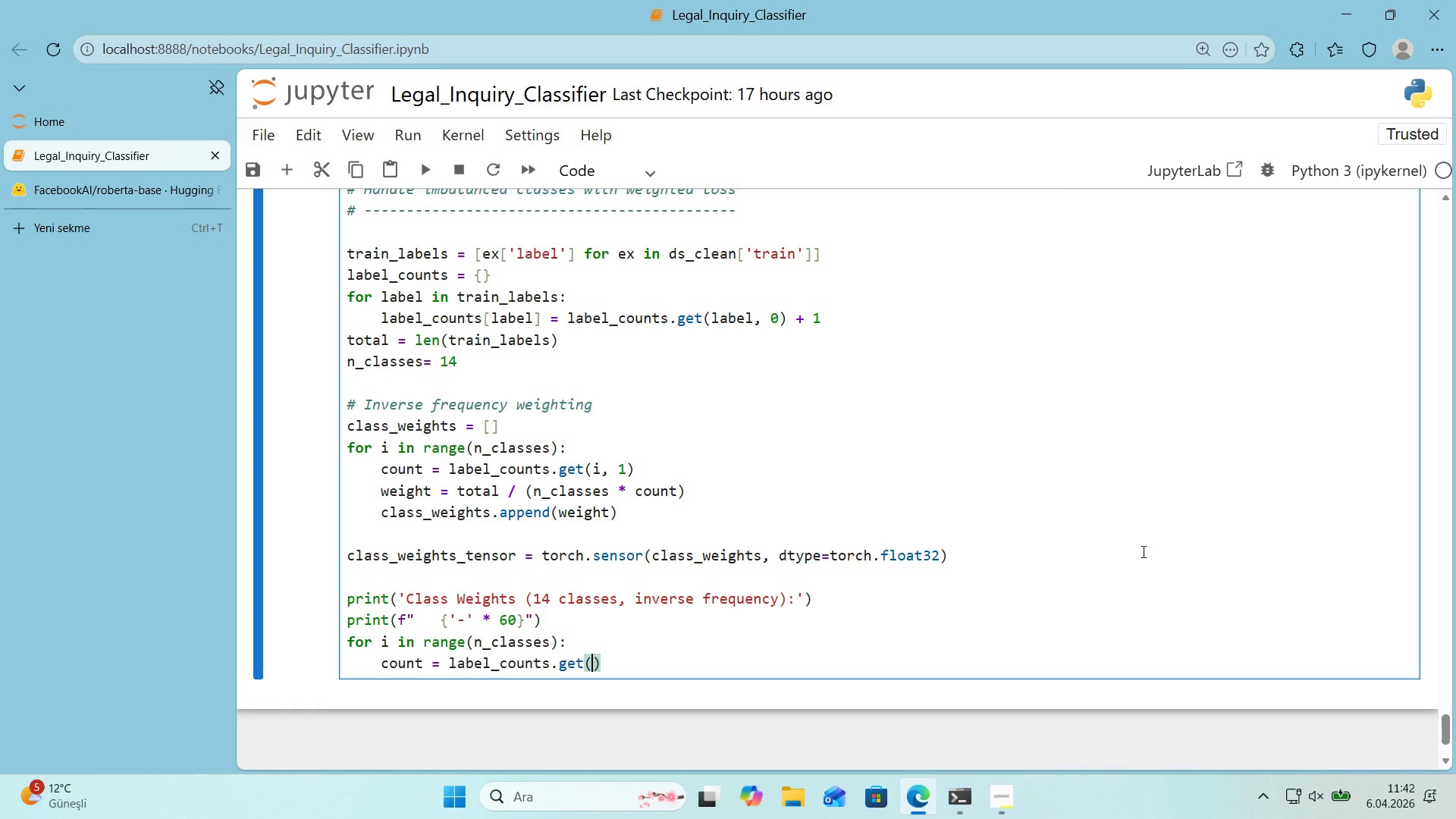 
 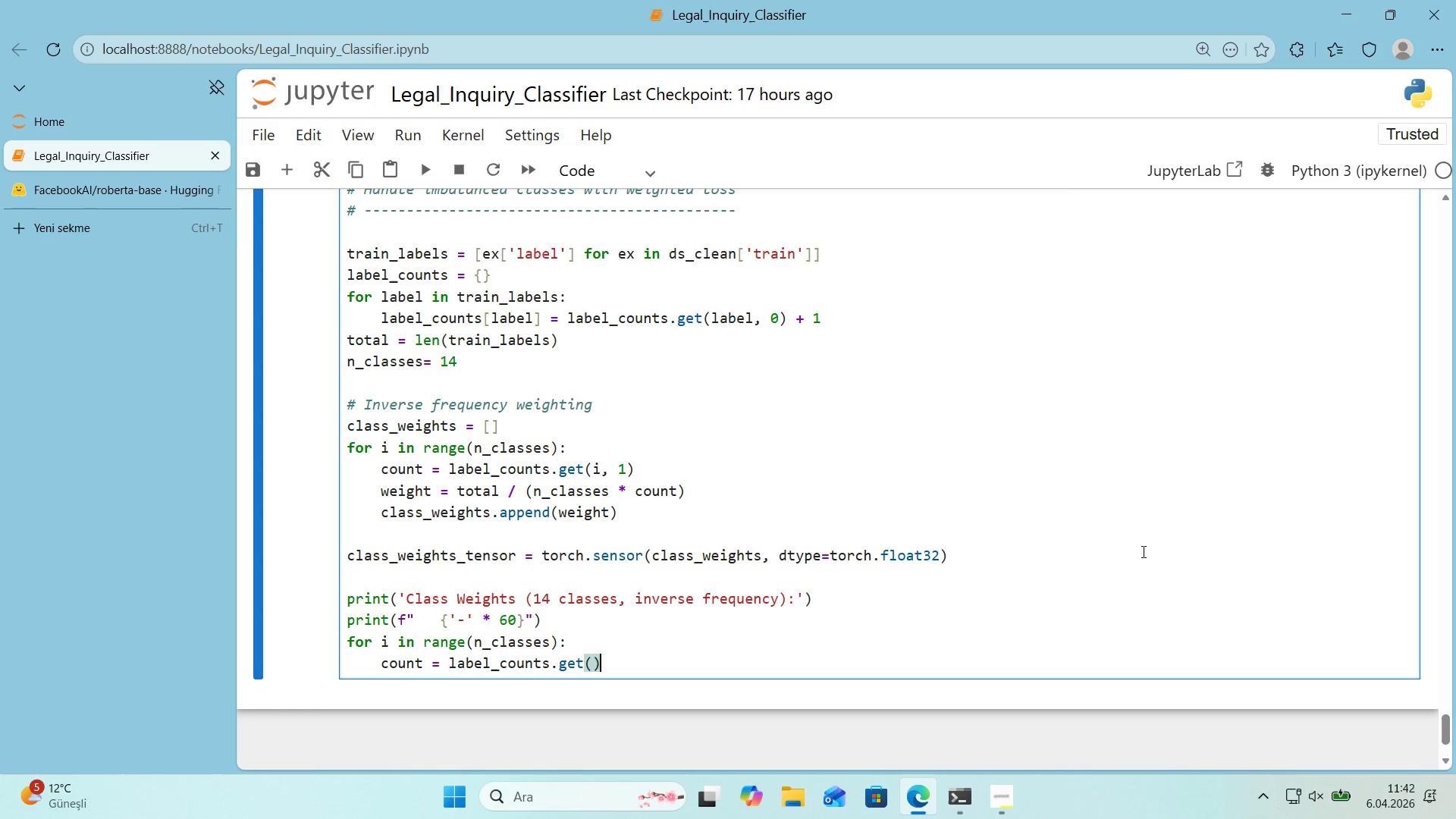 
key(ArrowLeft)
 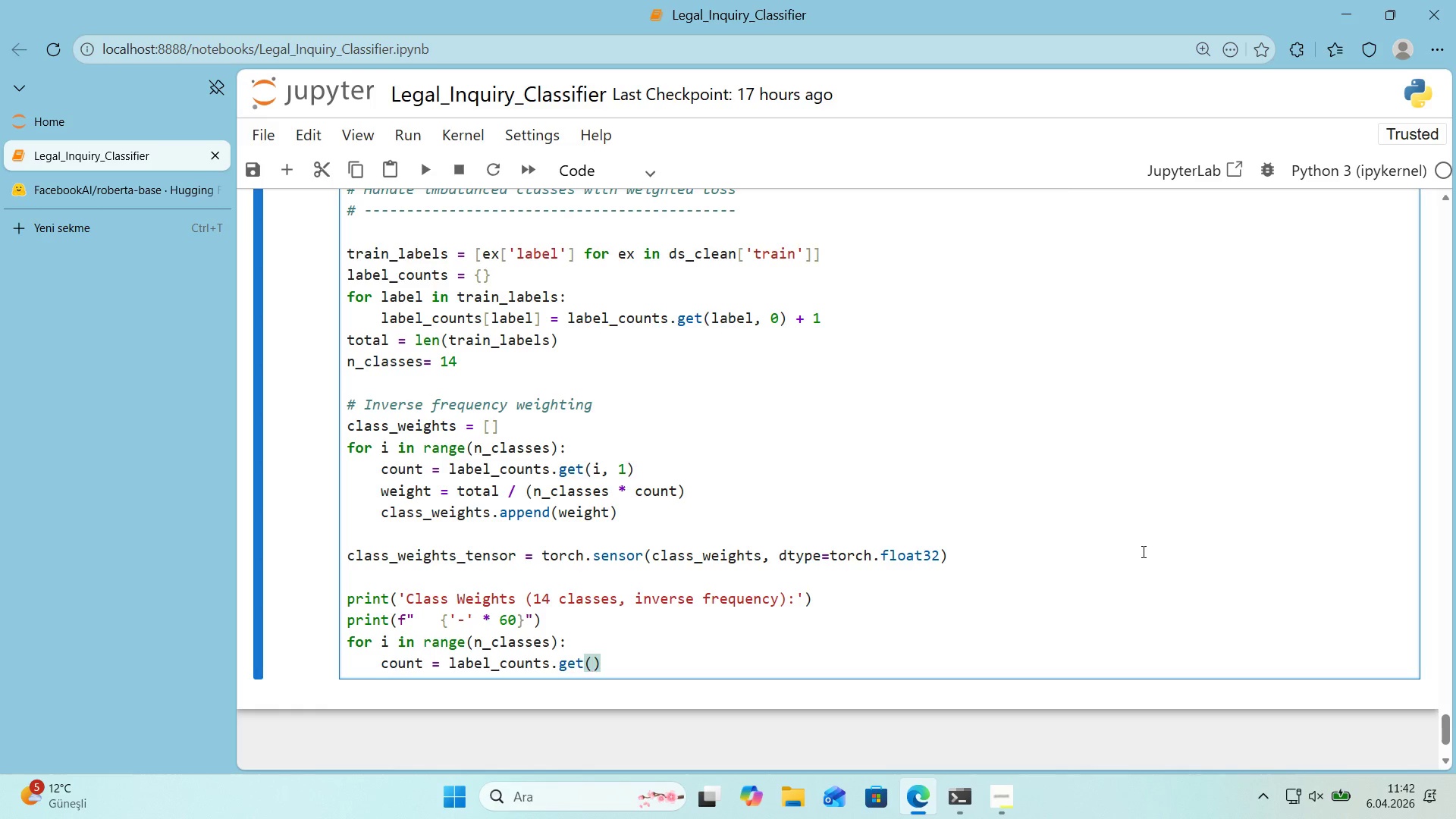 
key(Quote)
 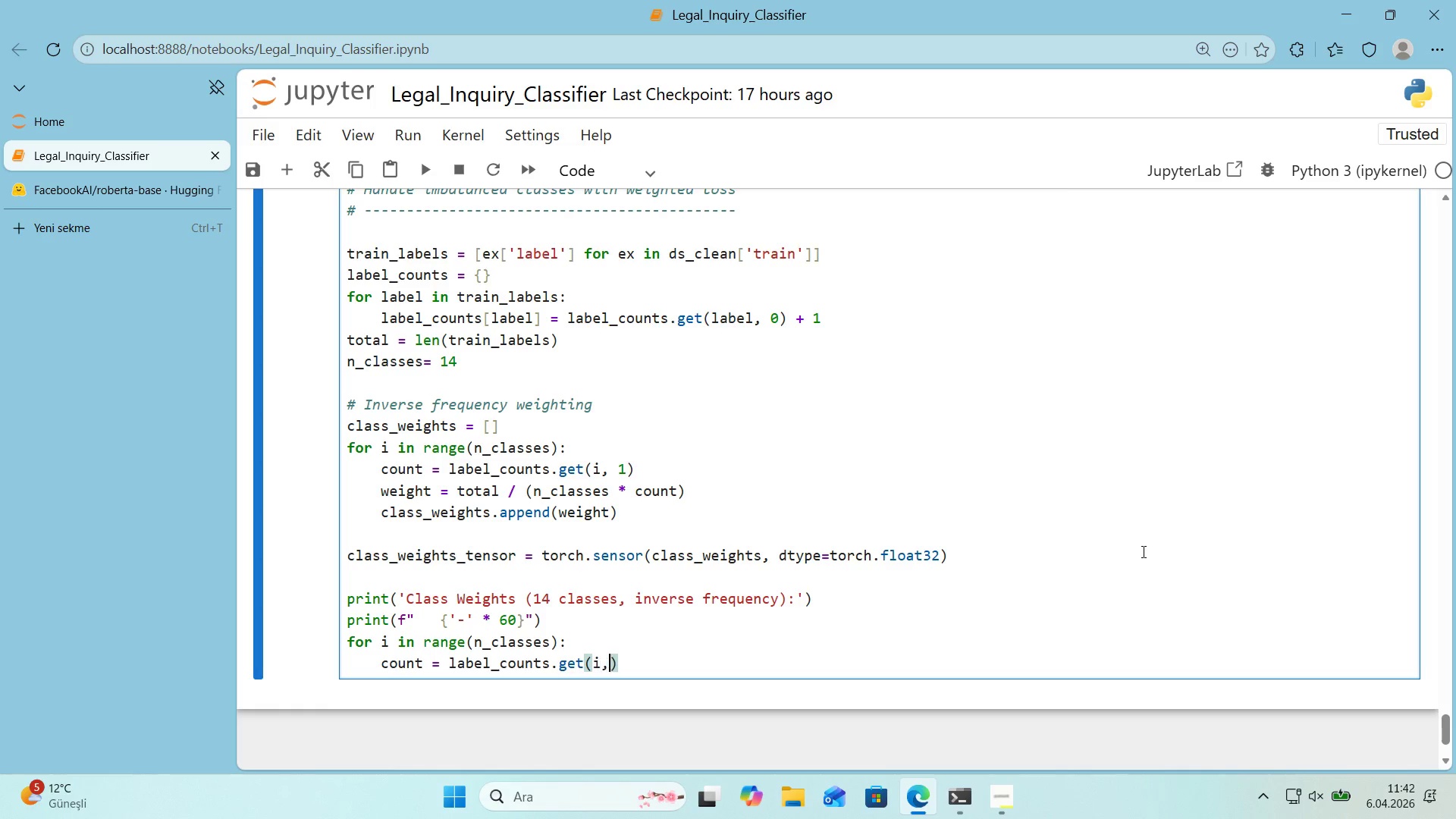 
key(Comma)
 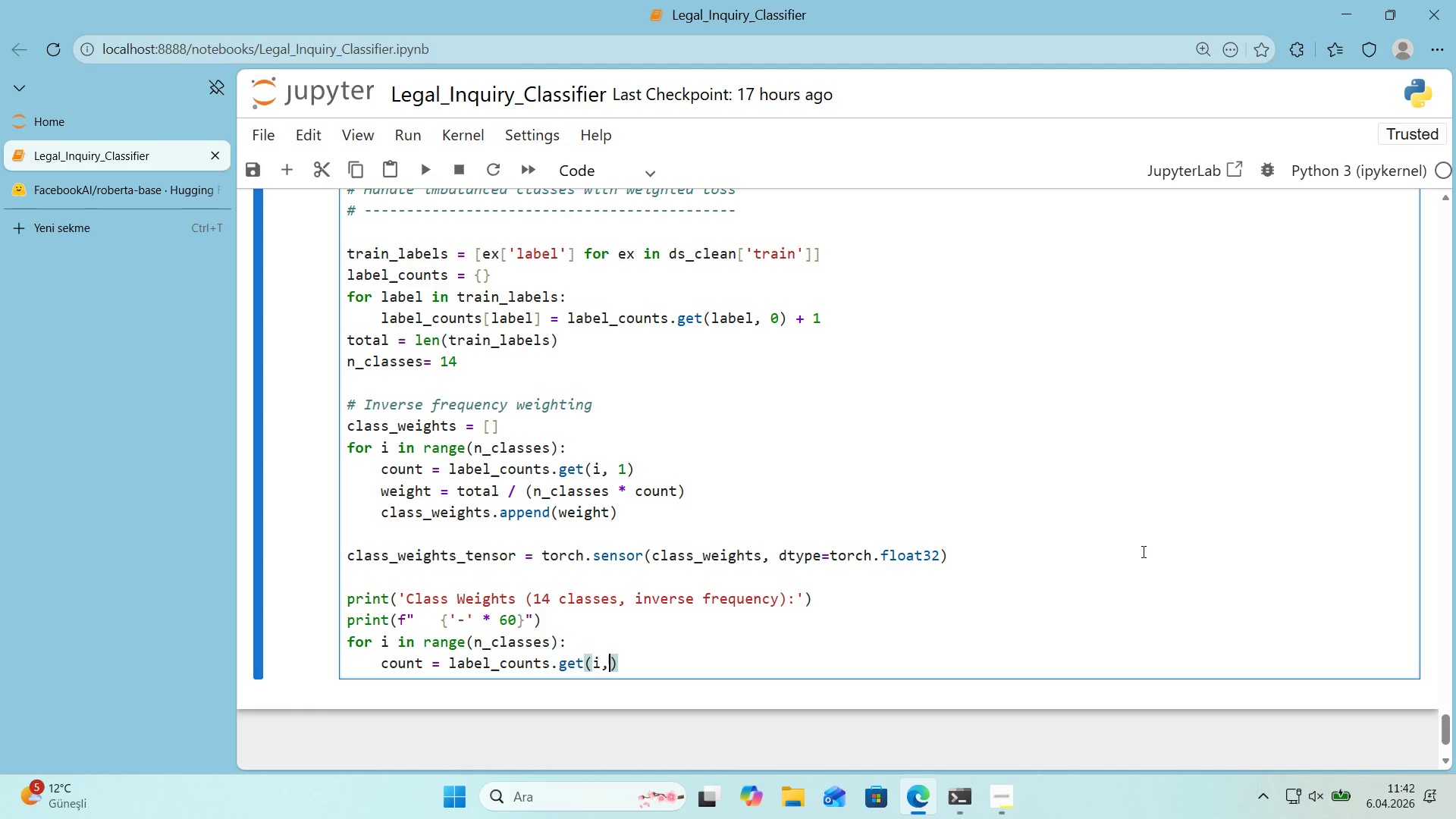 
key(Space)
 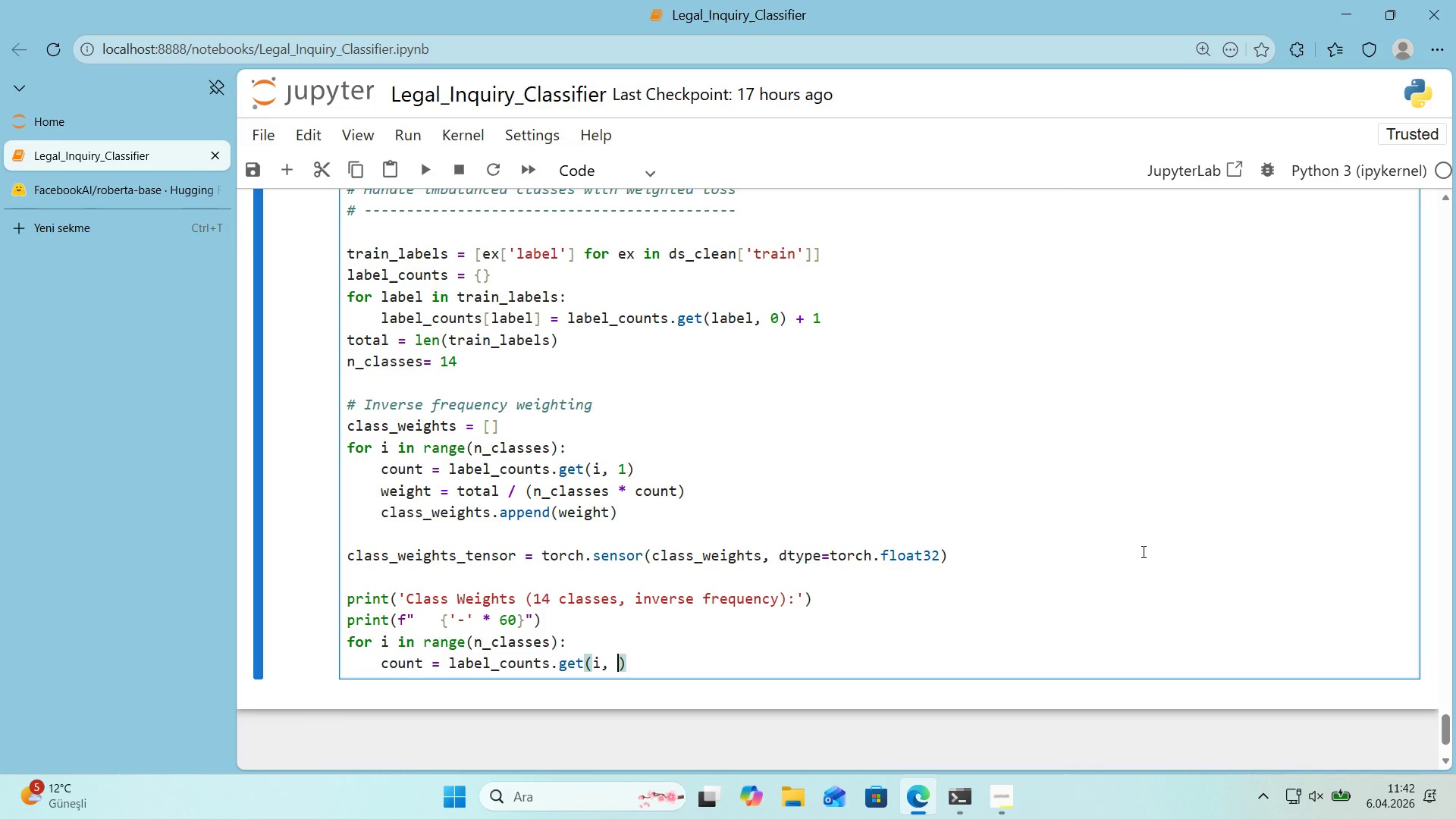 
key(Numpad0)
 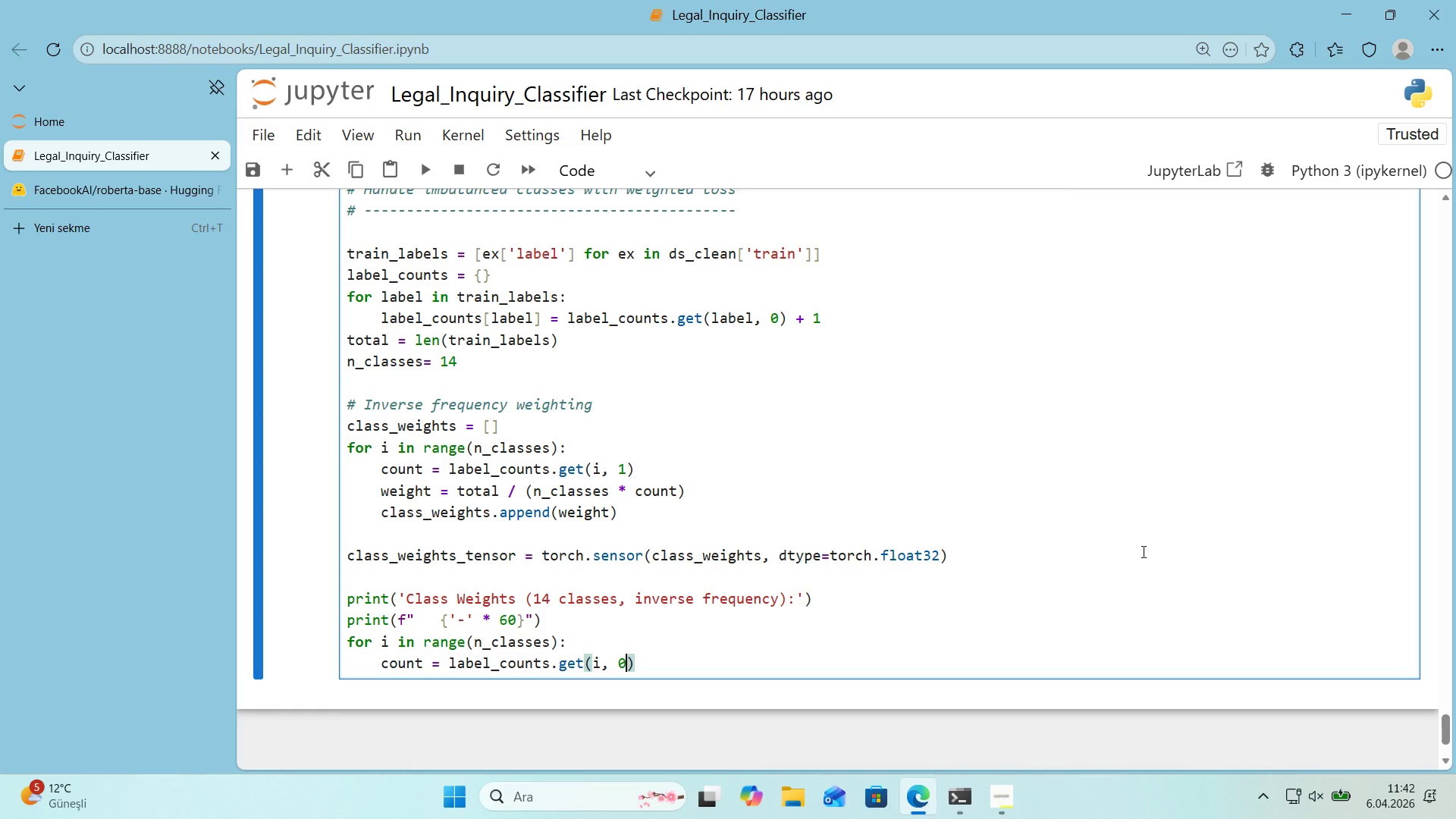 
key(ArrowRight)
 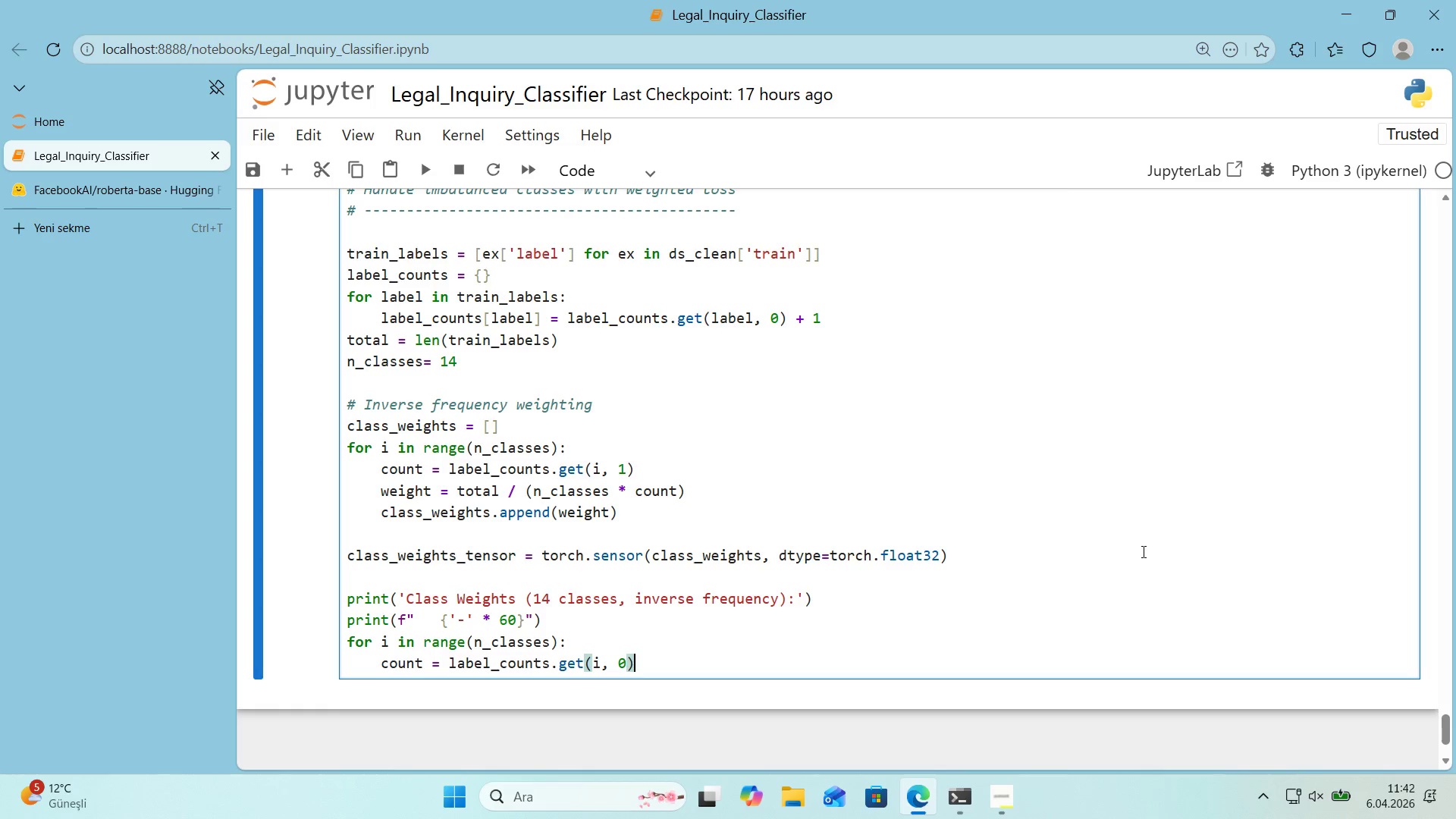 
key(Enter)
 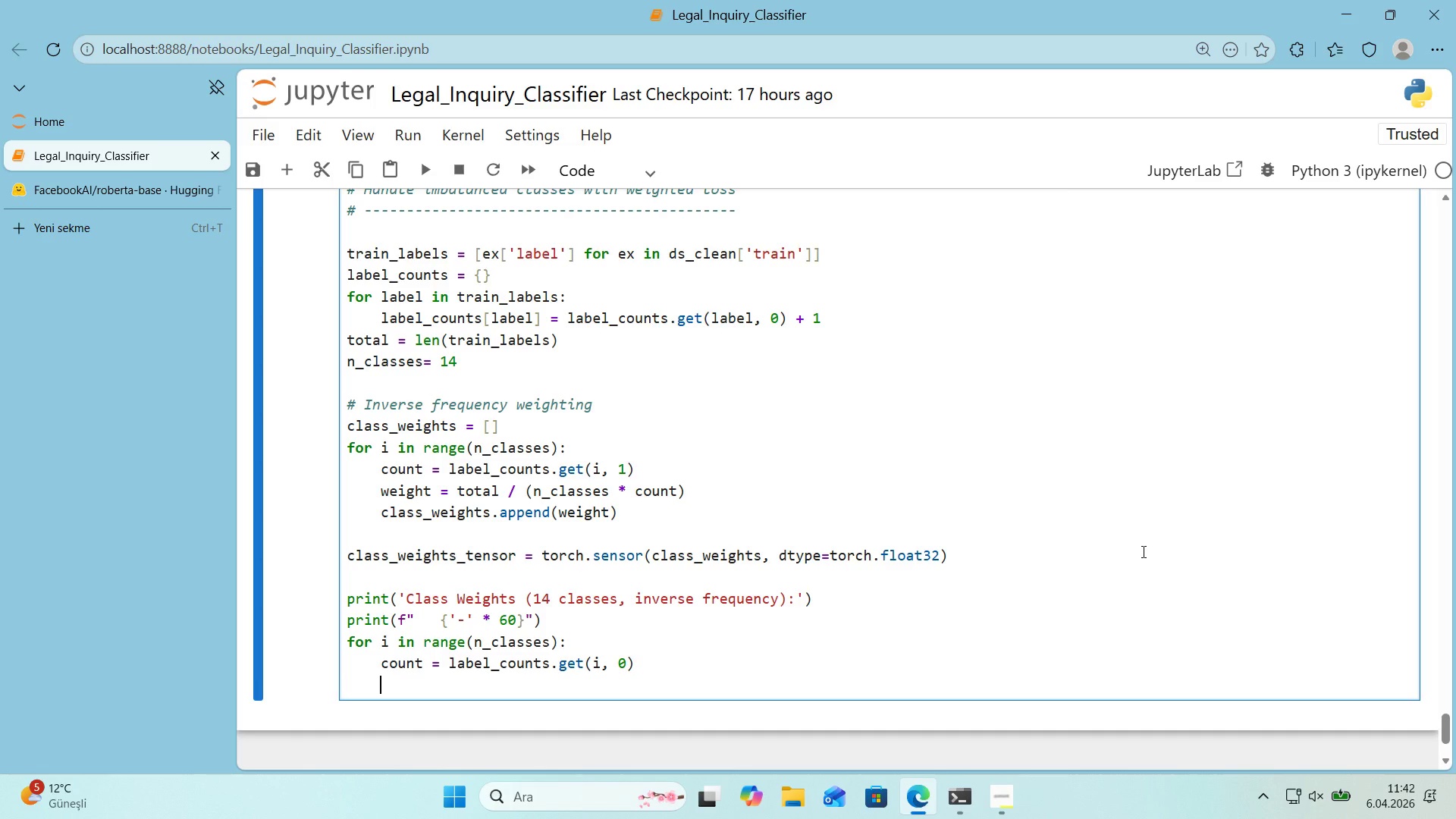 
type(pct ) count / total *100)
 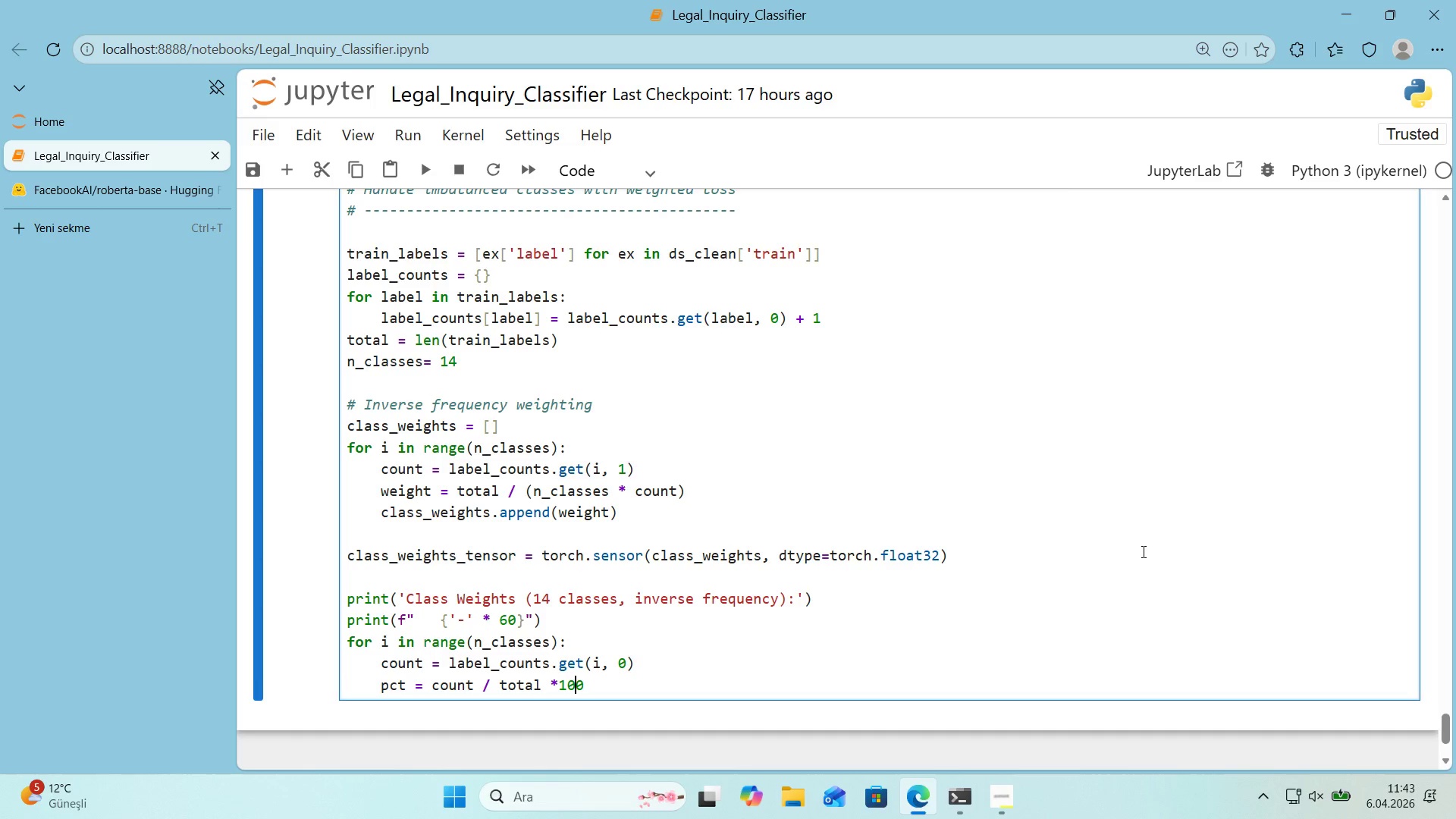 
 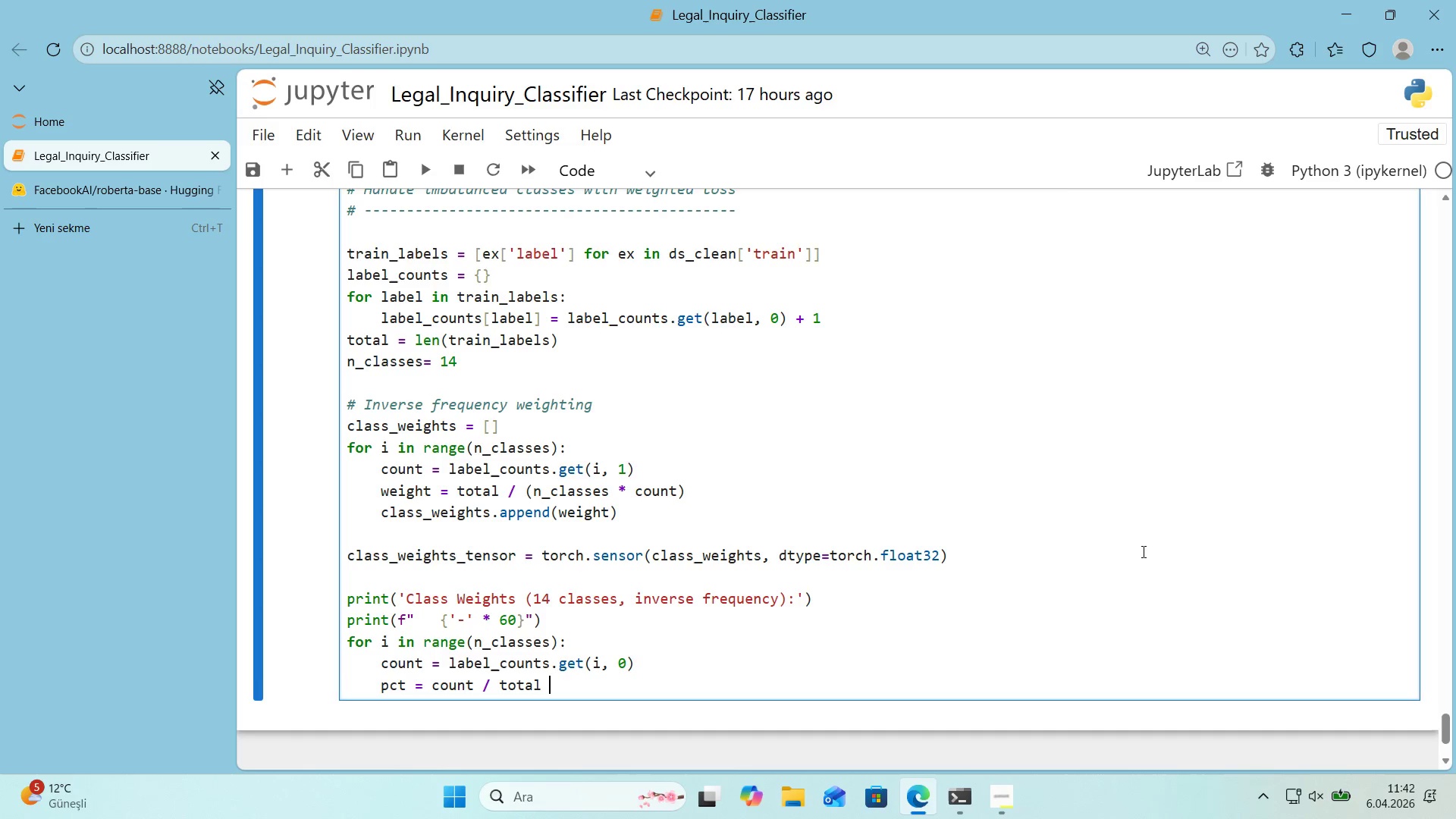 
key(ArrowLeft)
 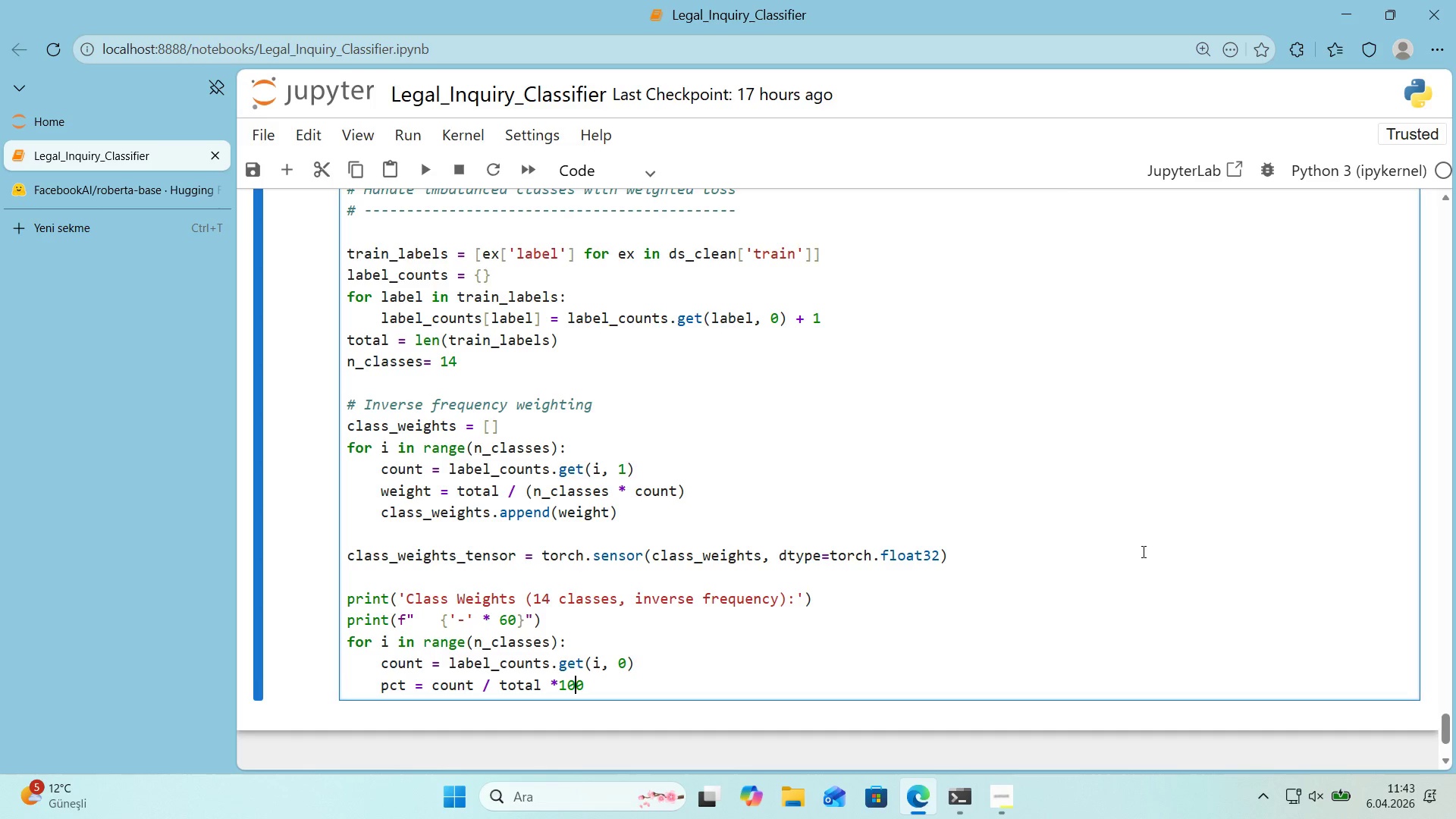 
key(ArrowLeft)
 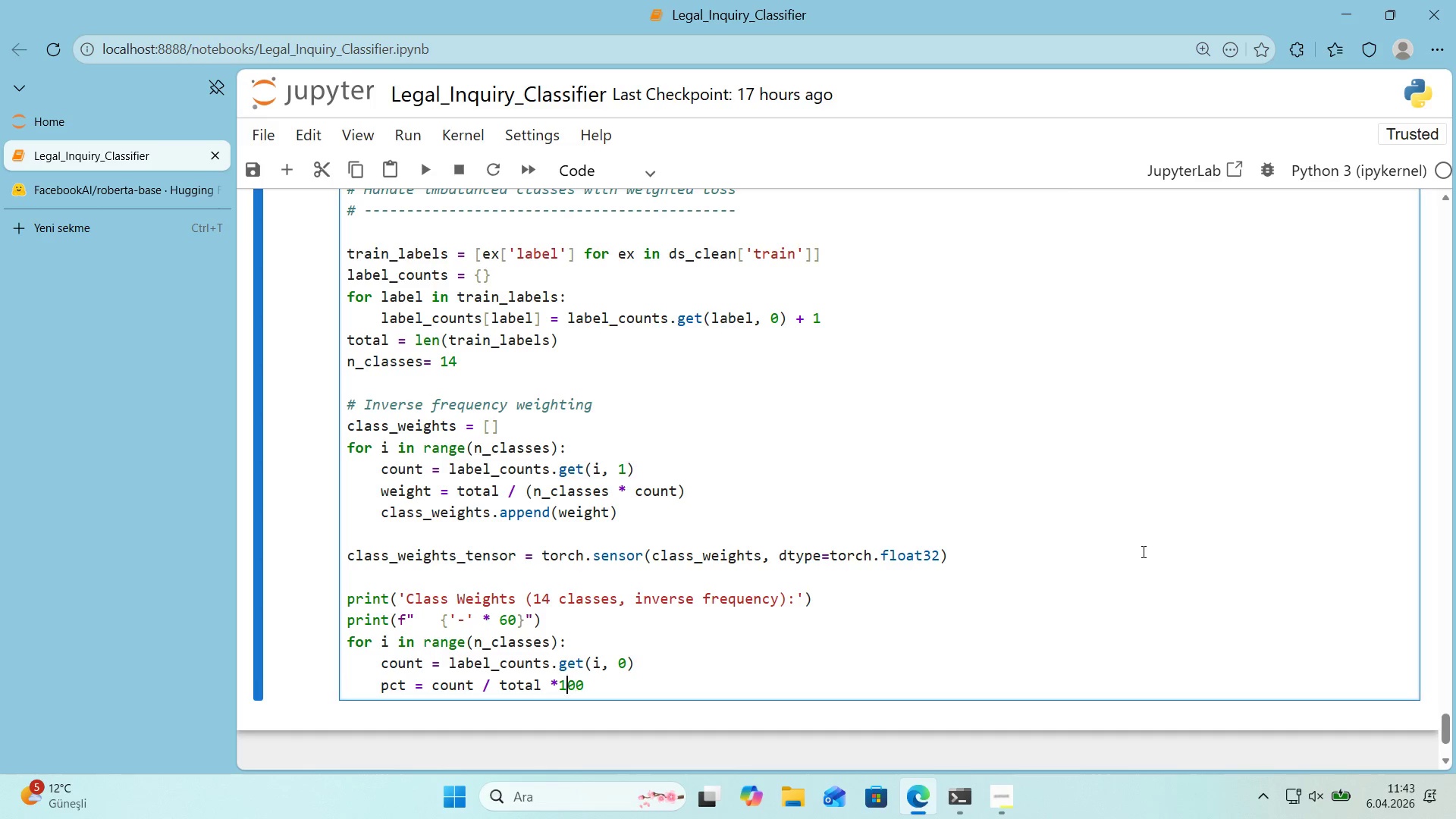 
key(ArrowLeft)
 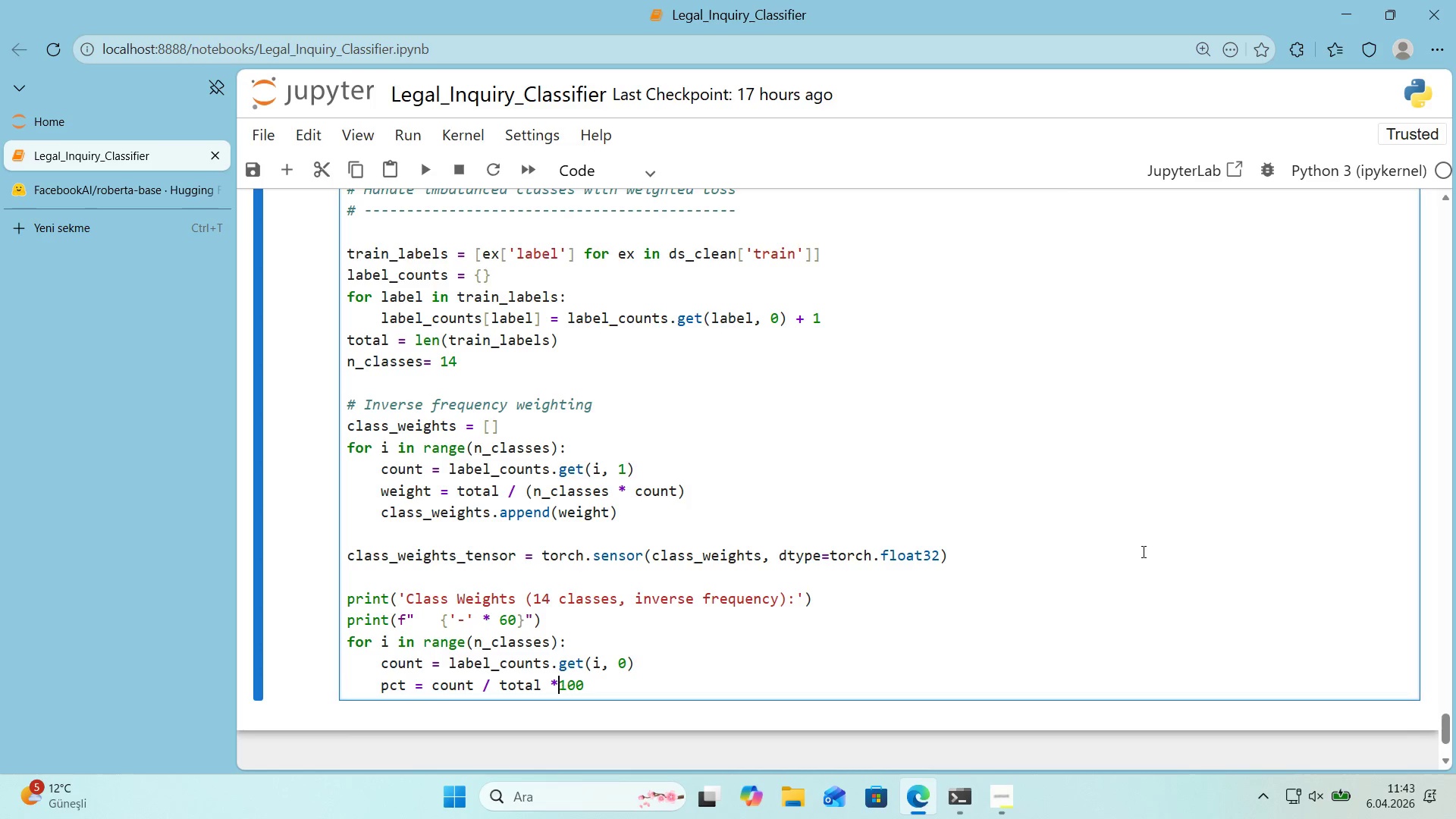 
key(Space)
 